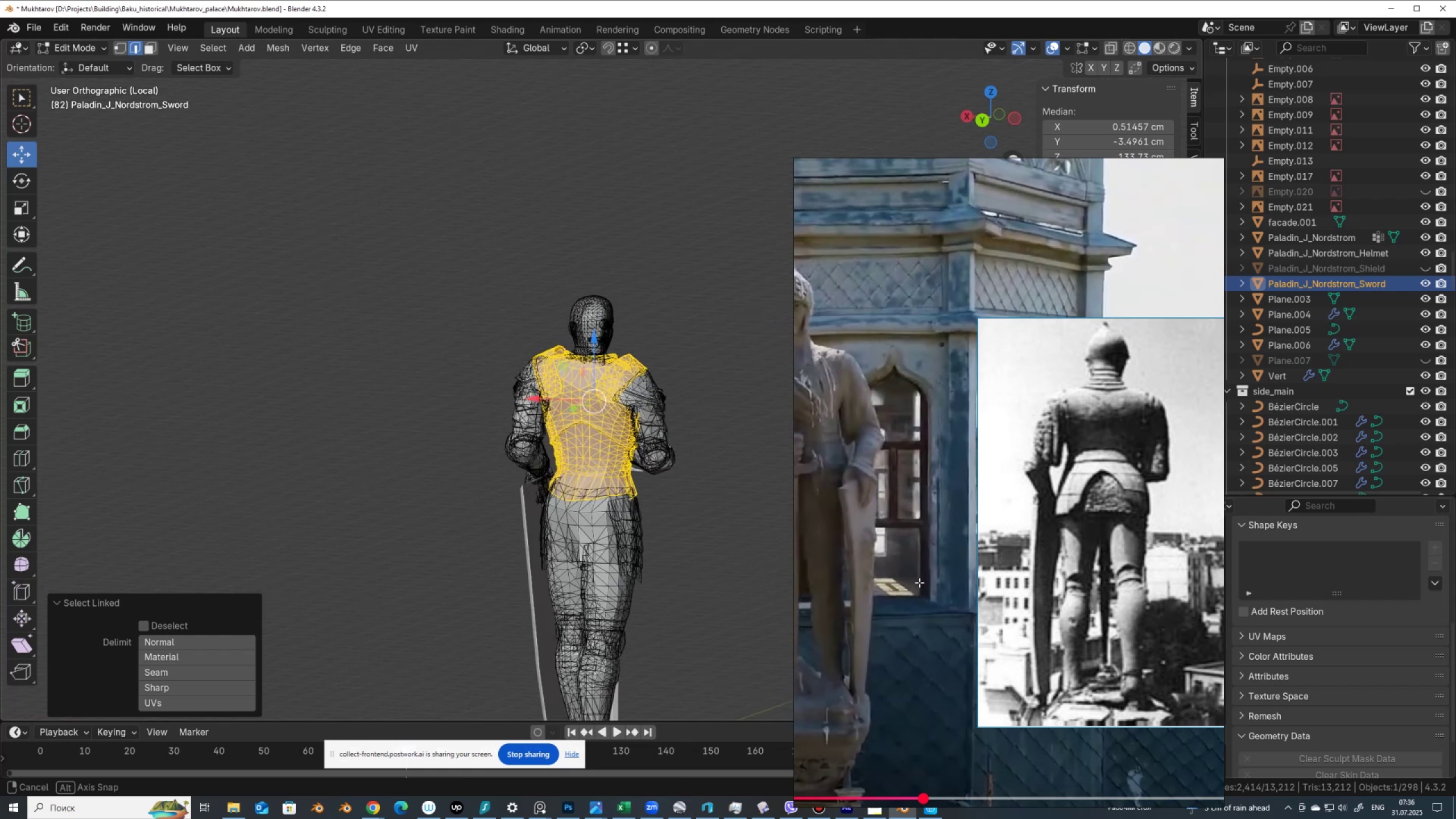 
hold_key(key=ShiftLeft, duration=0.34)
 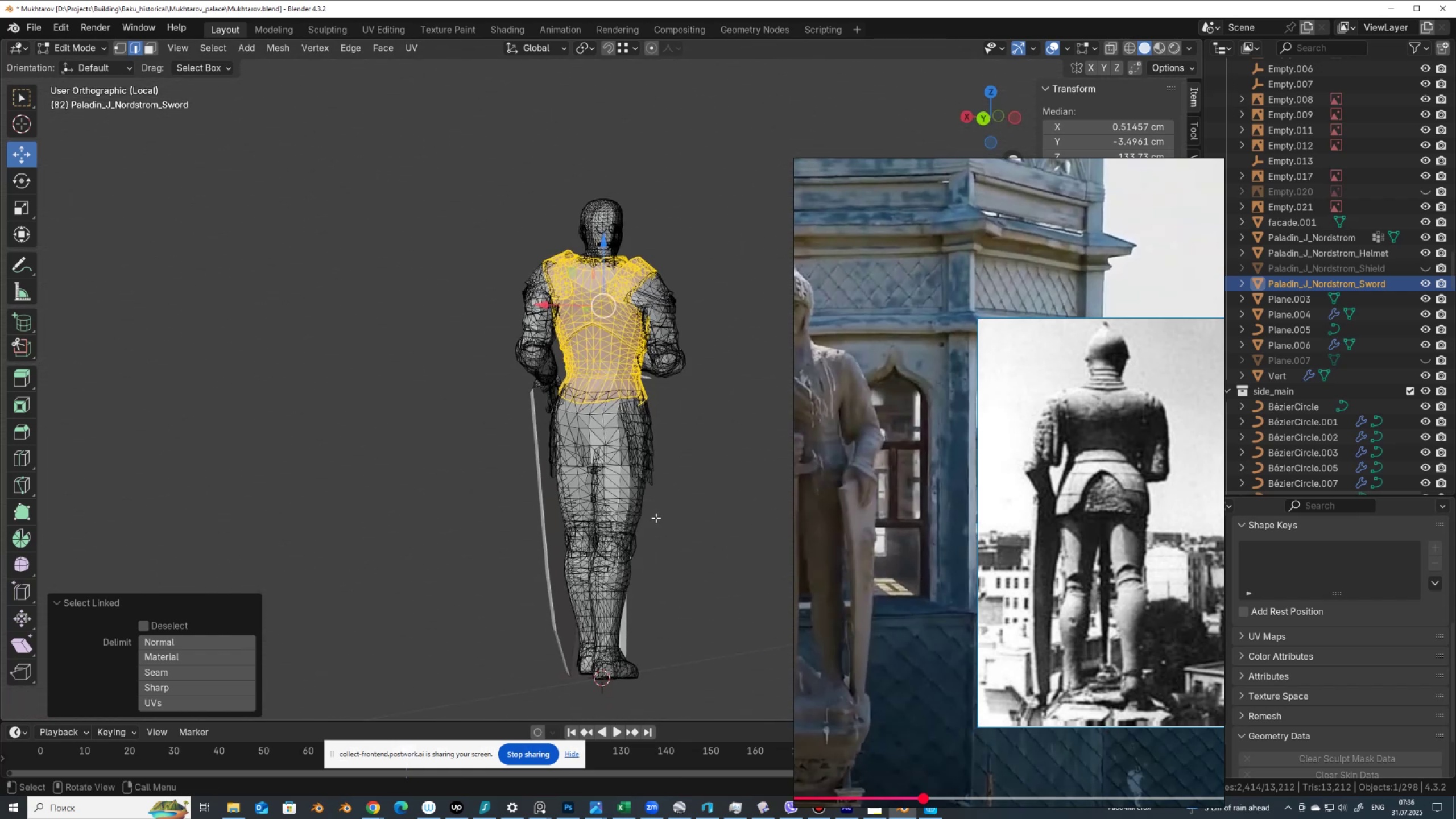 
key(Tab)
 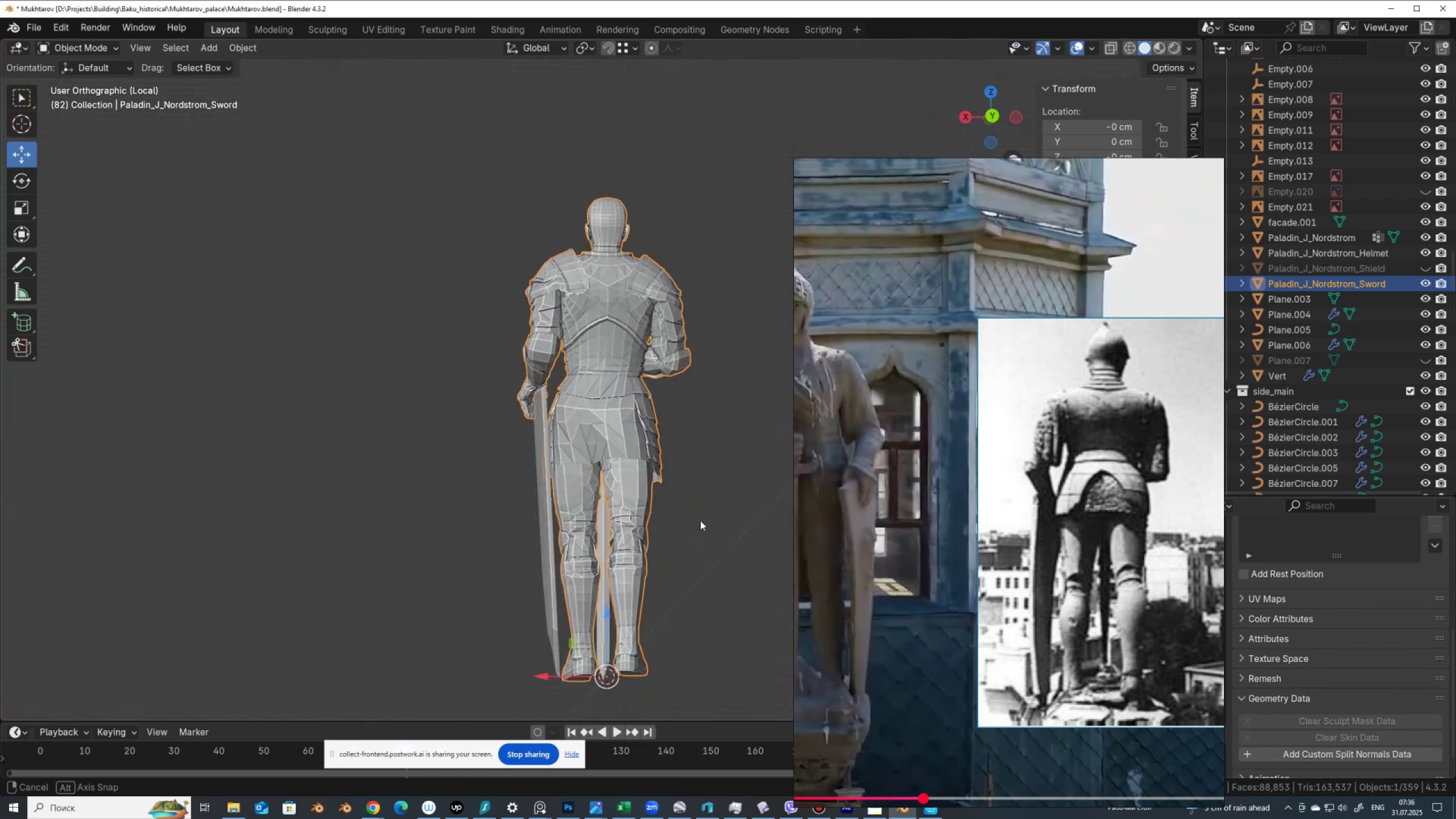 
wait(8.19)
 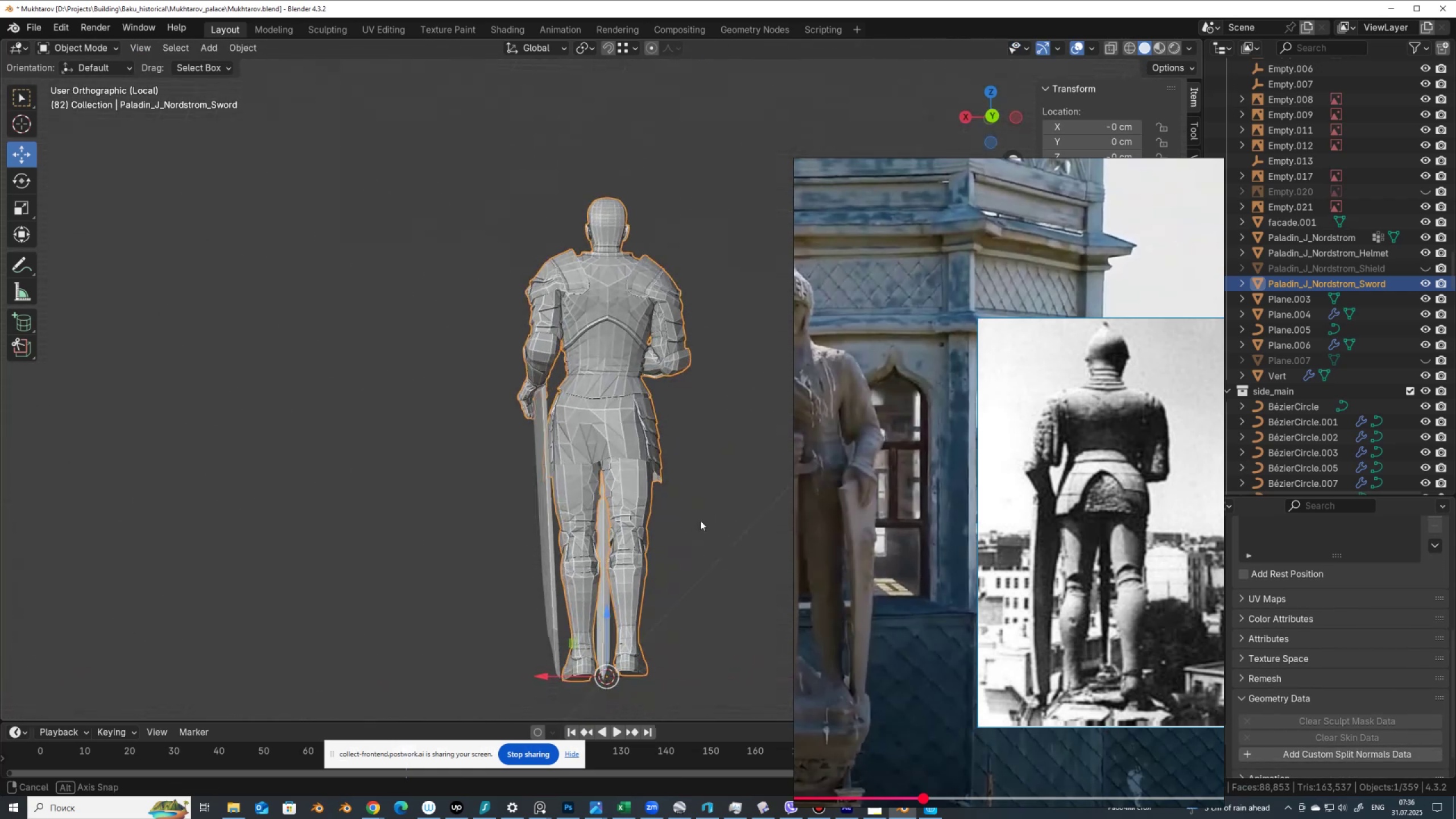 
hold_key(key=AltLeft, duration=0.36)
 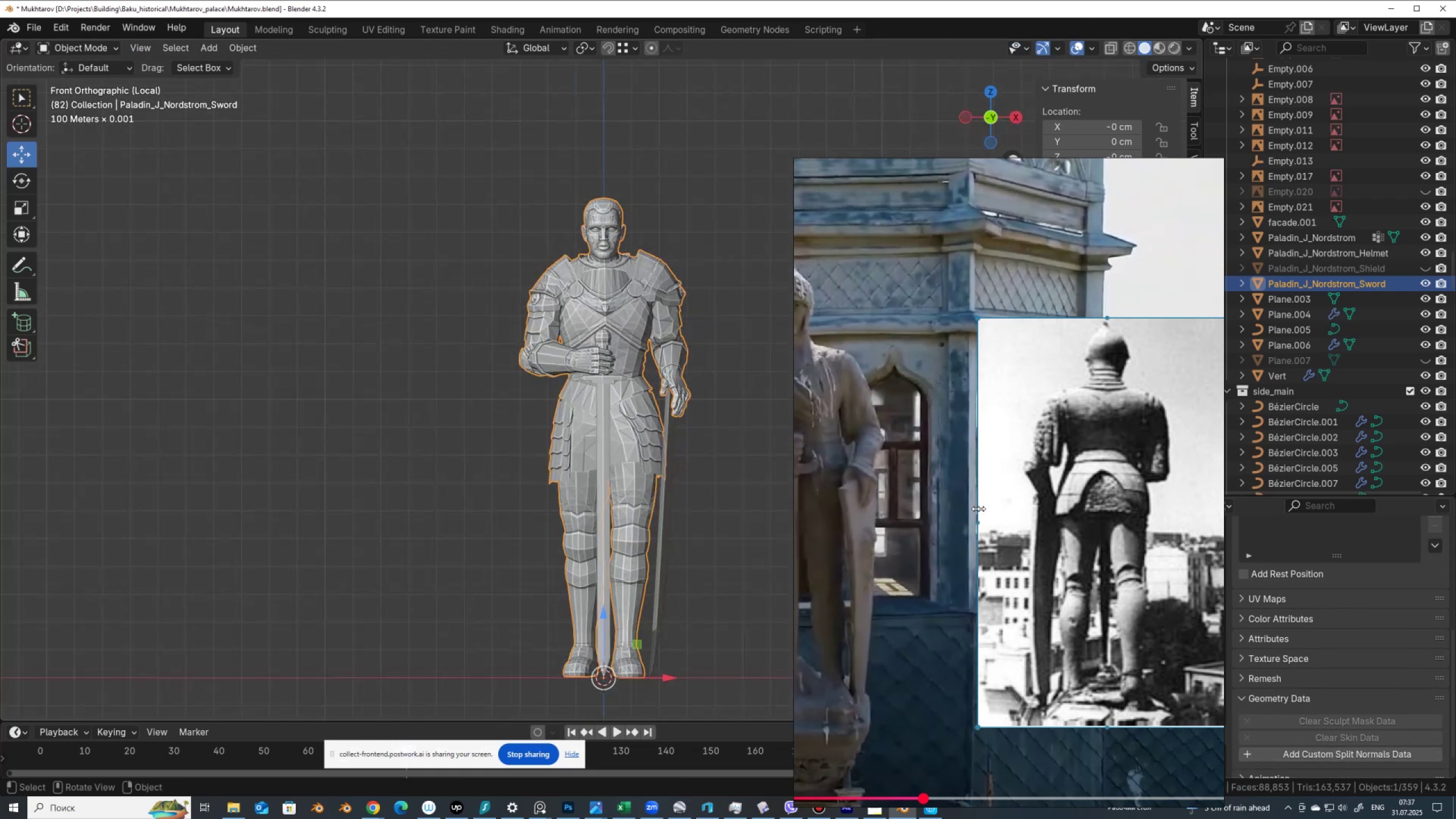 
scroll: coordinate [921, 427], scroll_direction: up, amount: 4.0
 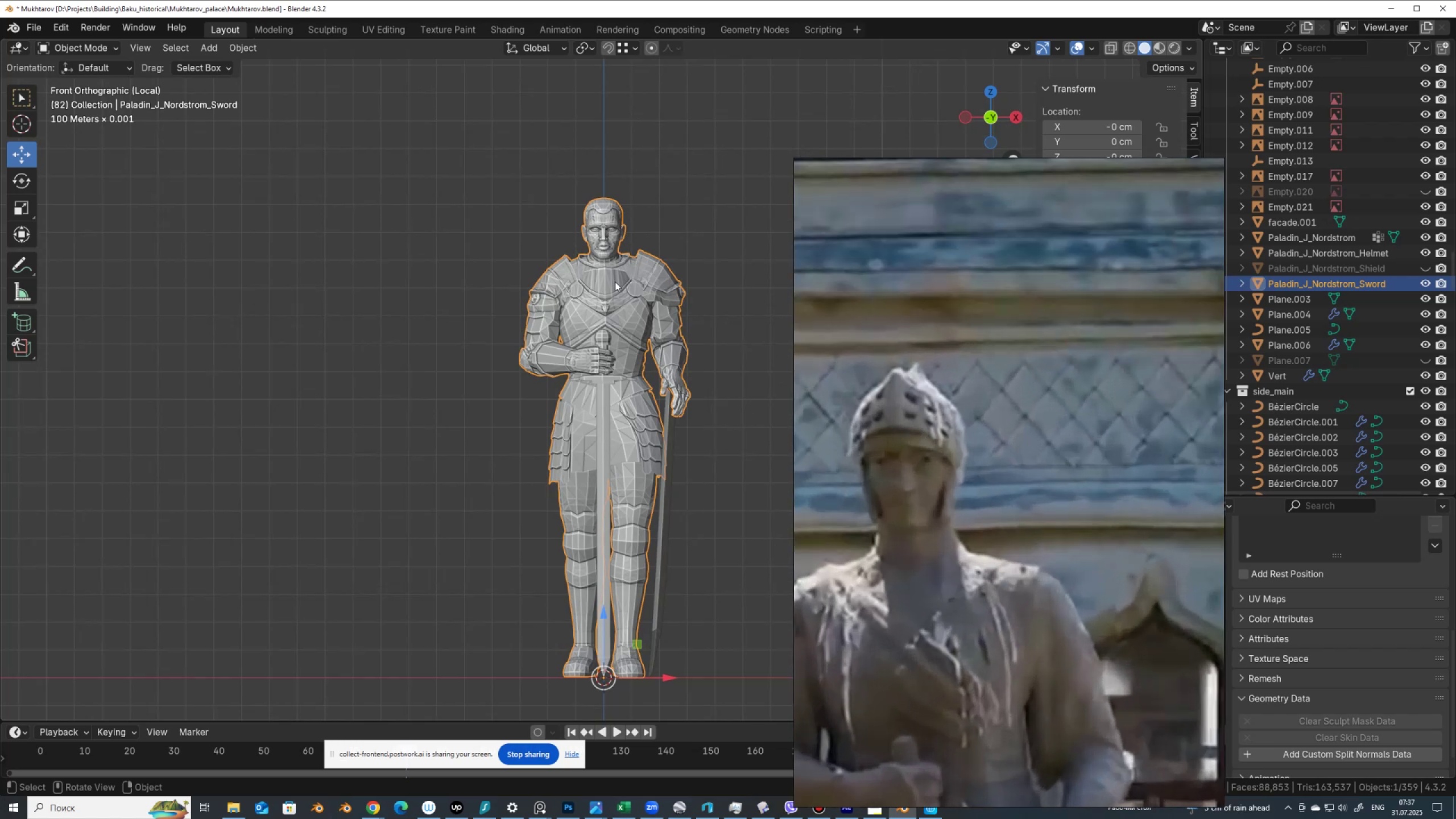 
hold_key(key=ShiftLeft, duration=0.76)
 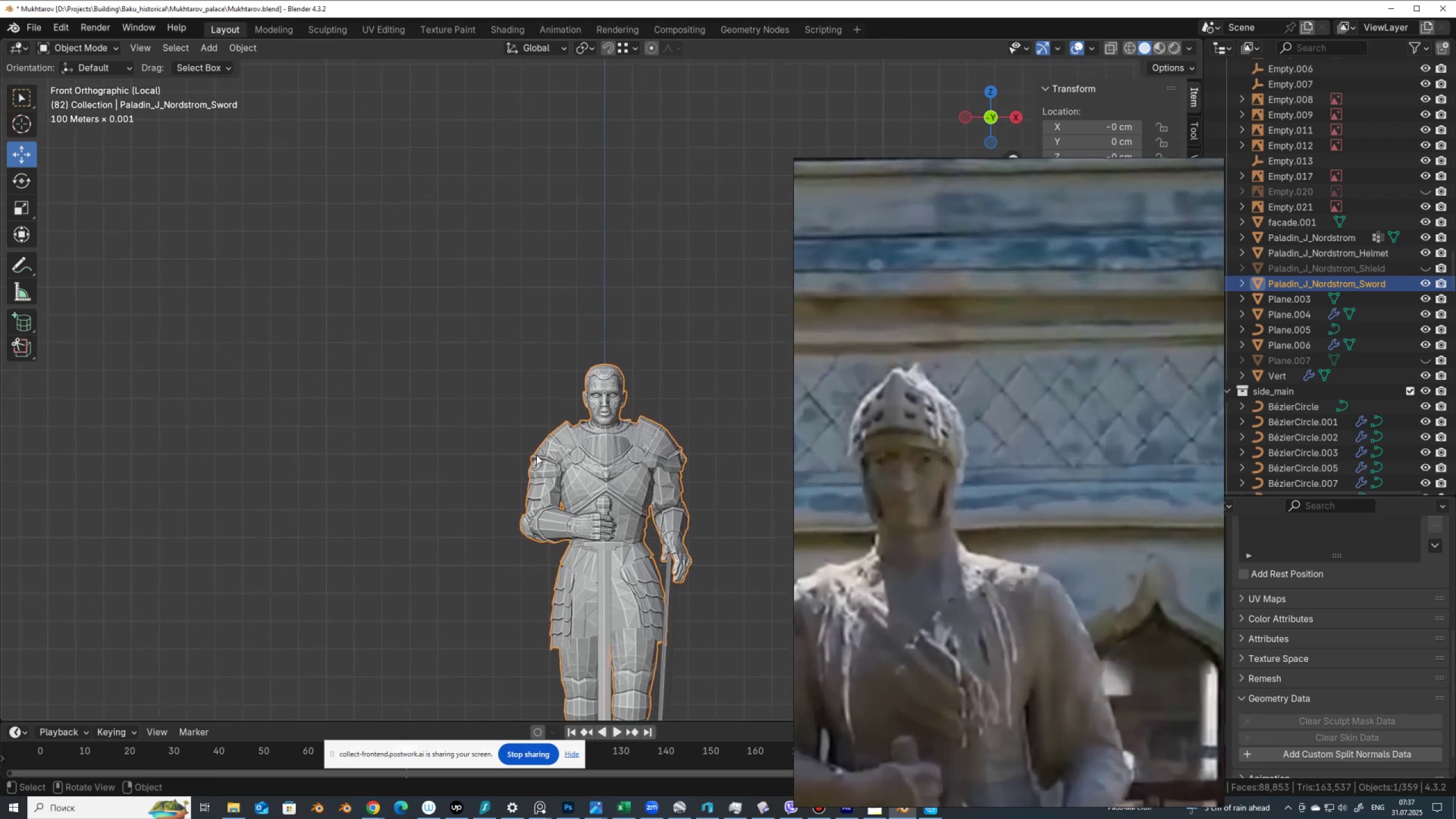 
scroll: coordinate [585, 420], scroll_direction: up, amount: 6.0
 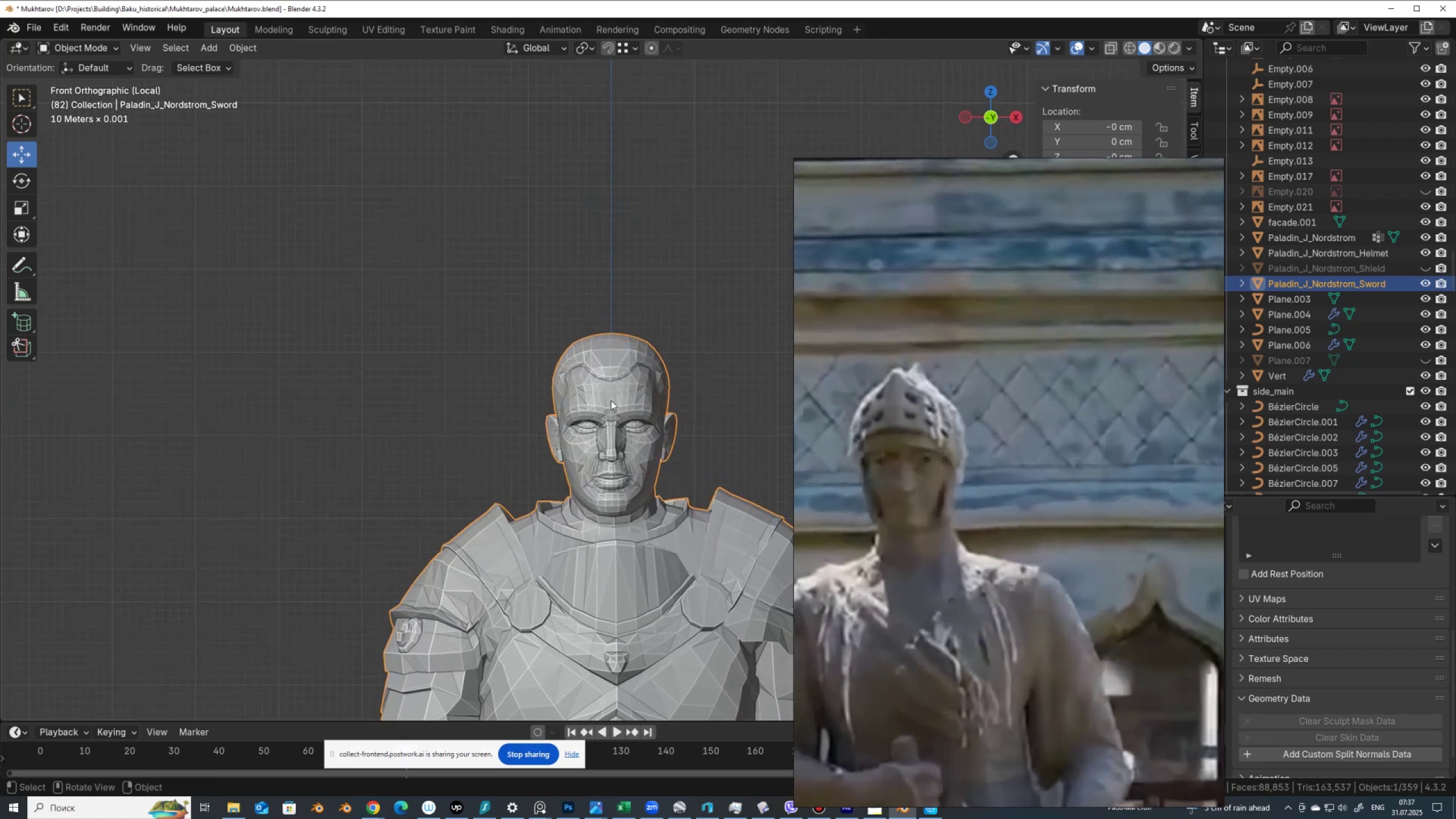 
wait(9.82)
 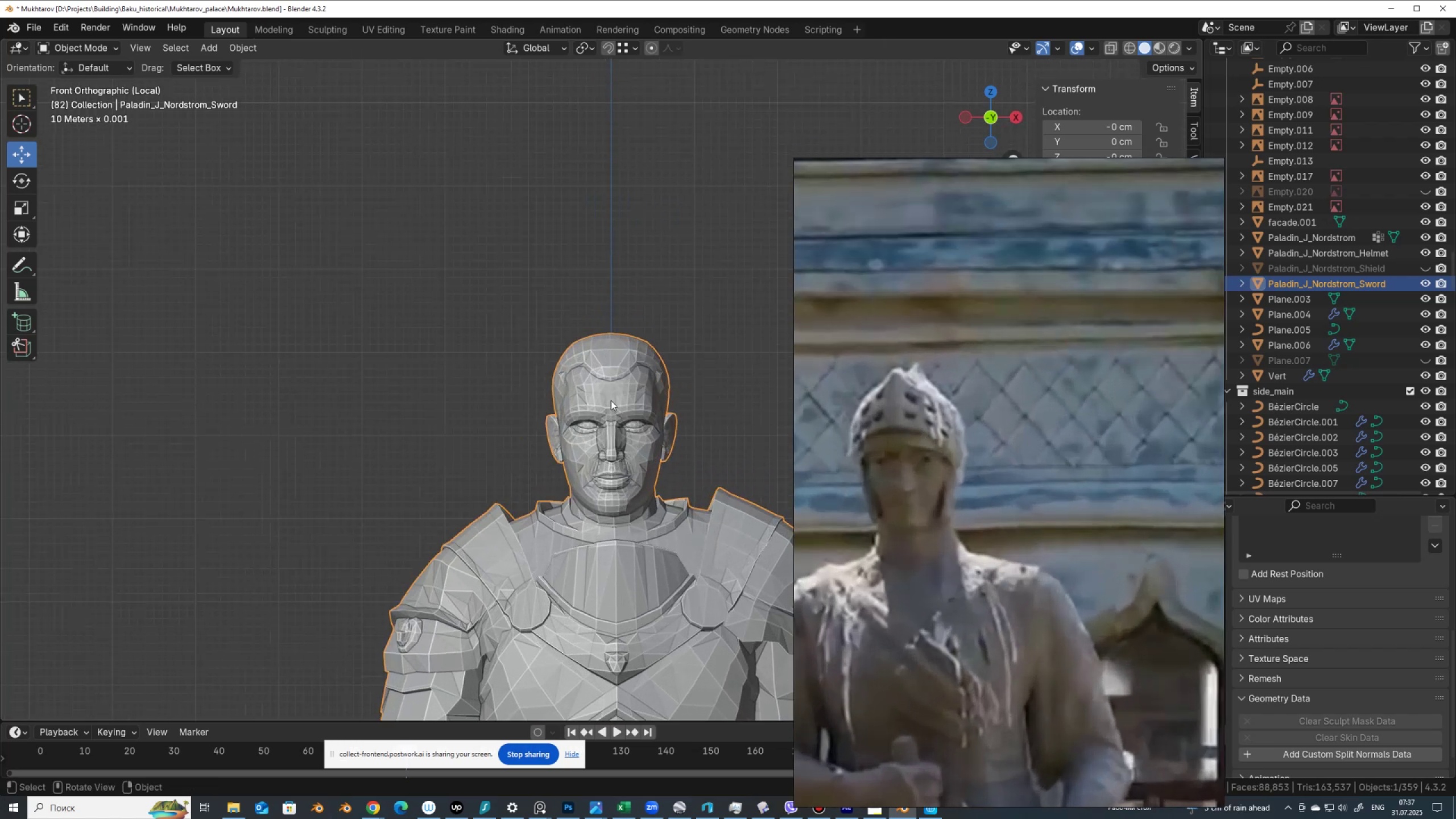 
left_click([1431, 264])
 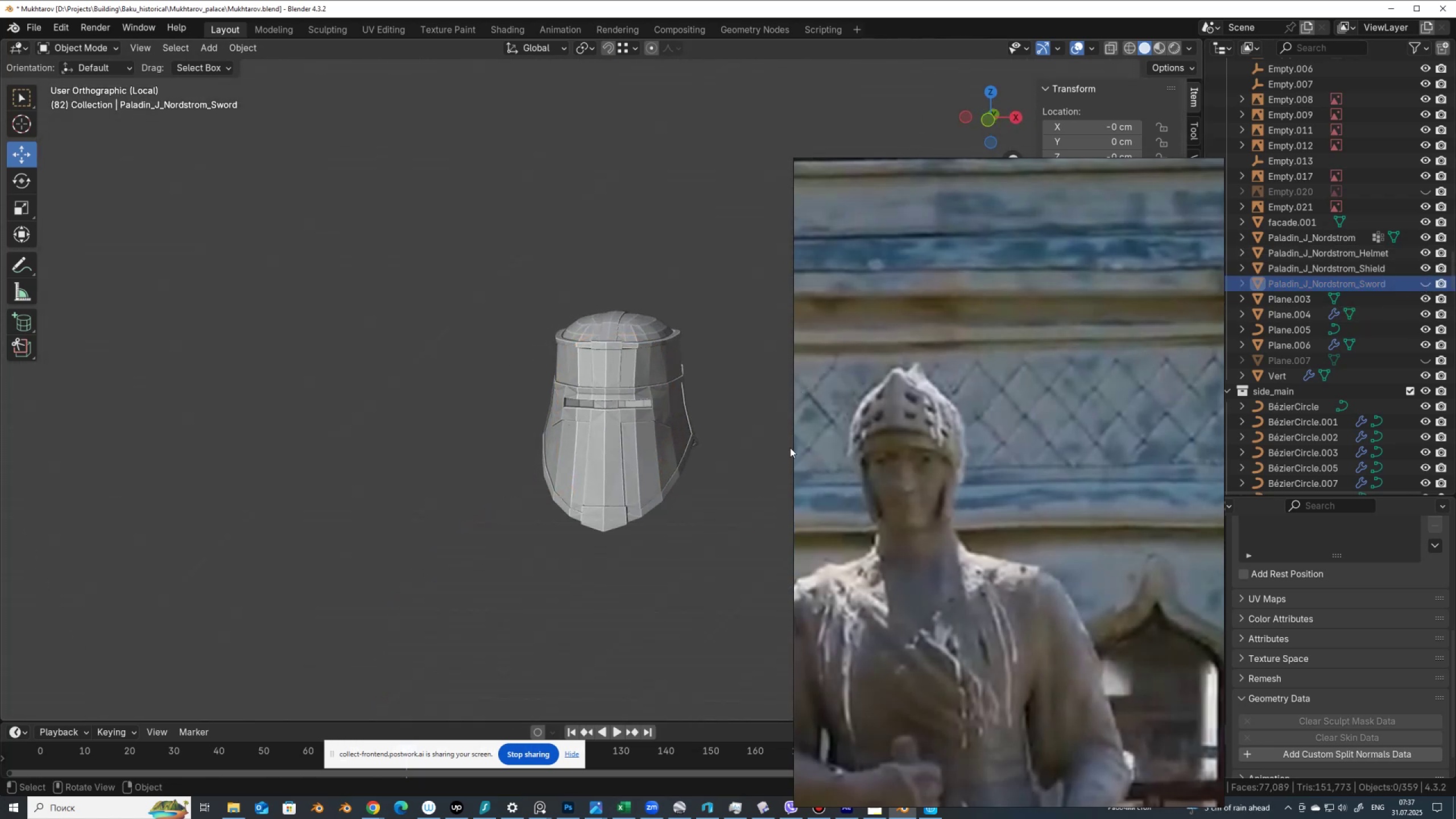 
wait(5.94)
 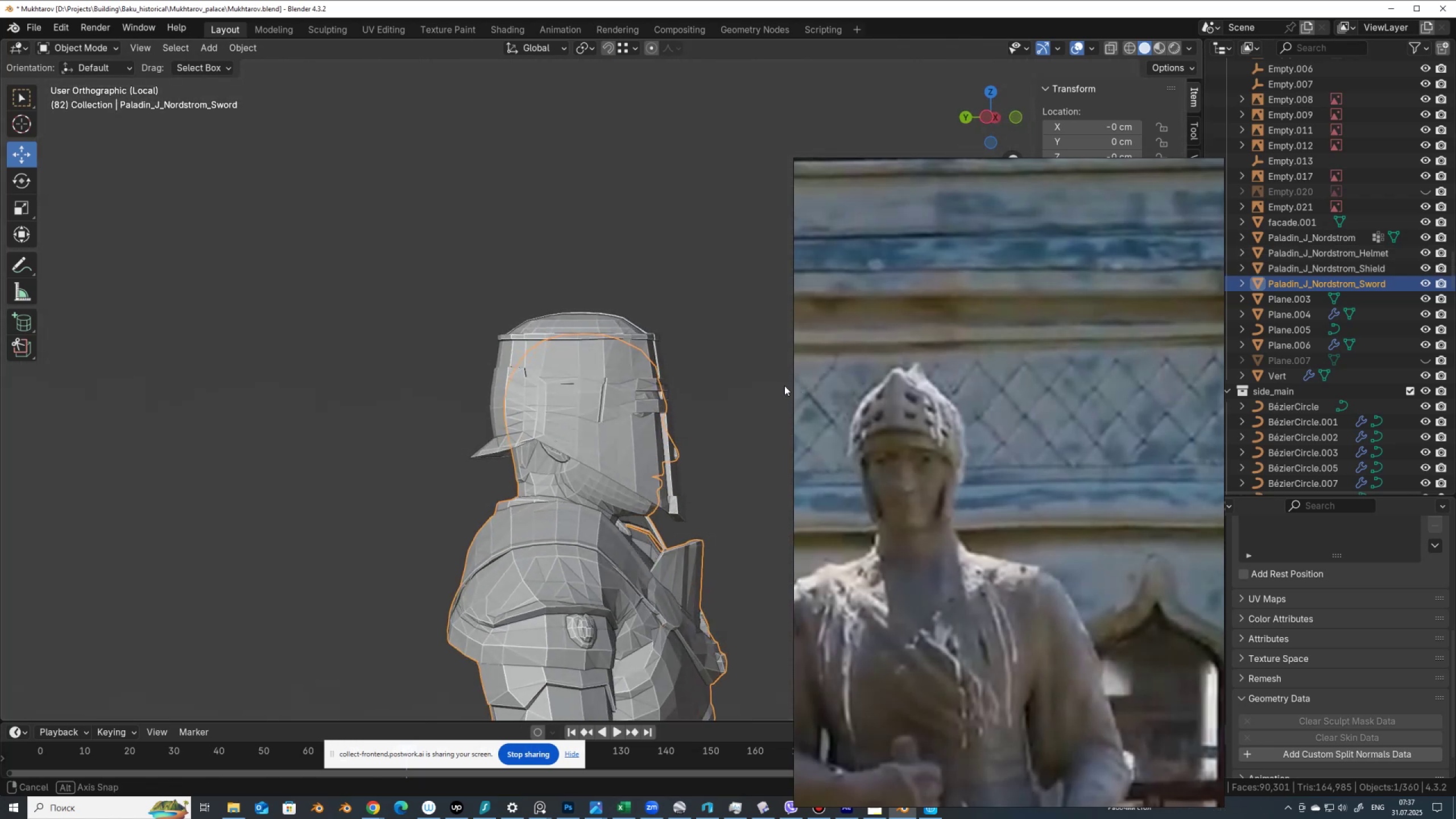 
double_click([1426, 268])
 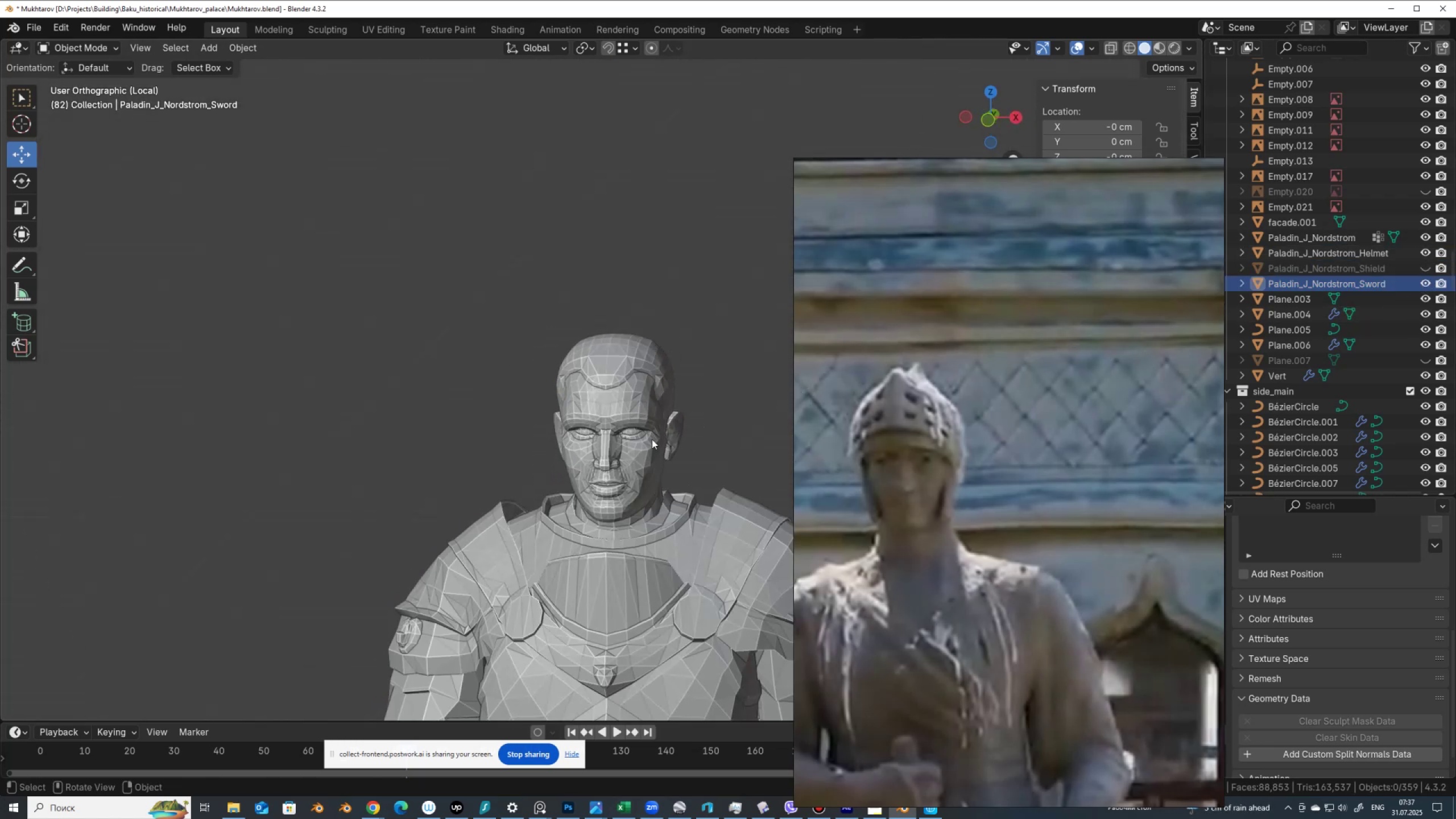 
hold_key(key=AltLeft, duration=0.65)
scroll: coordinate [659, 427], scroll_direction: up, amount: 1.0
 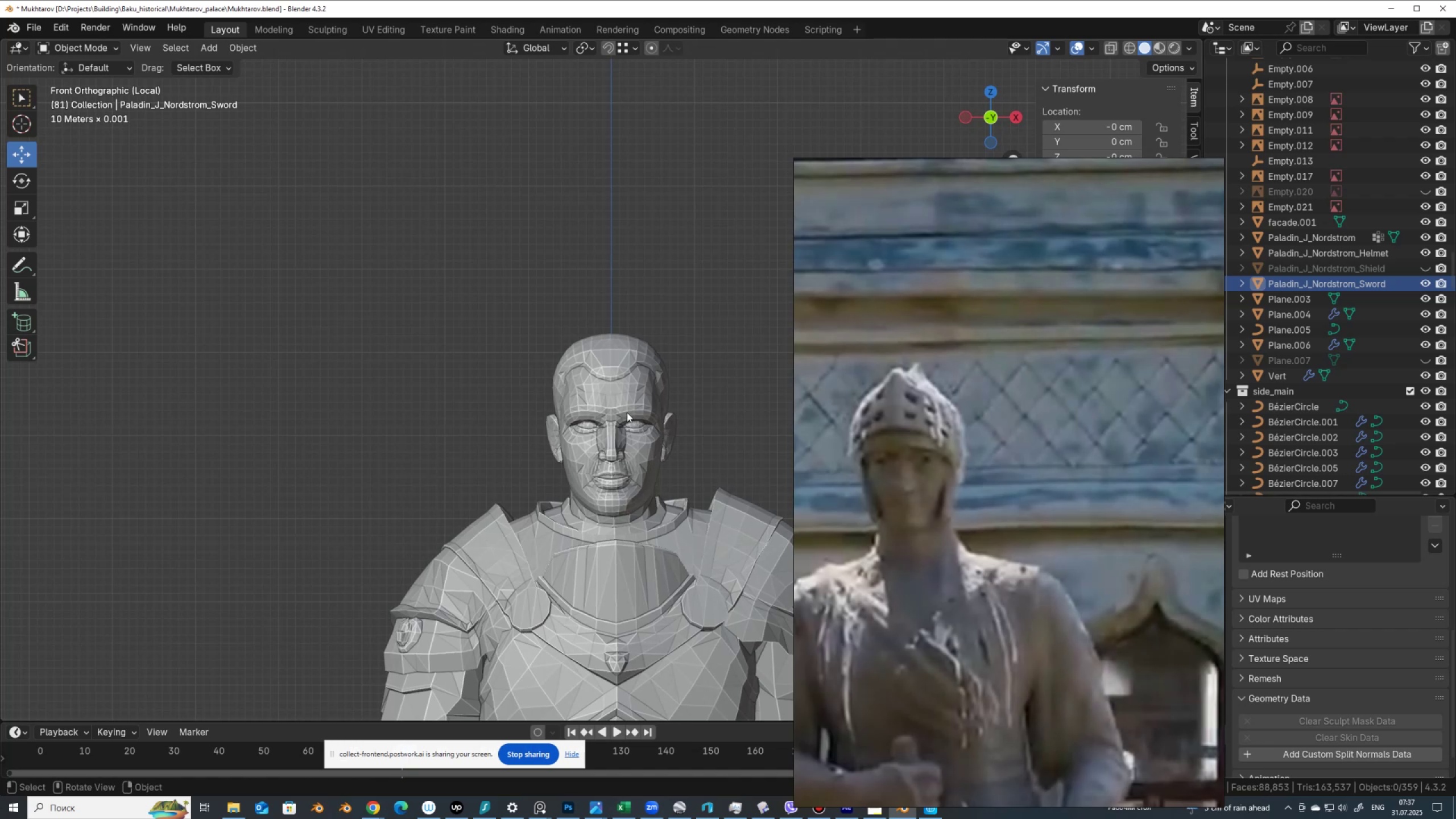 
scroll: coordinate [622, 406], scroll_direction: down, amount: 10.0
 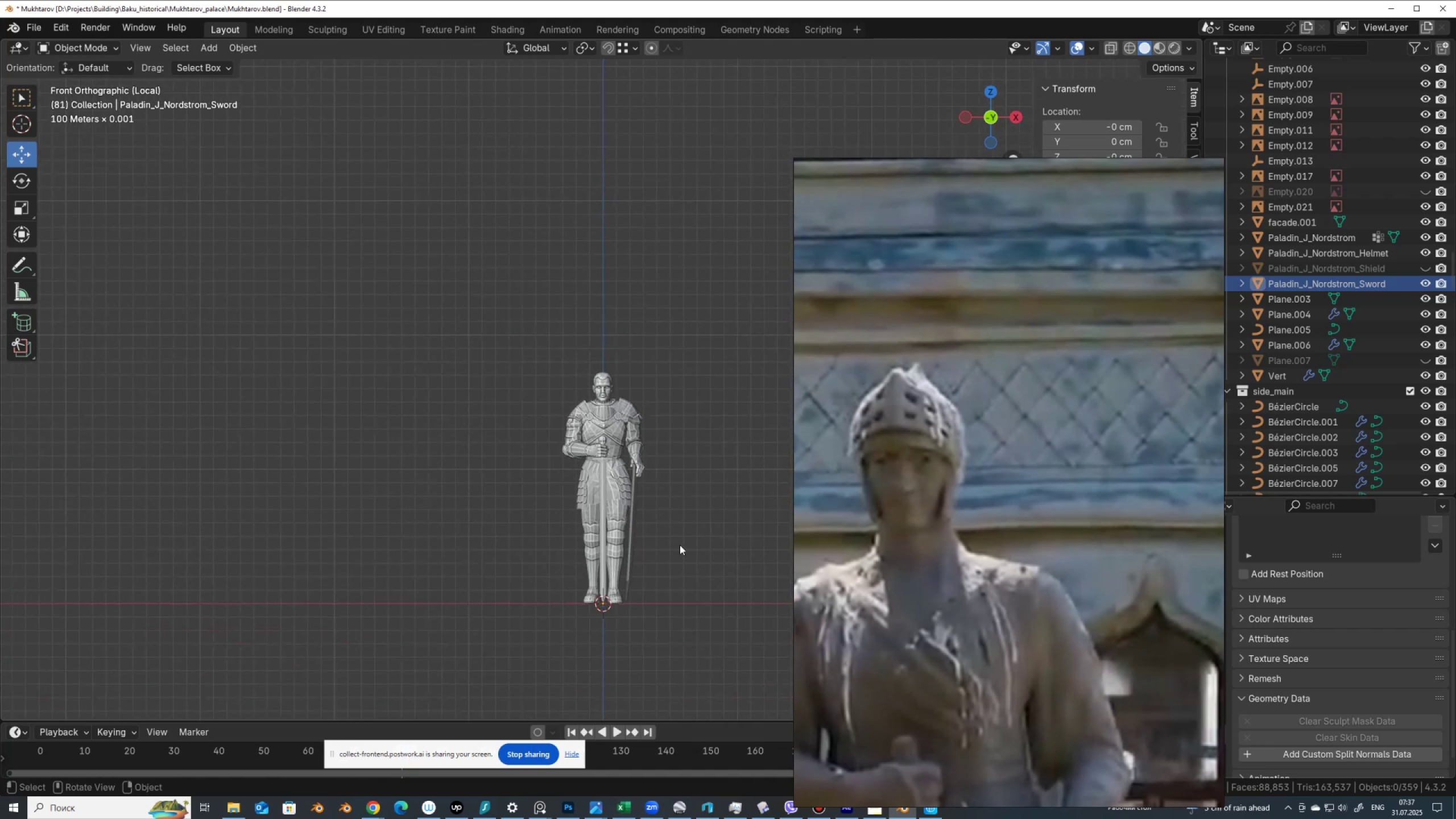 
key(Shift+A)
 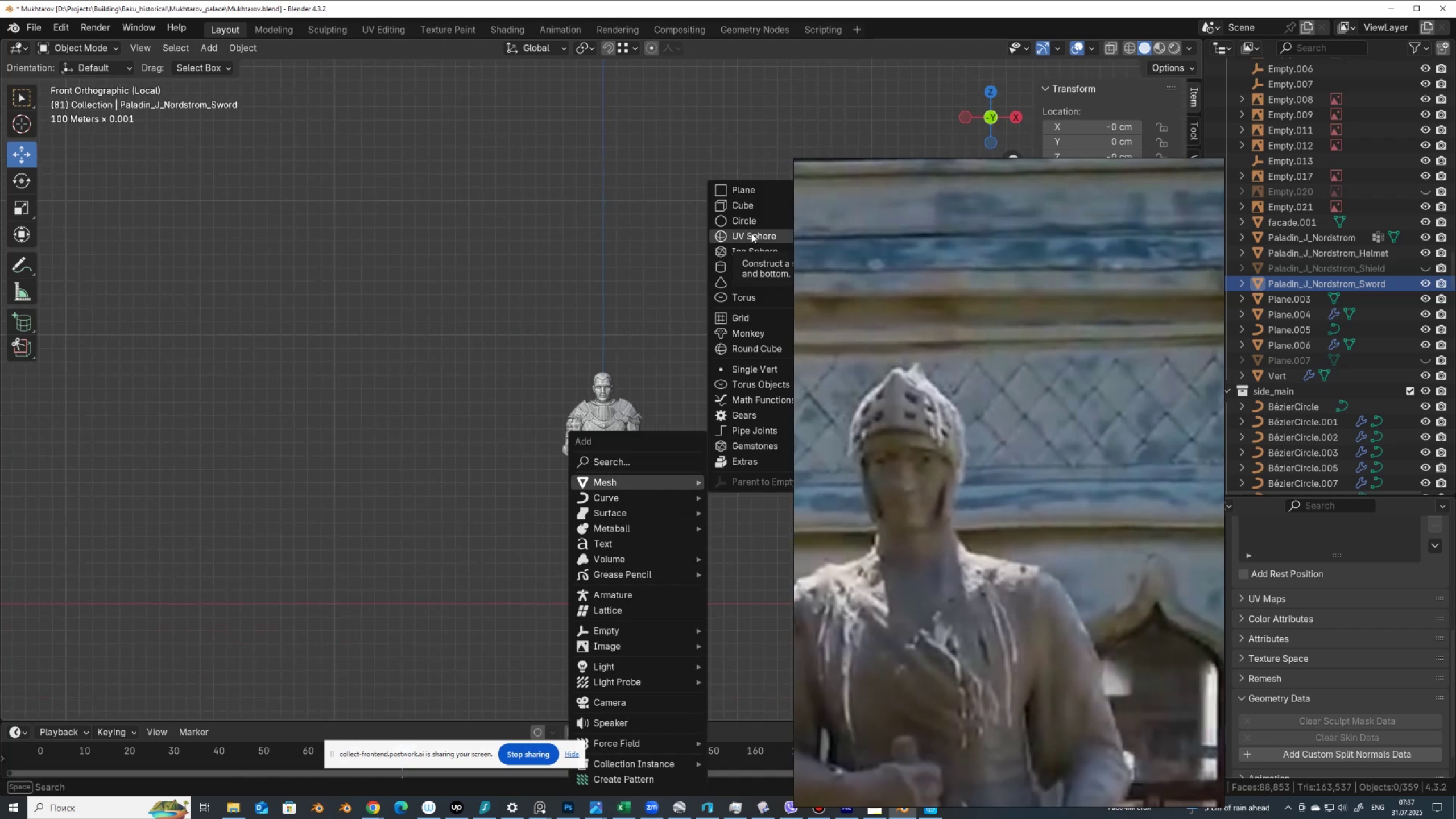 
wait(6.28)
 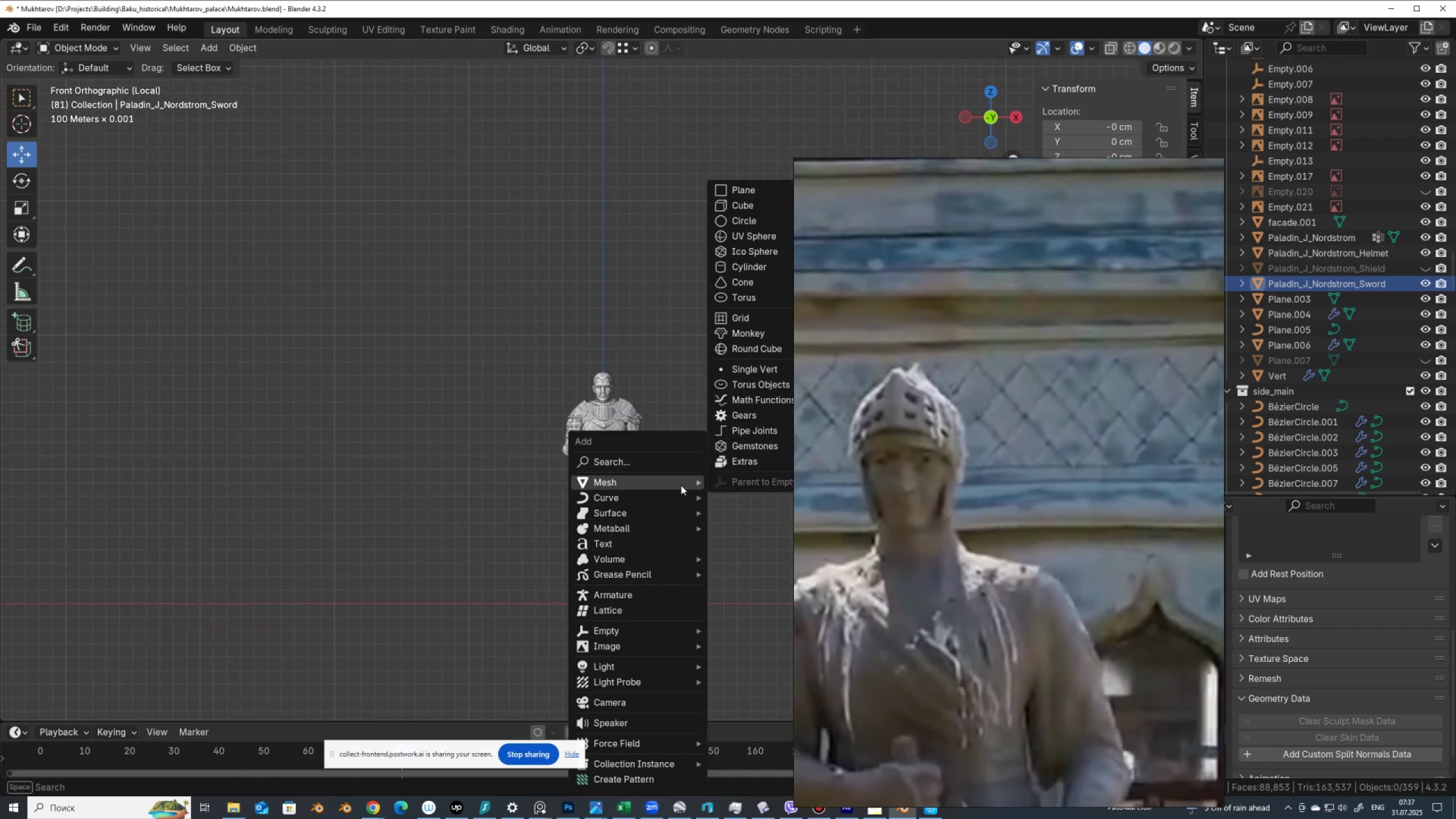 
left_click([751, 233])
 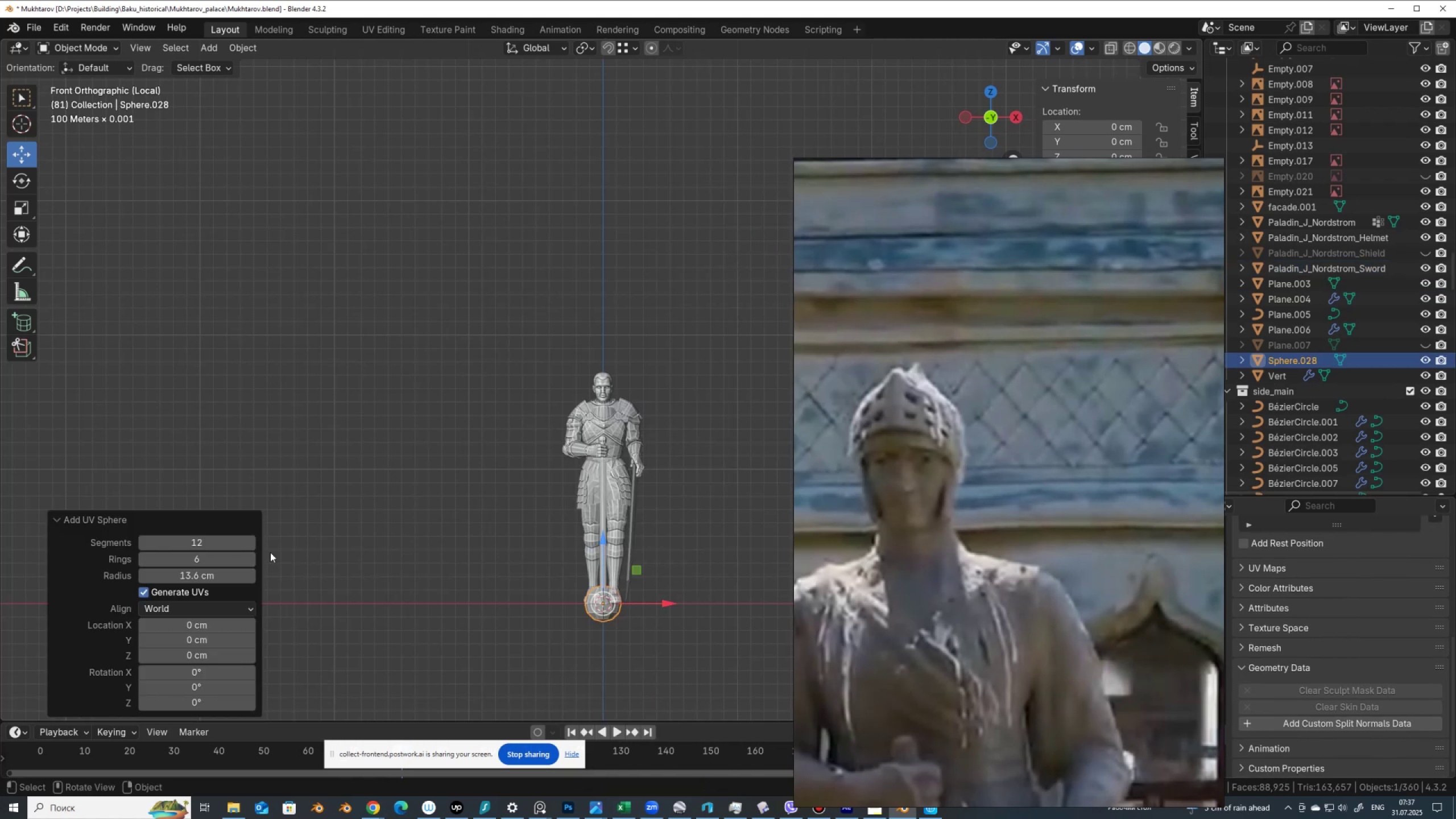 
left_click([229, 544])
 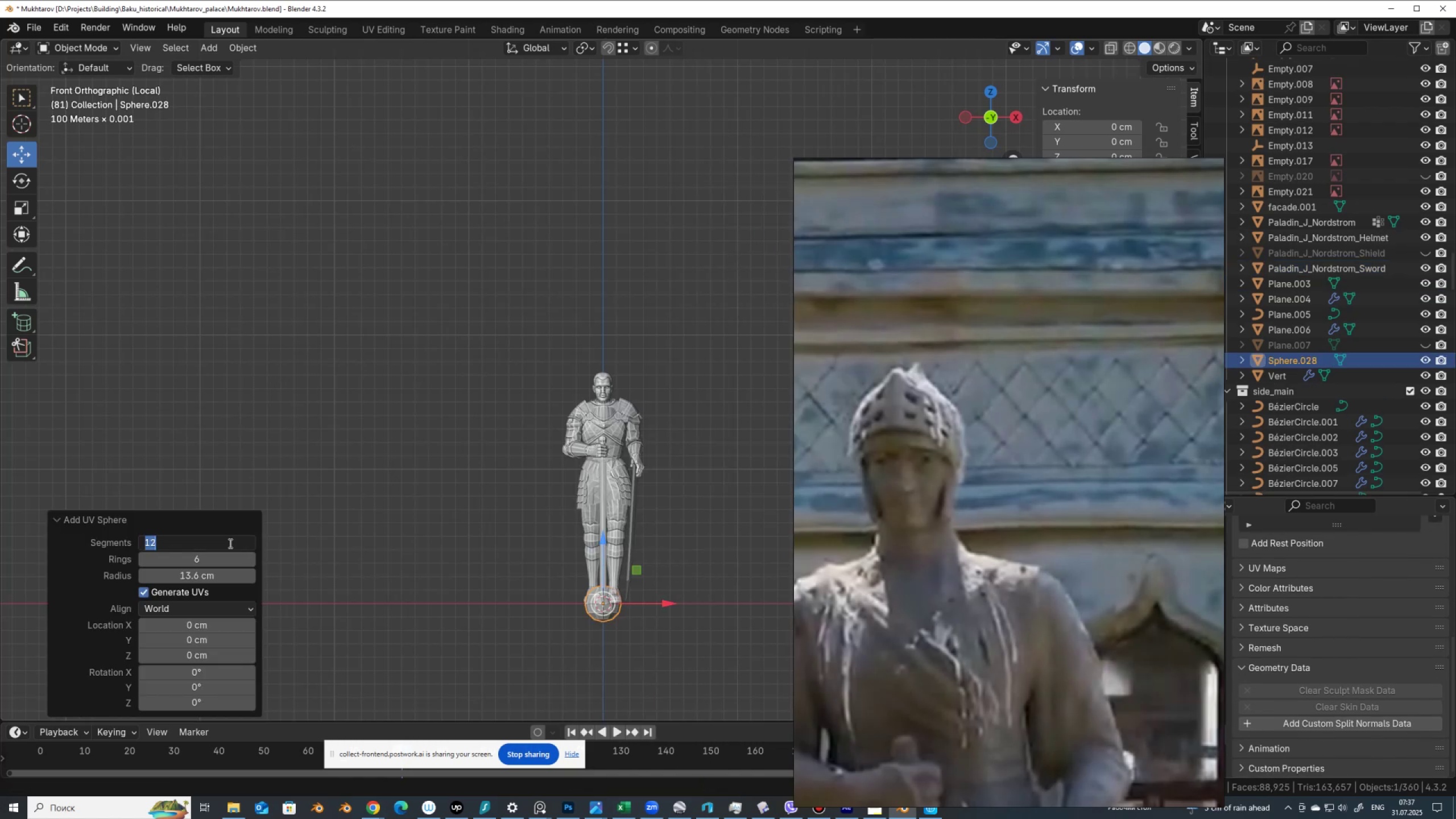 
wait(5.91)
 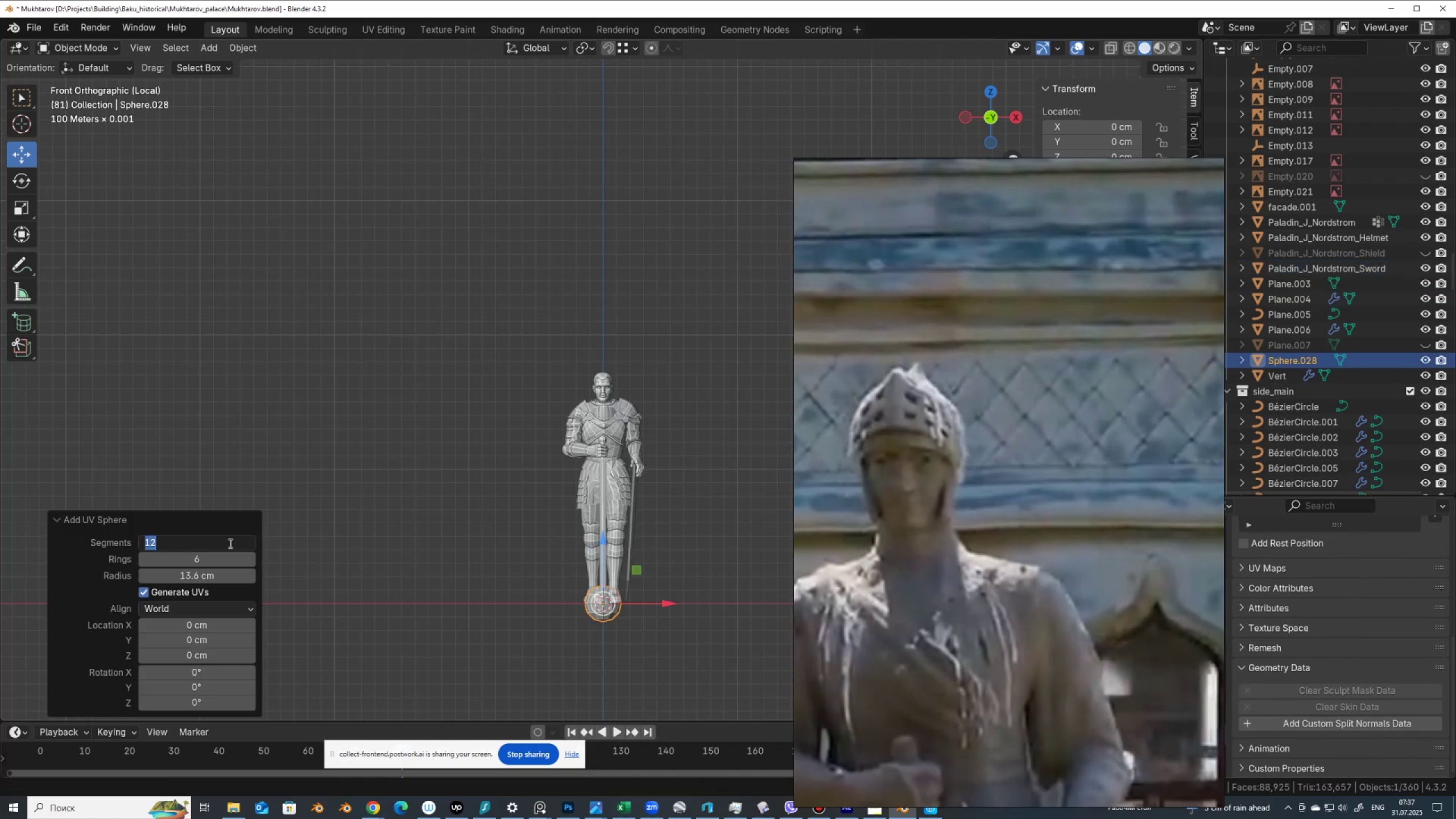 
key(Numpad1)
 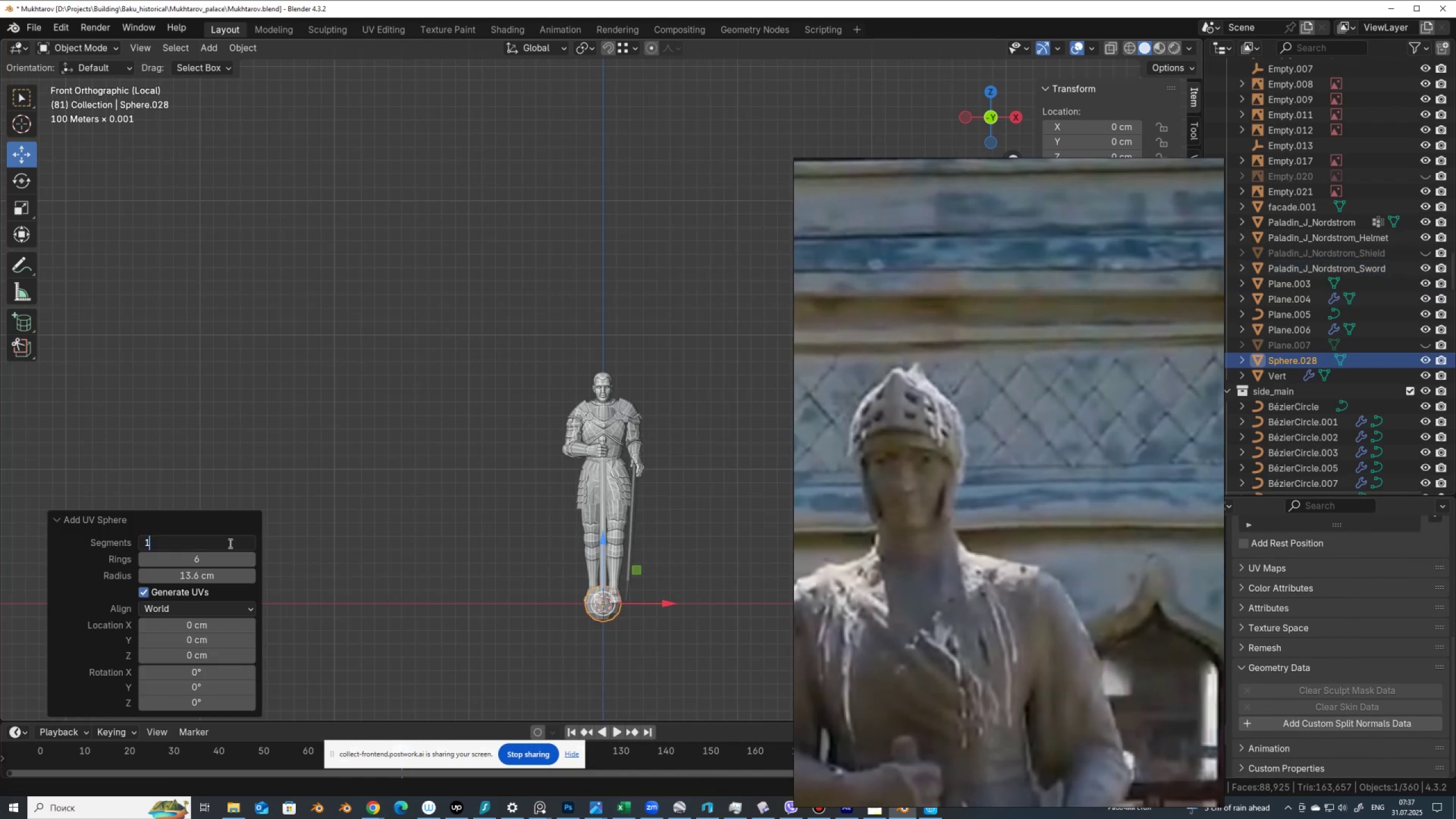 
key(Numpad6)
 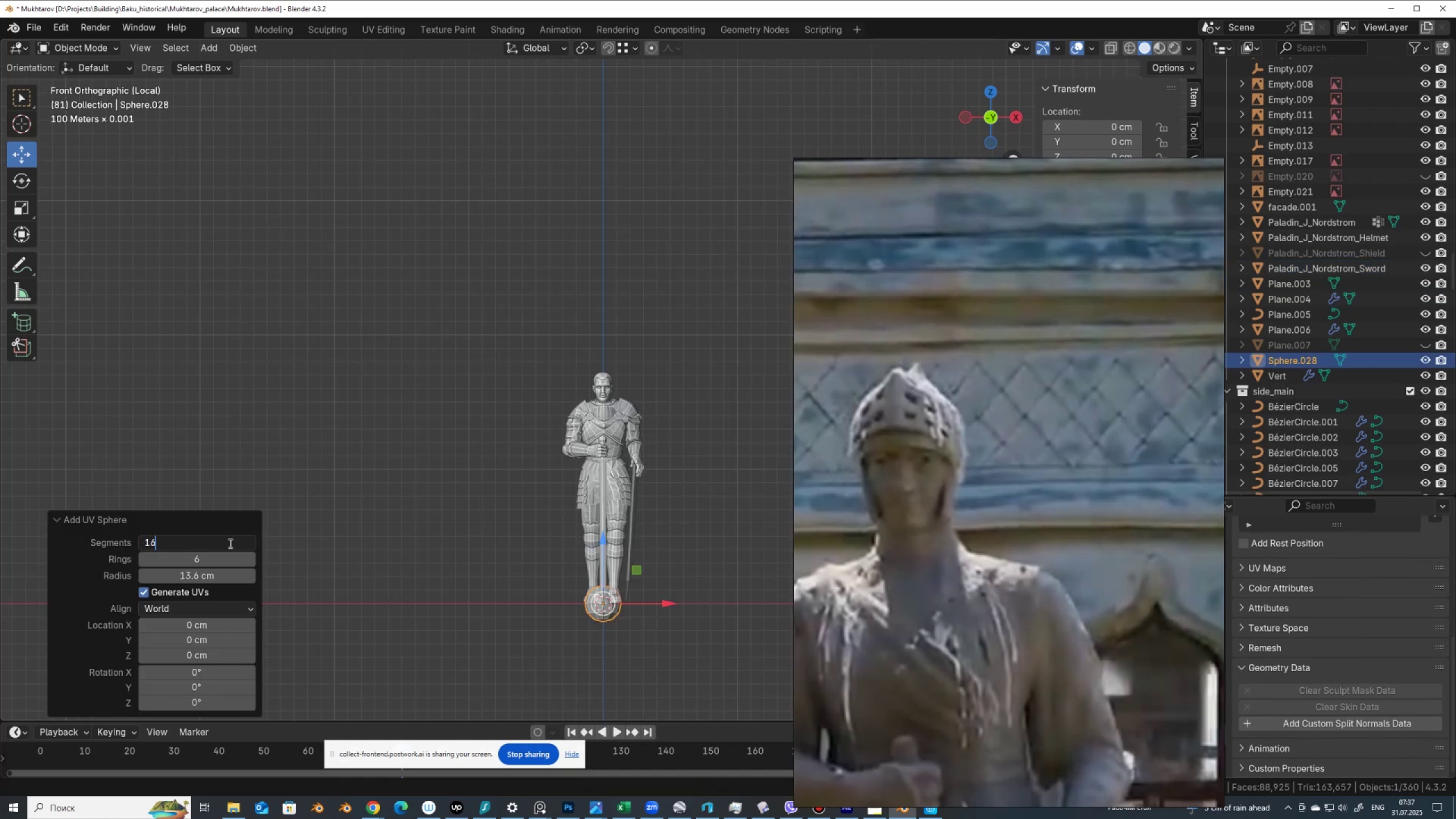 
key(NumpadEnter)
 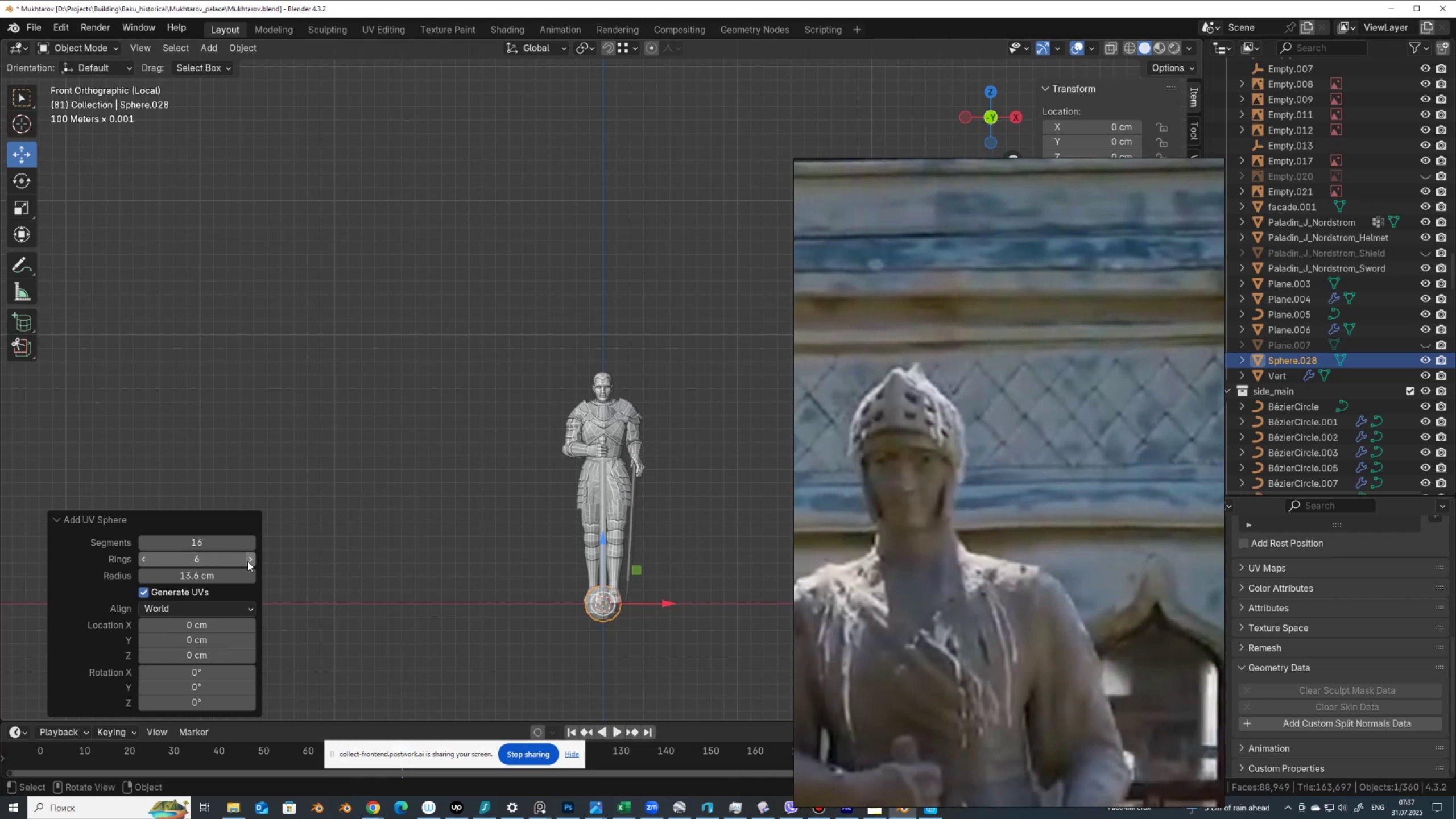 
double_click([248, 561])
 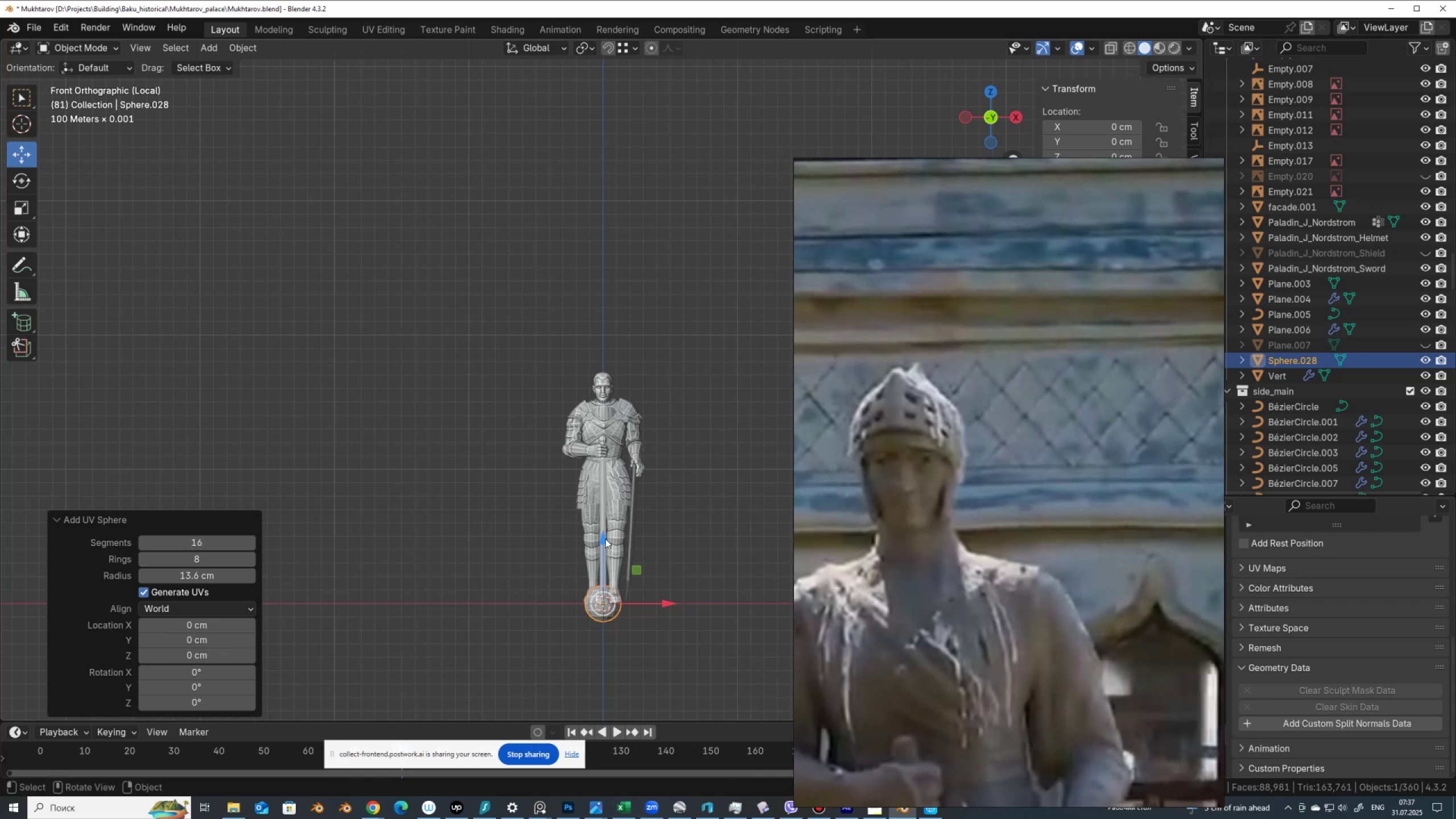 
left_click_drag(start_coordinate=[601, 544], to_coordinate=[599, 321])
 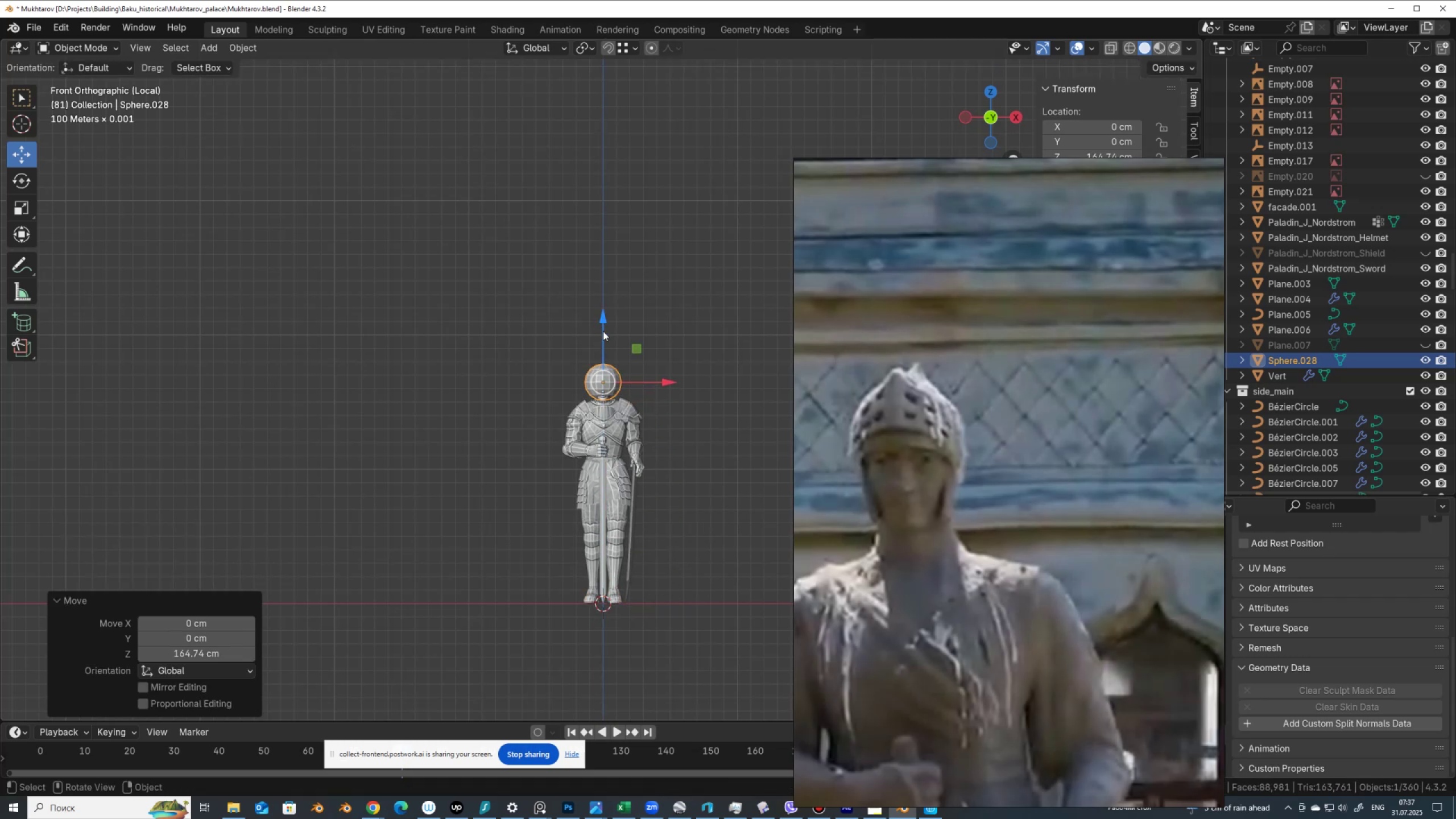 
scroll: coordinate [615, 348], scroll_direction: up, amount: 8.0
 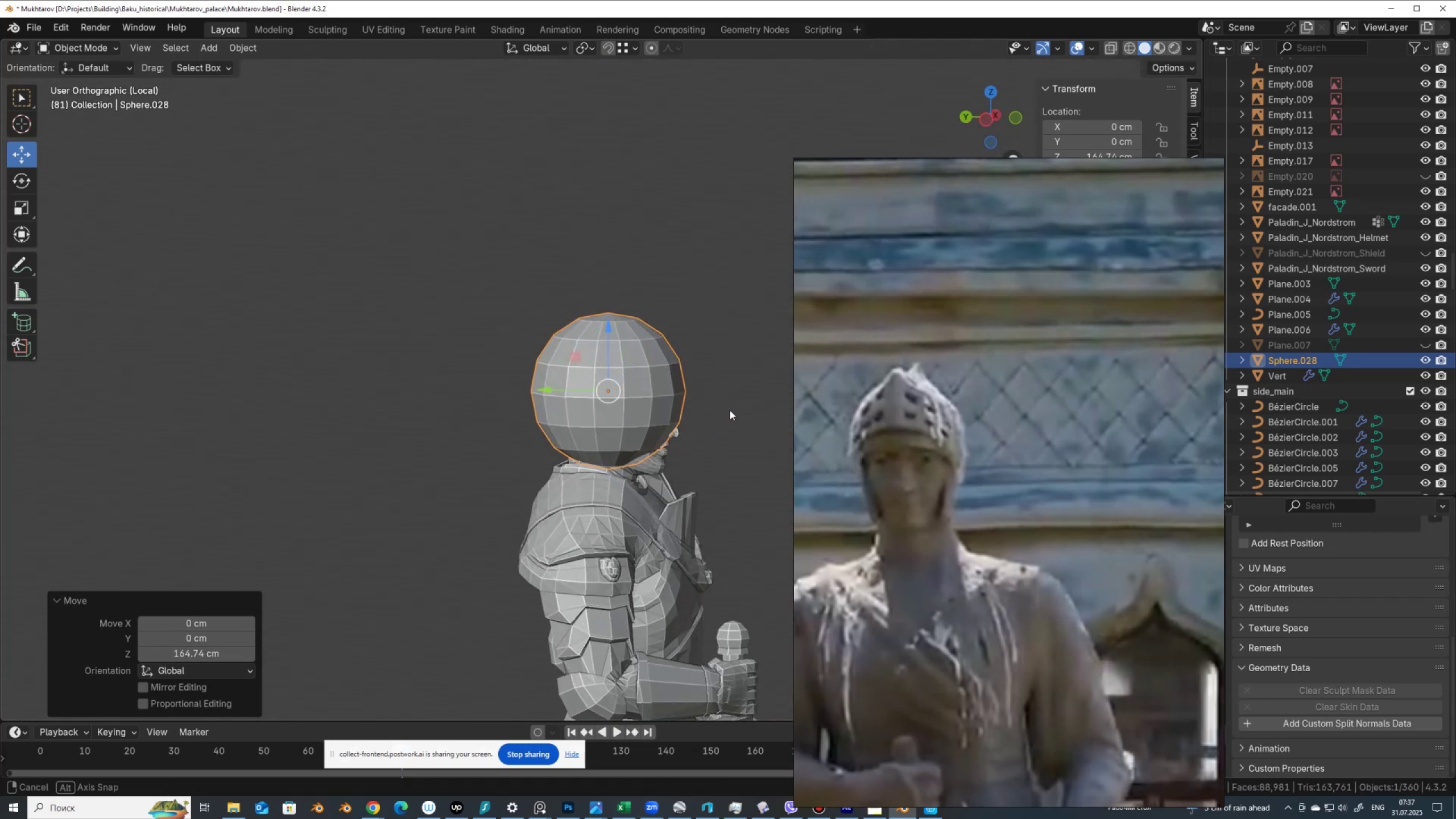 
hold_key(key=AltLeft, duration=0.54)
 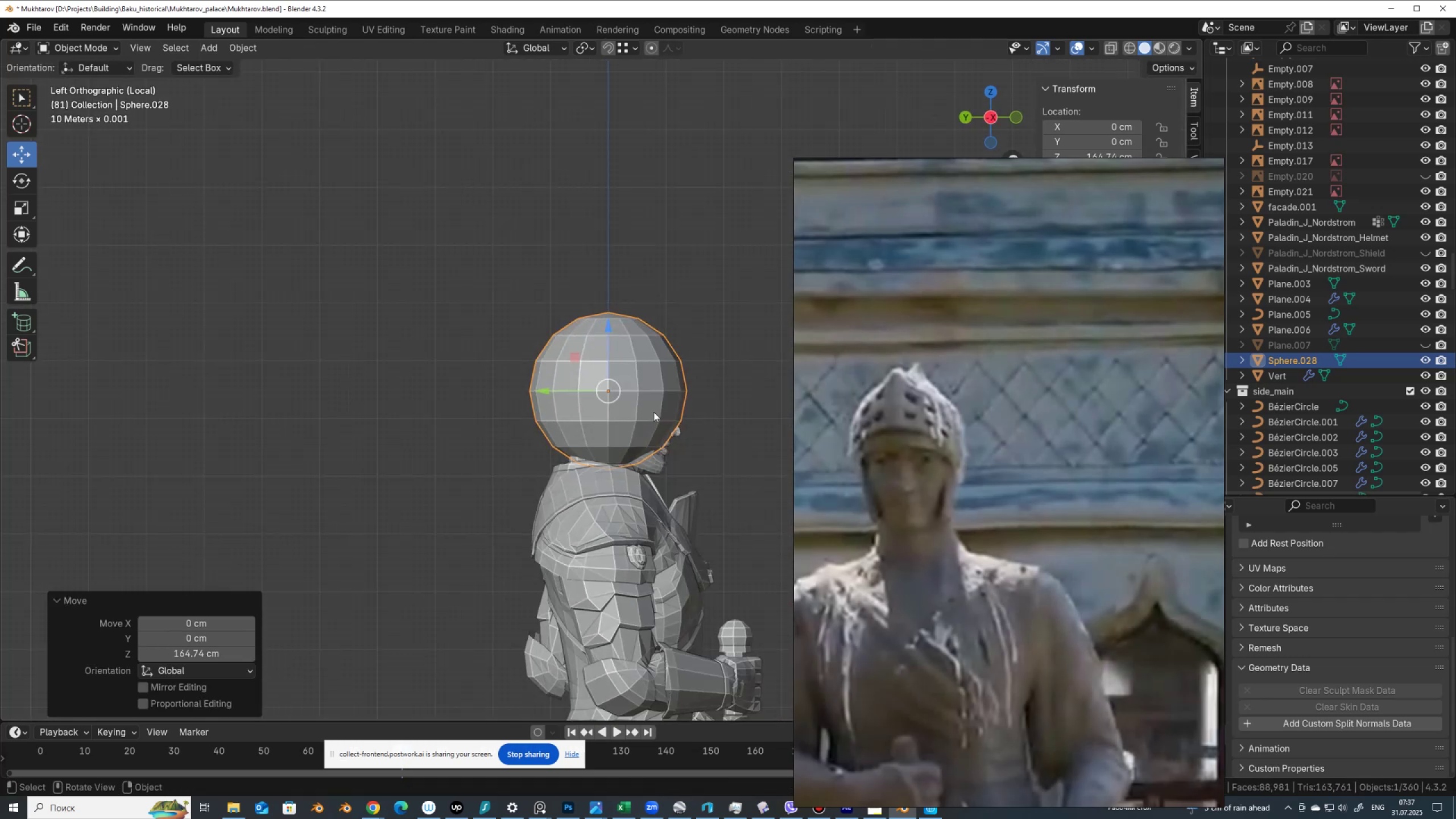 
key(Z)
 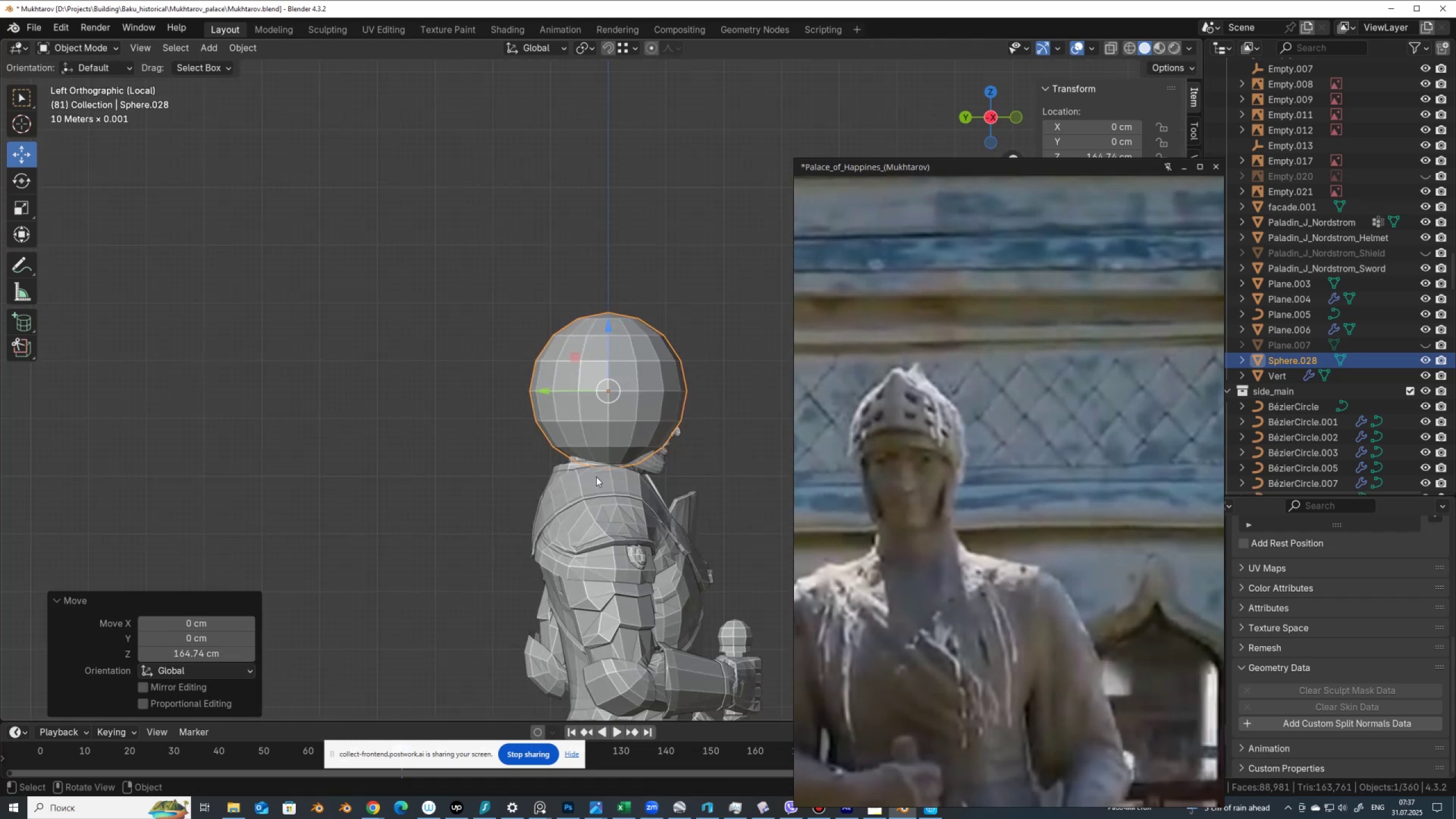 
key(Alt+AltLeft)
 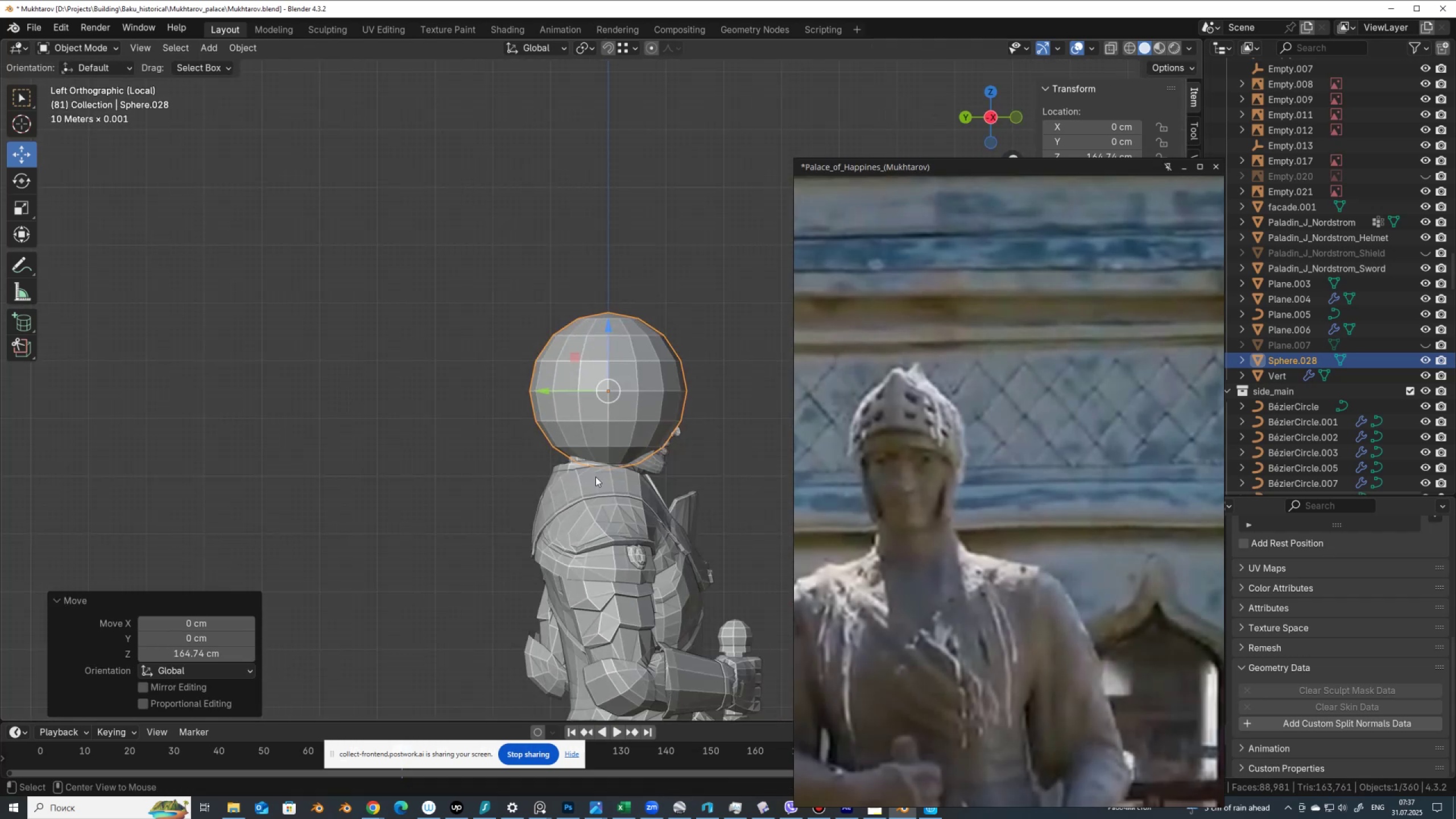 
key(Alt+Z)
 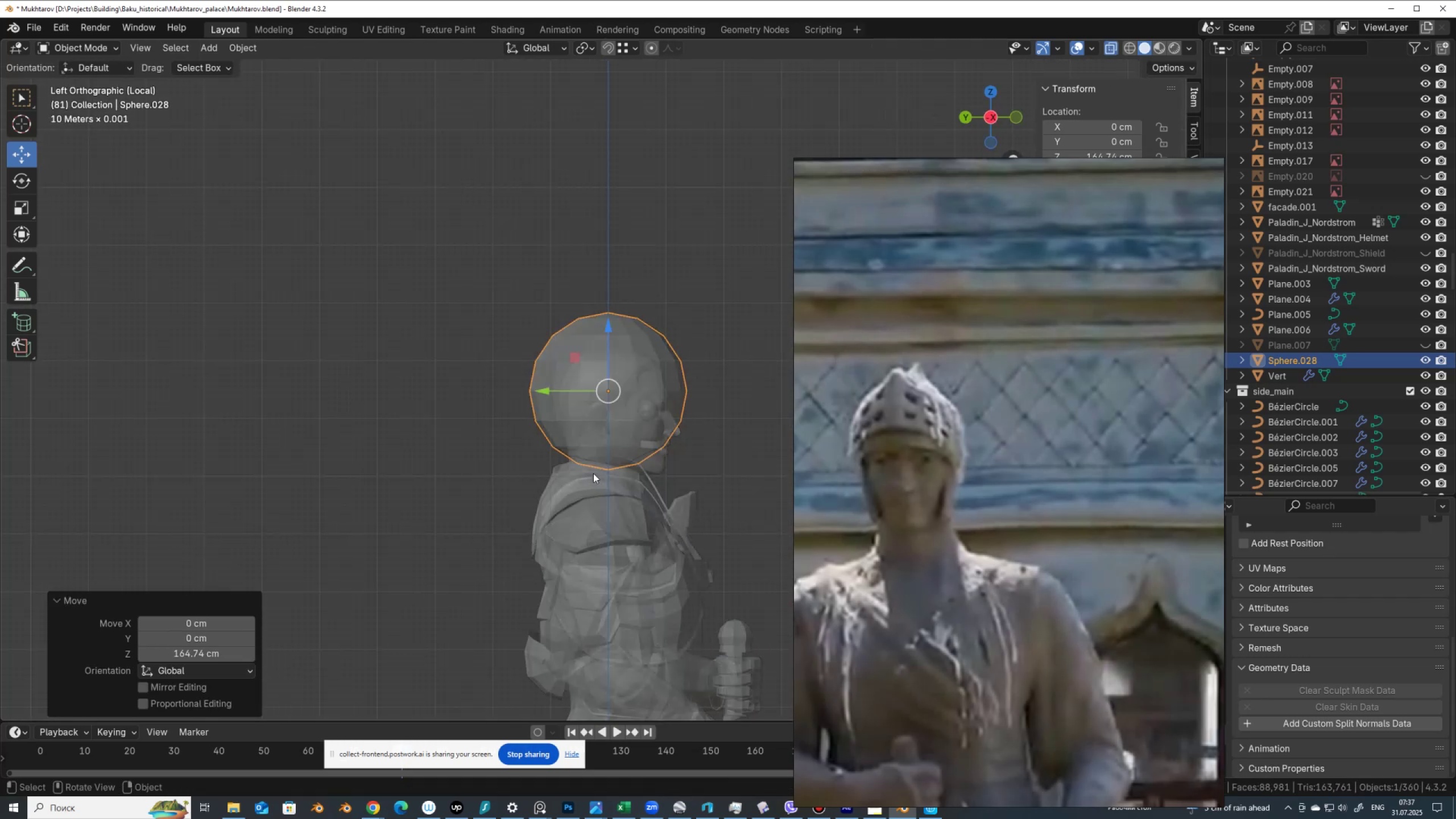 
scroll: coordinate [621, 427], scroll_direction: up, amount: 4.0
 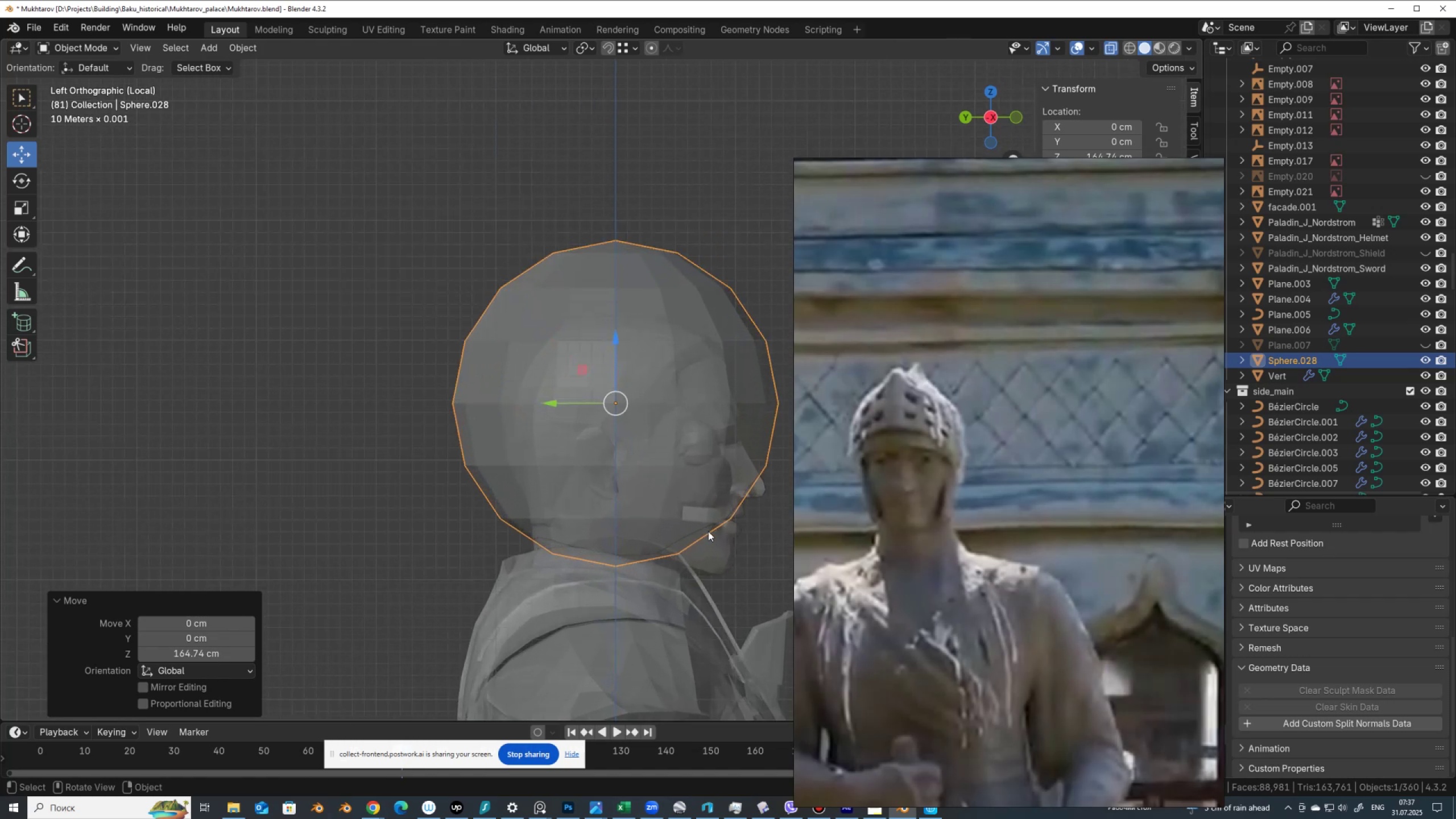 
key(S)
 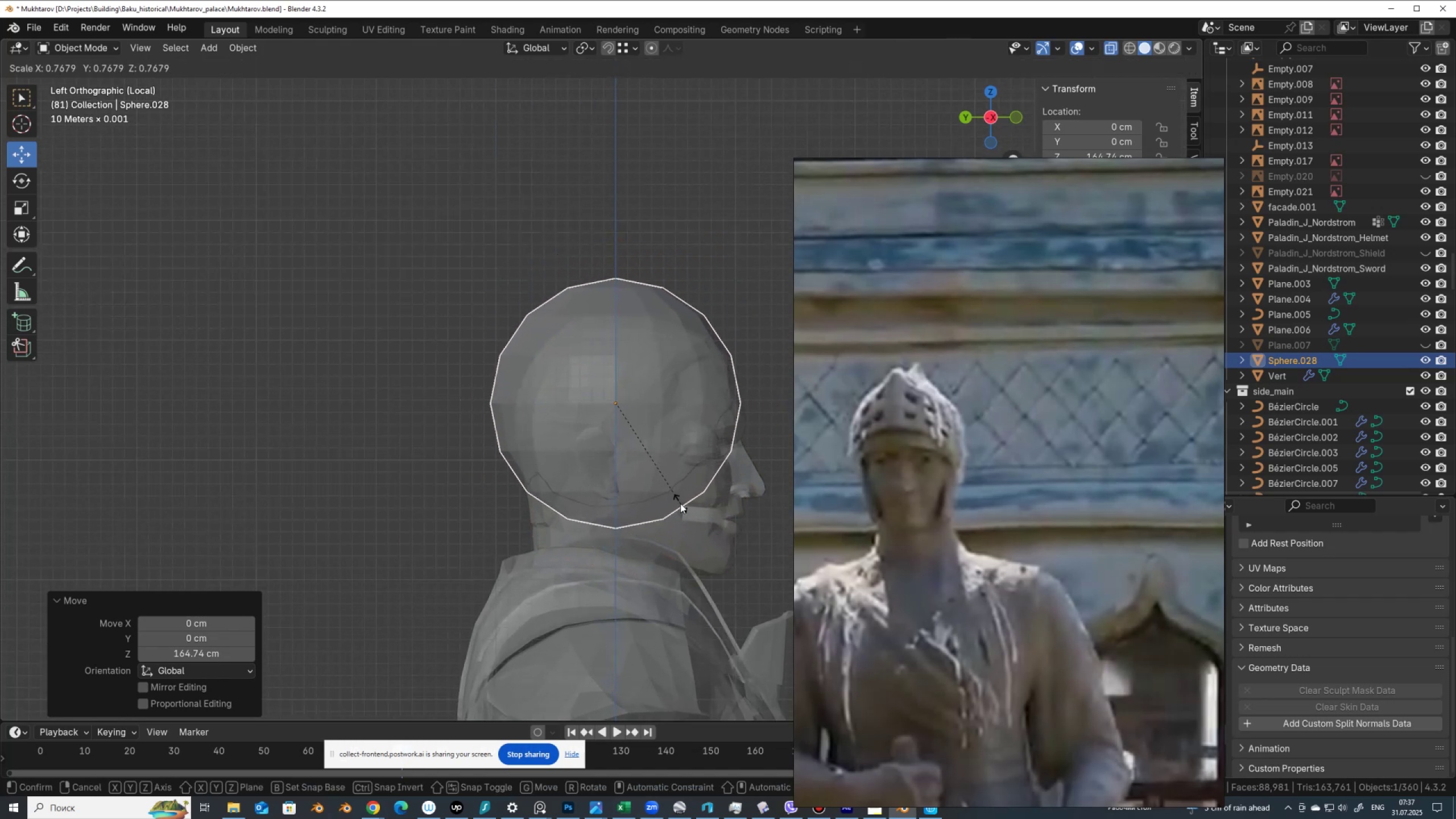 
left_click([680, 503])
 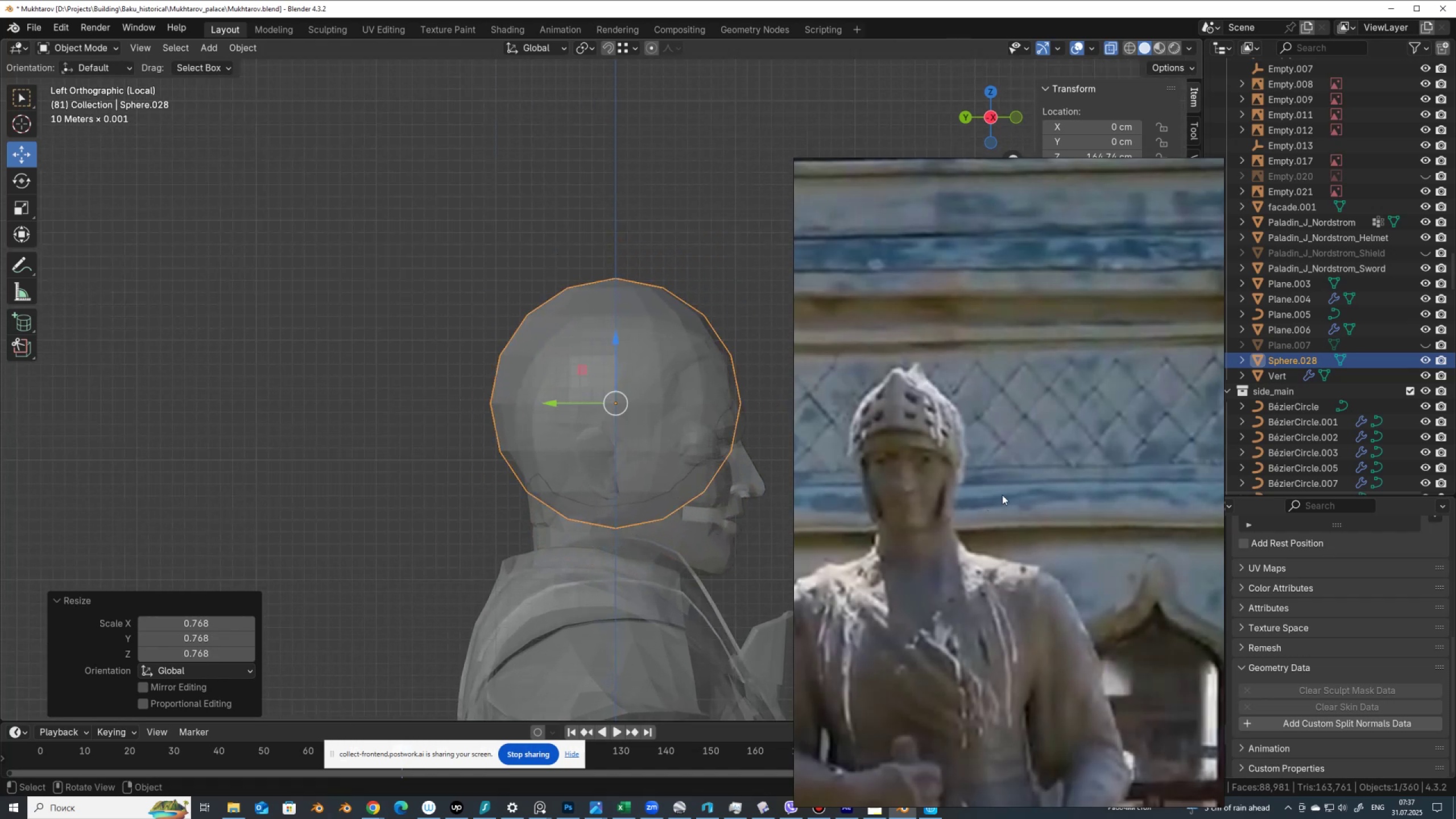 
scroll: coordinate [995, 497], scroll_direction: down, amount: 7.0
 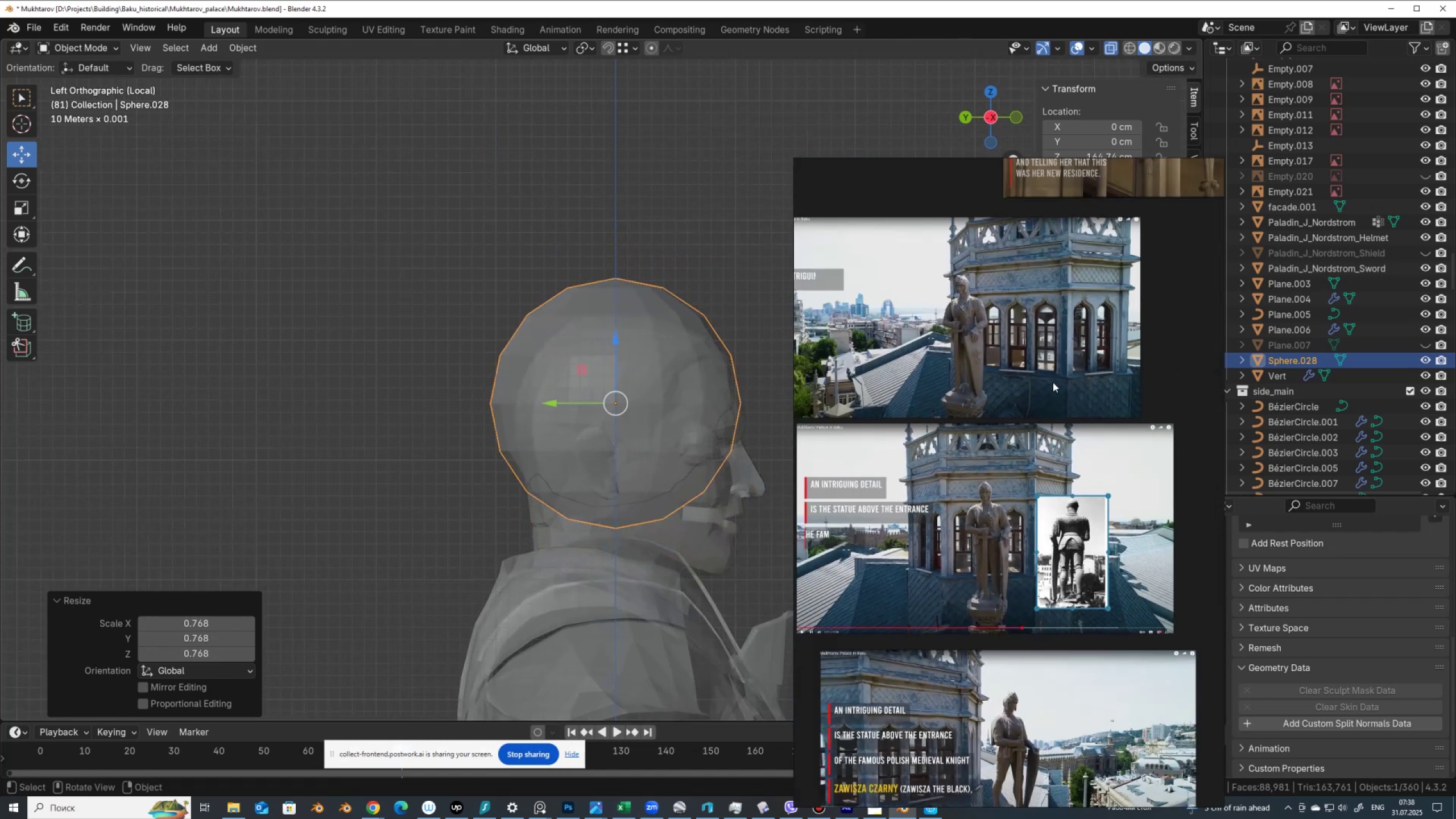 
scroll: coordinate [1009, 689], scroll_direction: up, amount: 9.0
 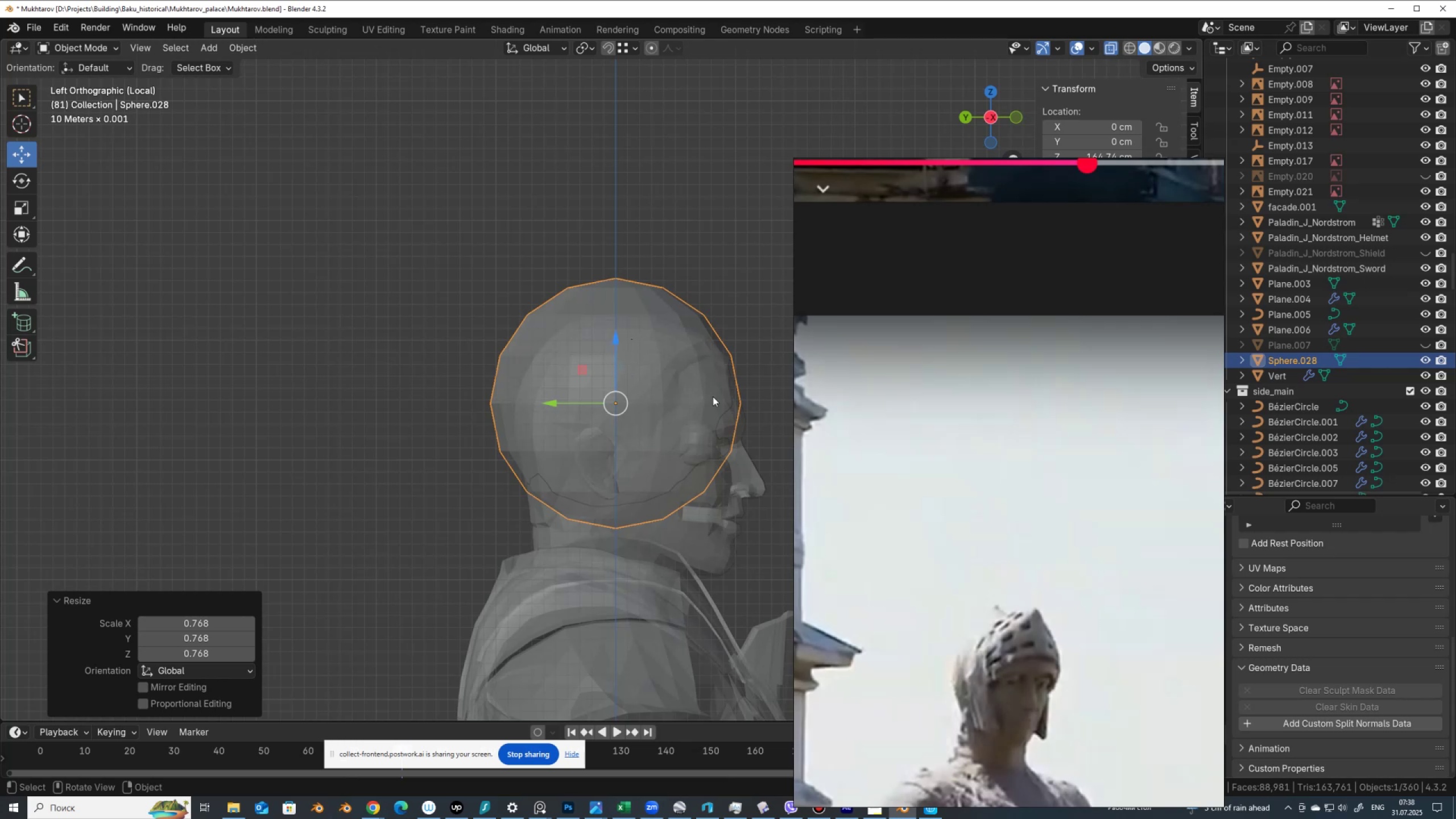 
wait(7.34)
 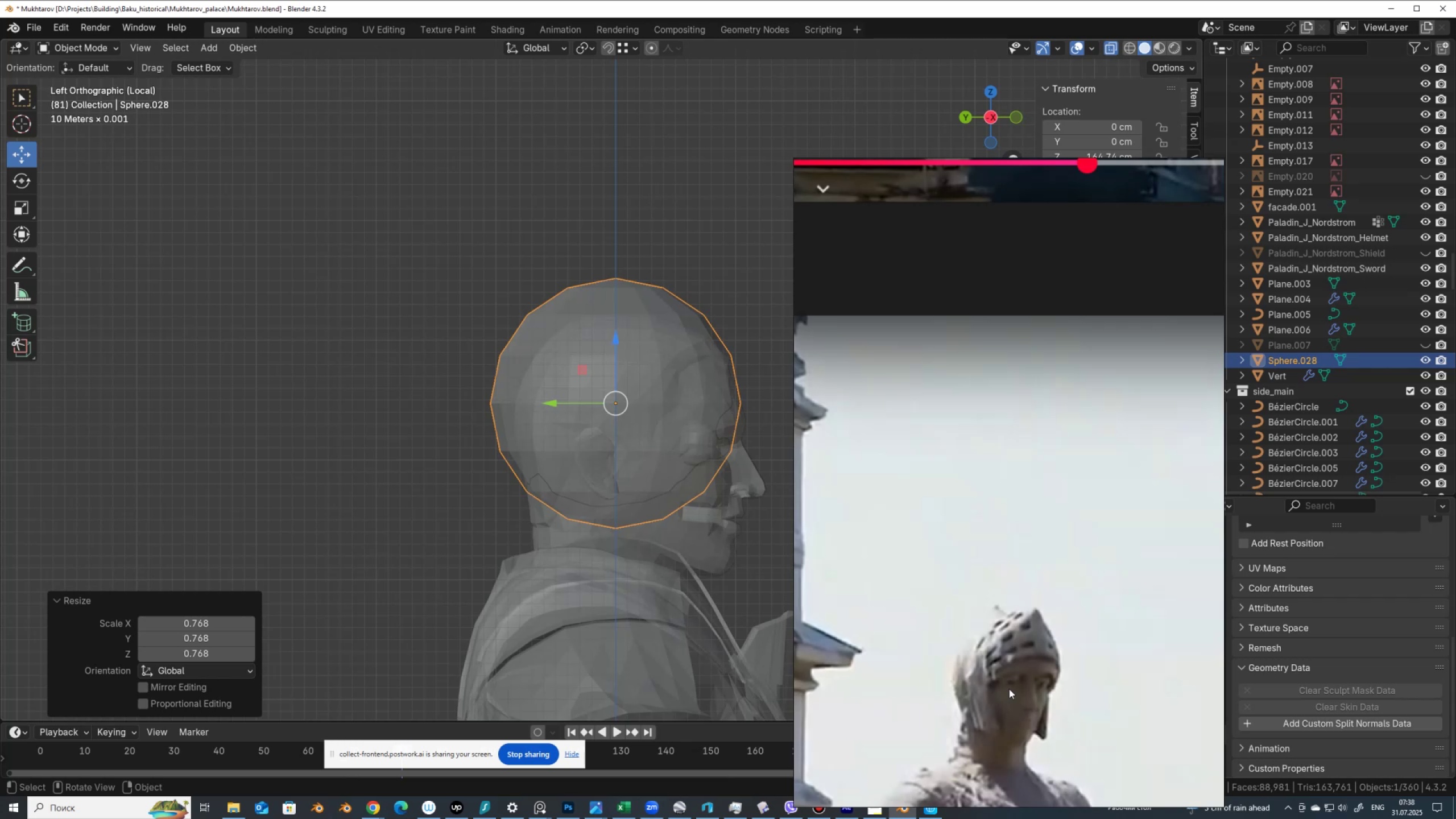 
key(R)
 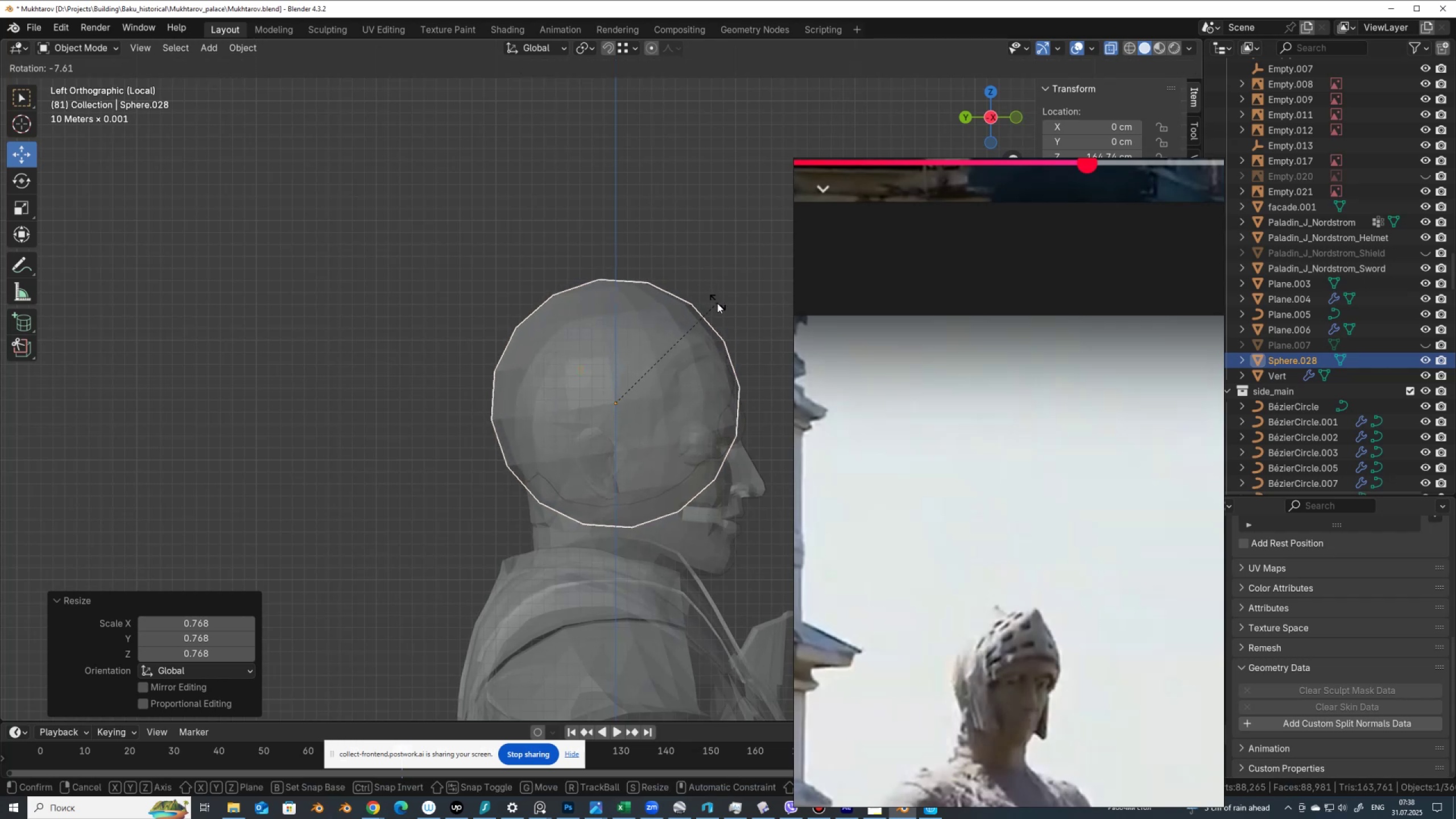 
left_click([720, 309])
 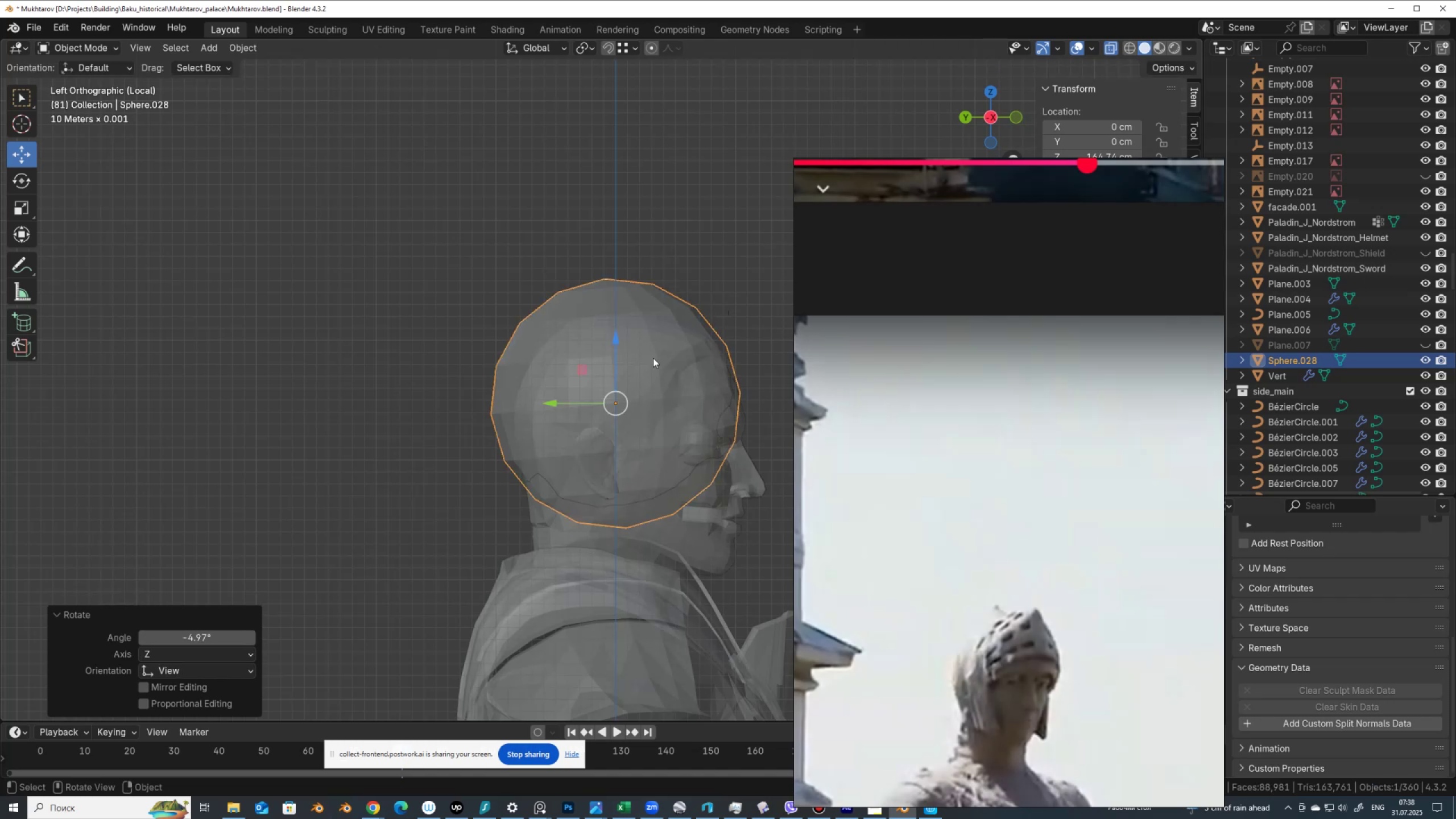 
left_click_drag(start_coordinate=[612, 360], to_coordinate=[614, 377])
 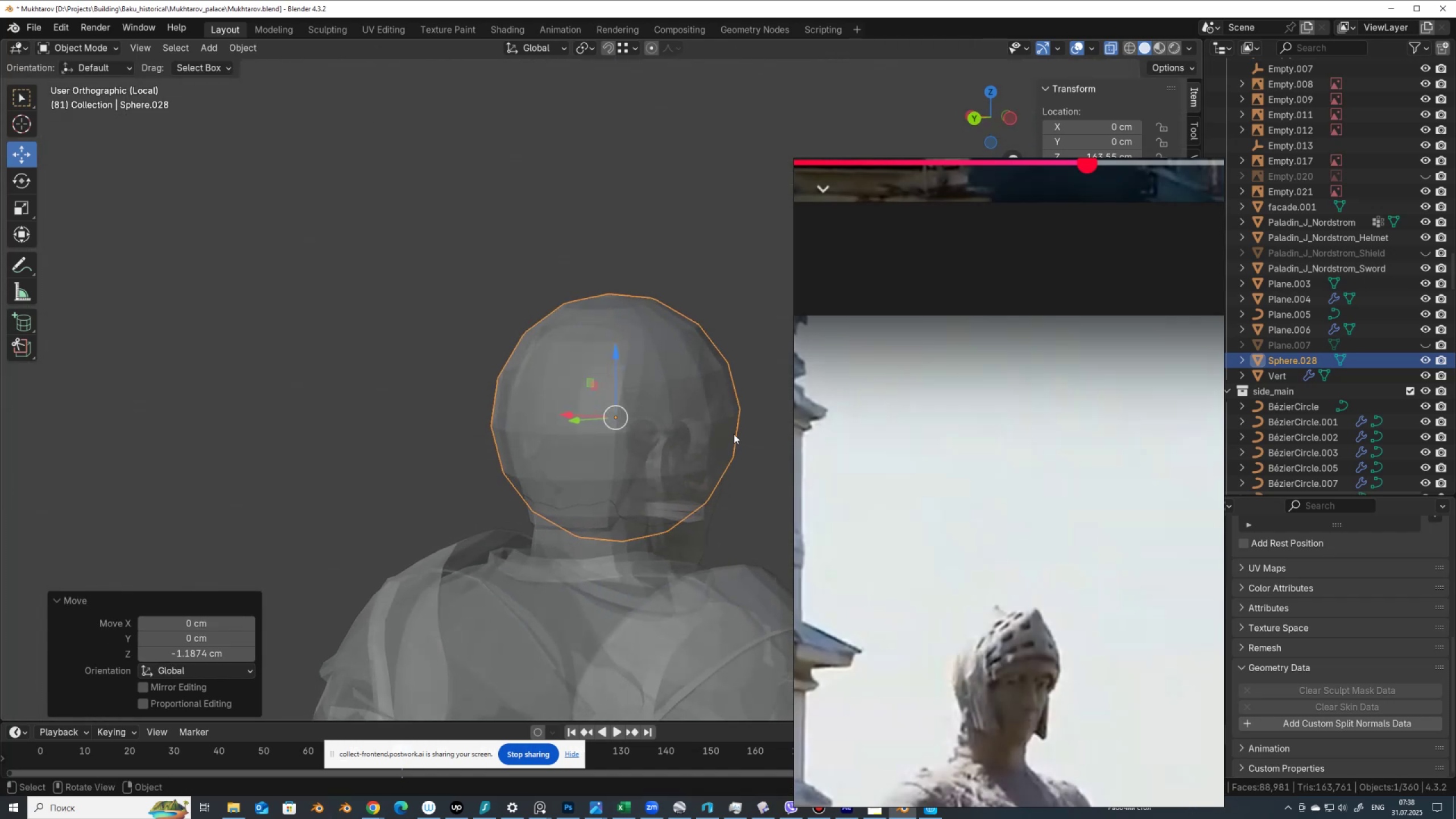 
key(Alt+AltLeft)
 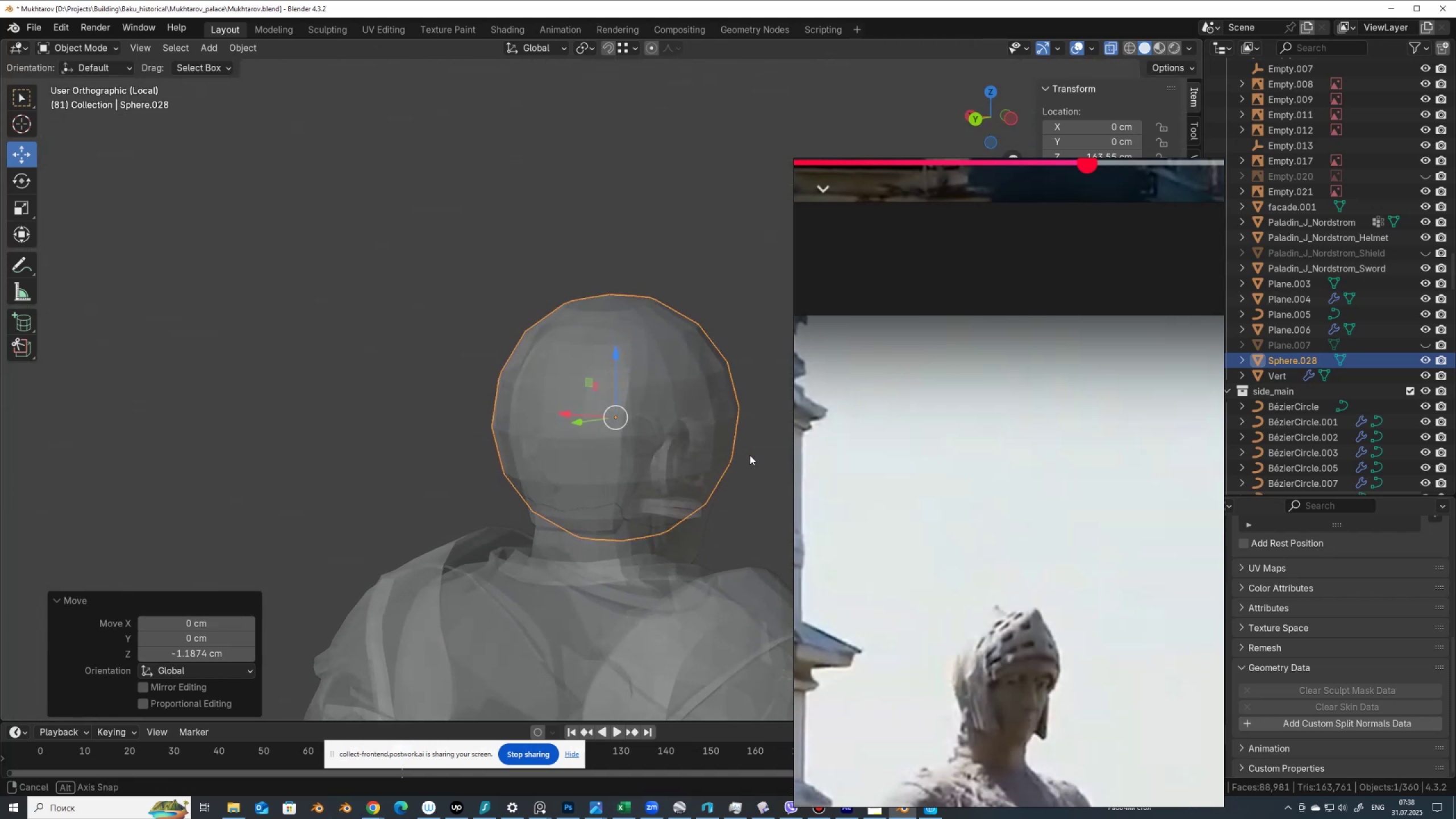 
type(z)
key(Tab)
type(sx)
 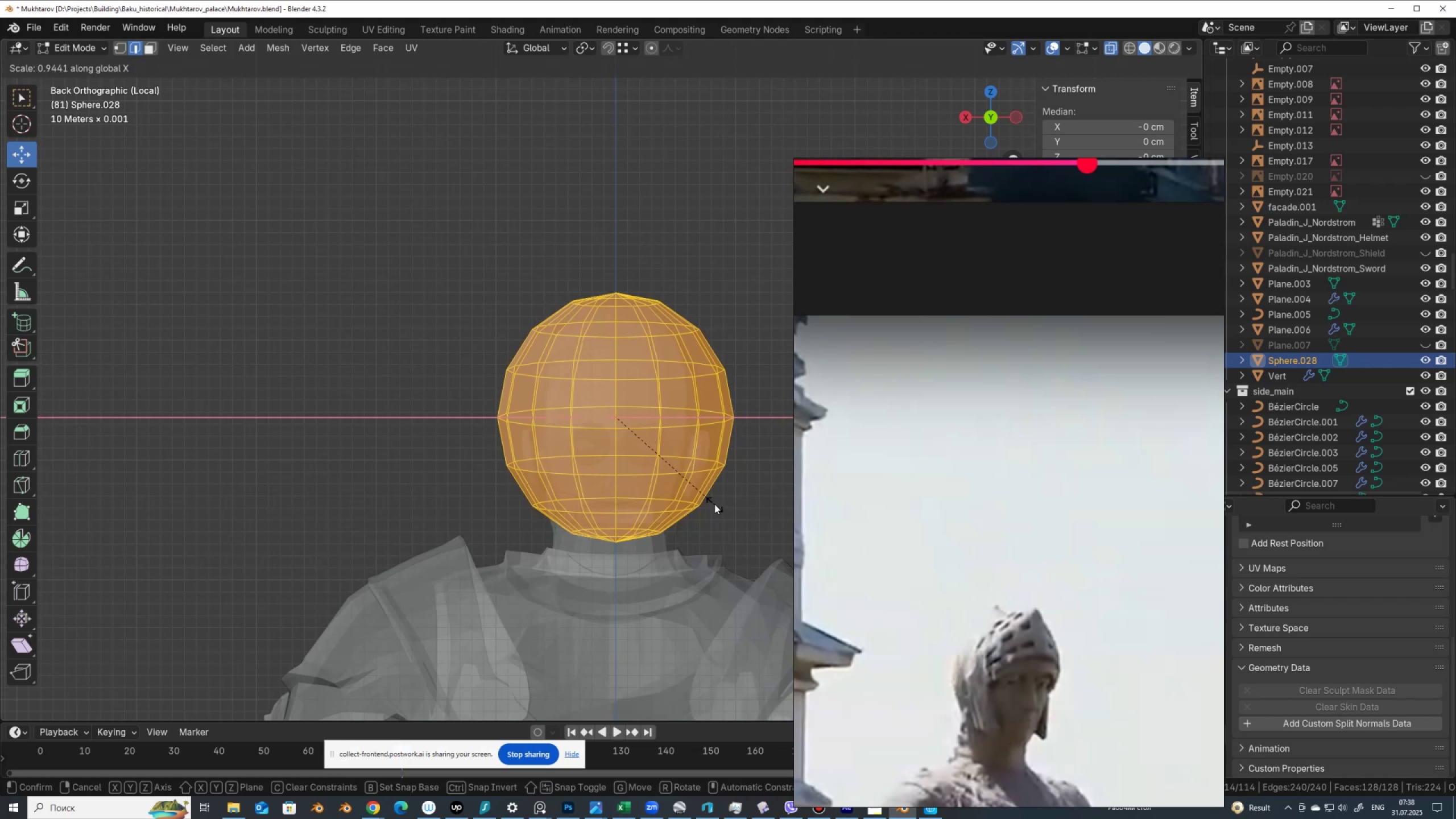 
hold_key(key=AltLeft, duration=0.42)
 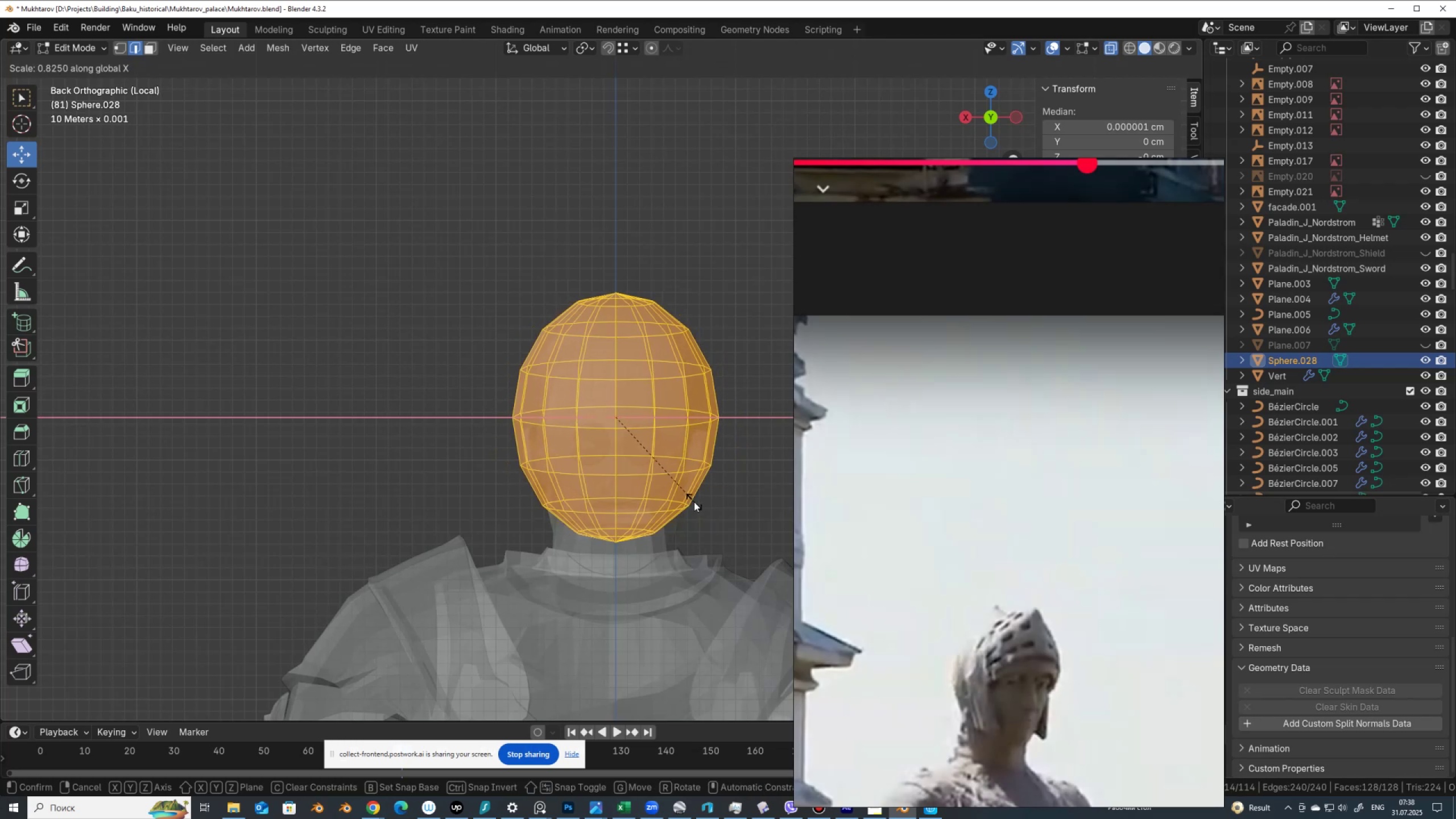 
left_click([695, 502])
 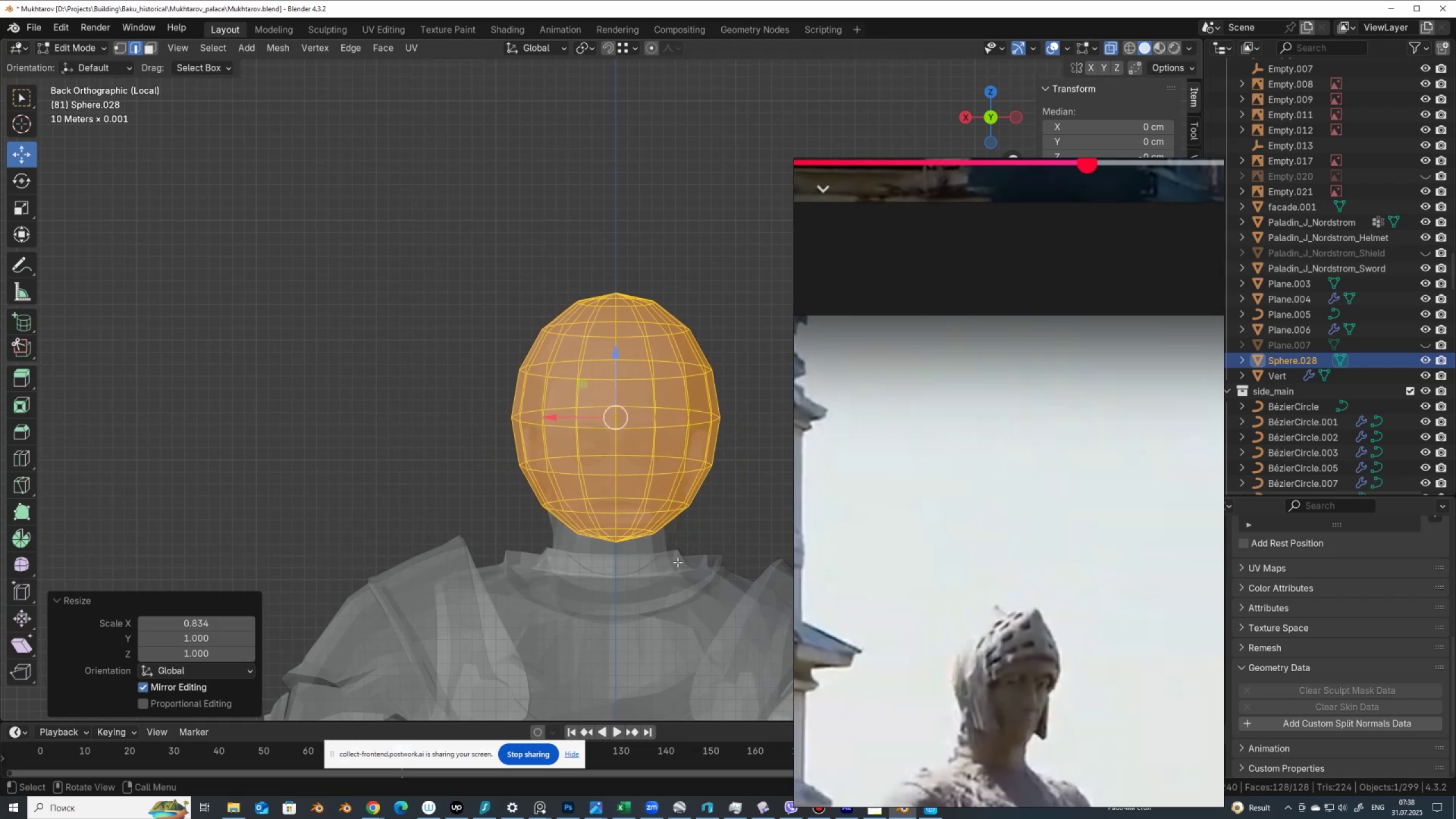 
left_click_drag(start_coordinate=[677, 568], to_coordinate=[547, 521])
 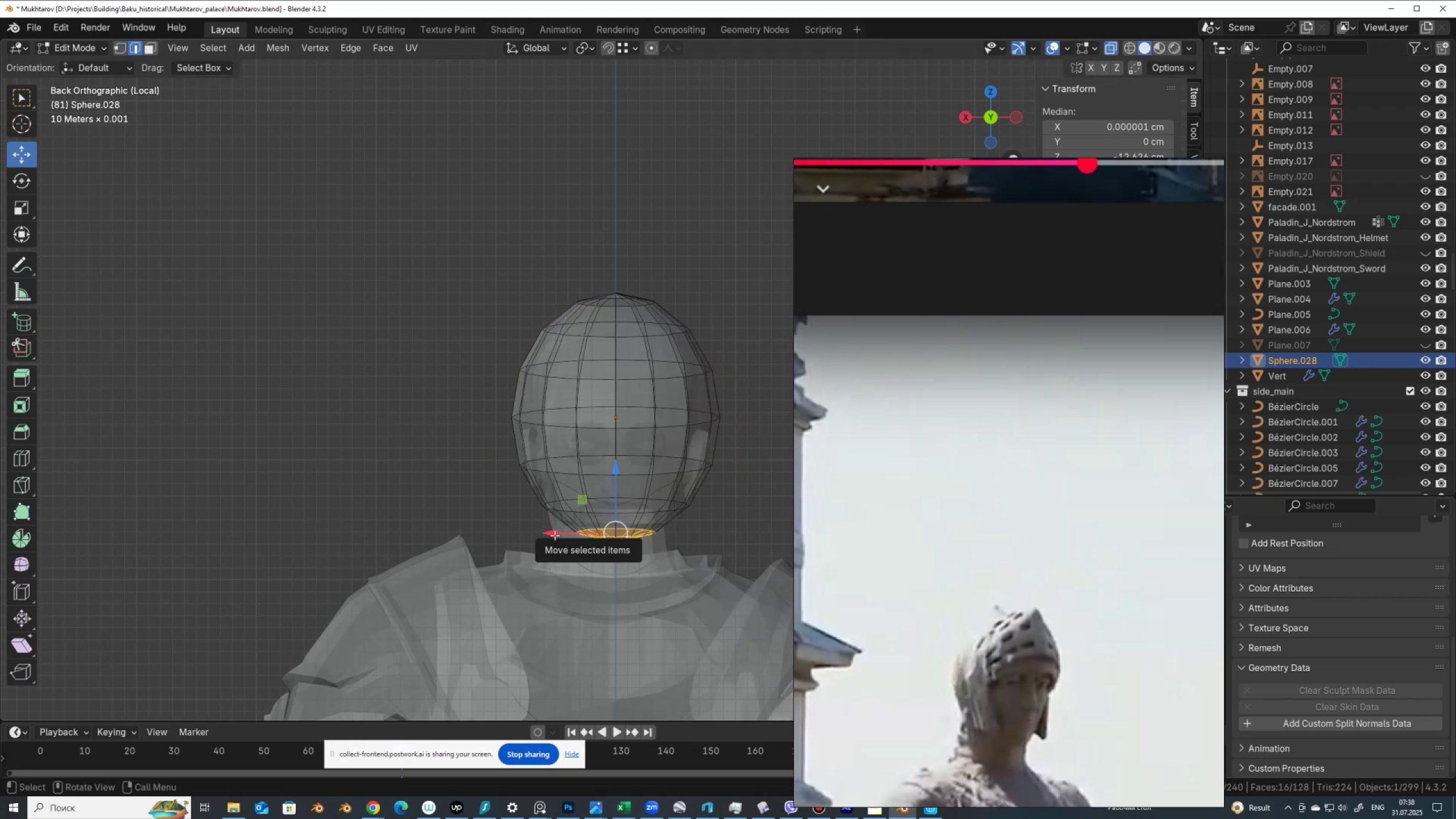 
key(Control+NumpadAdd)
 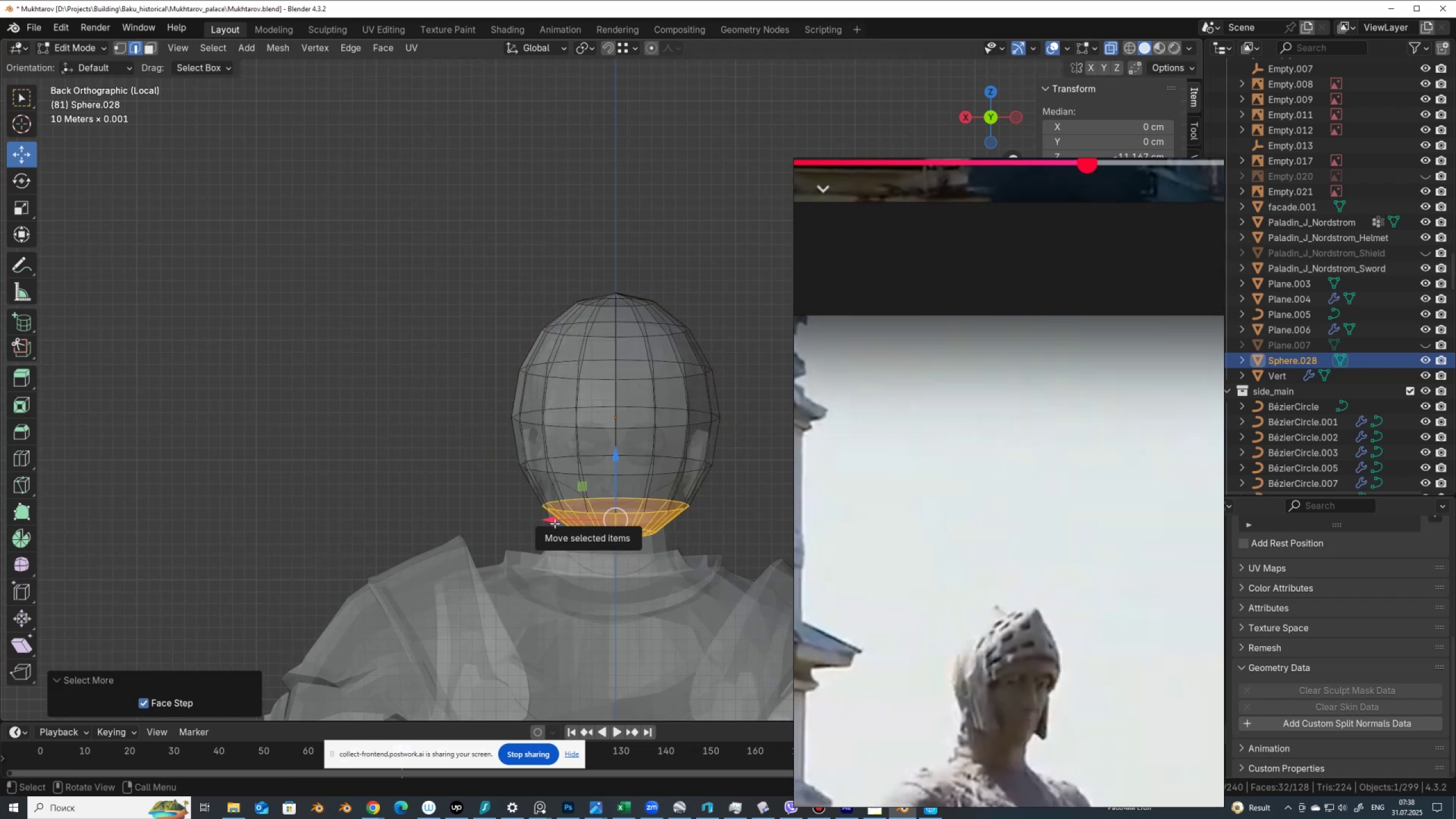 
key(X)
 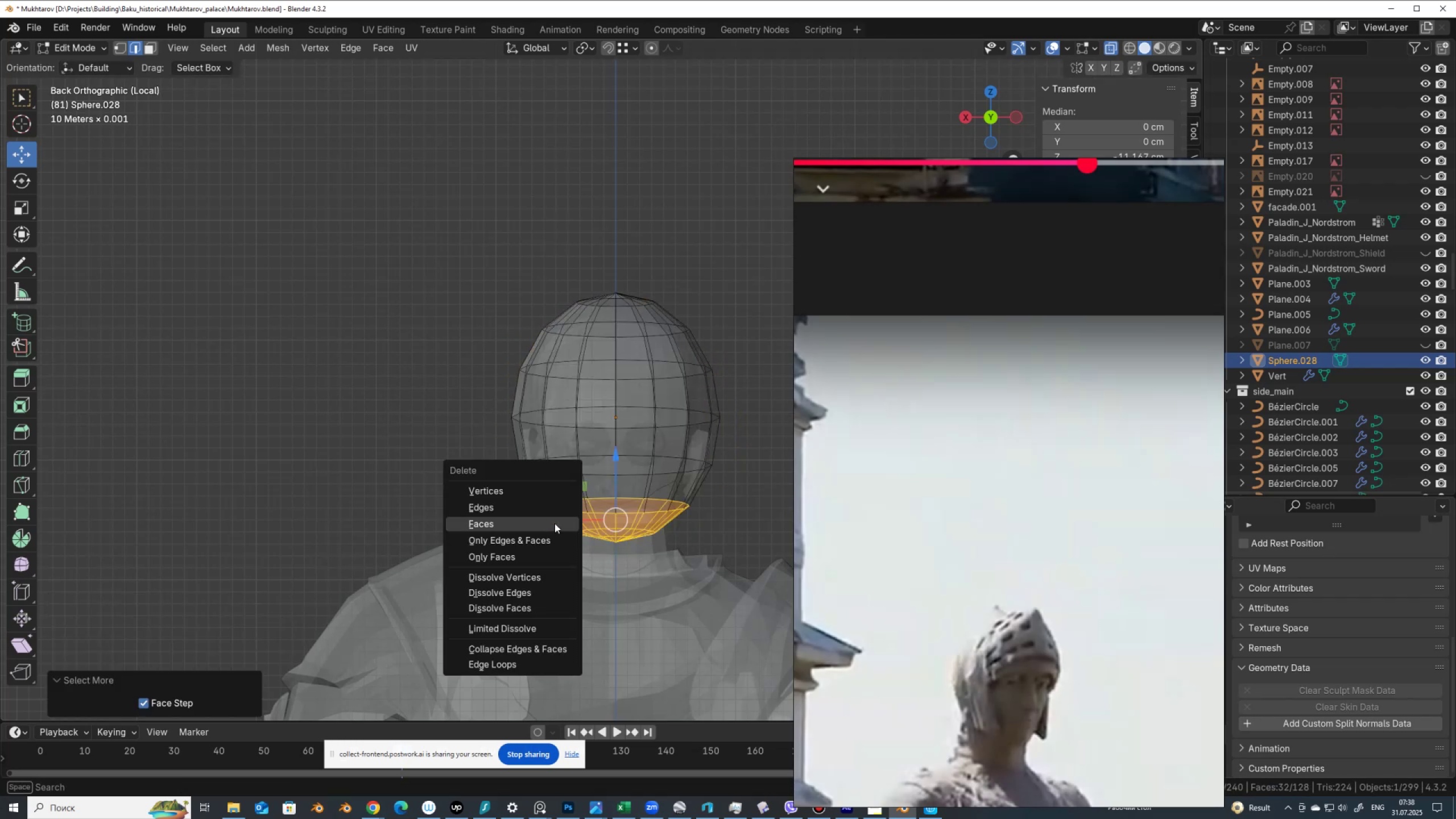 
left_click([555, 523])
 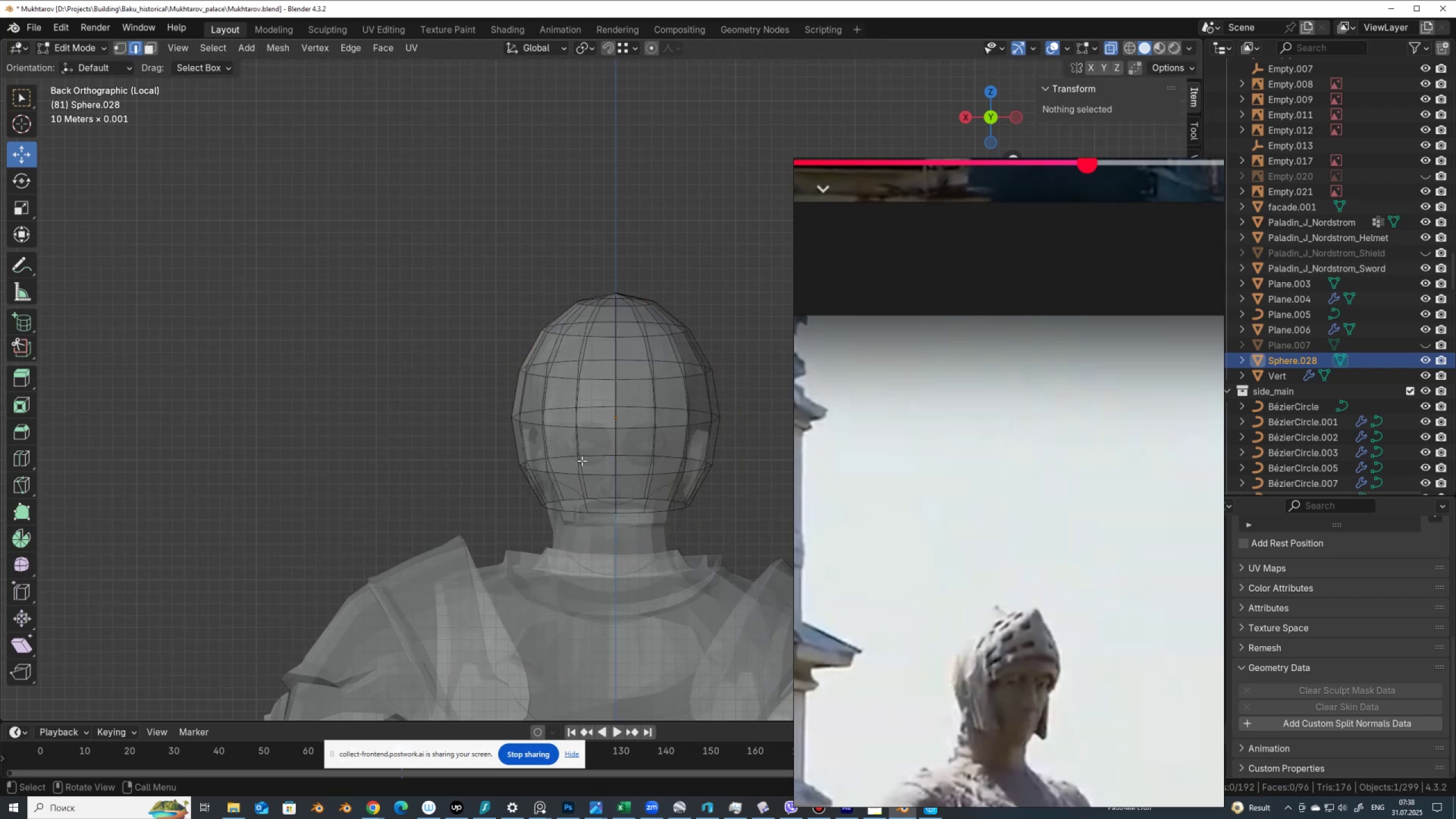 
key(Alt+AltLeft)
 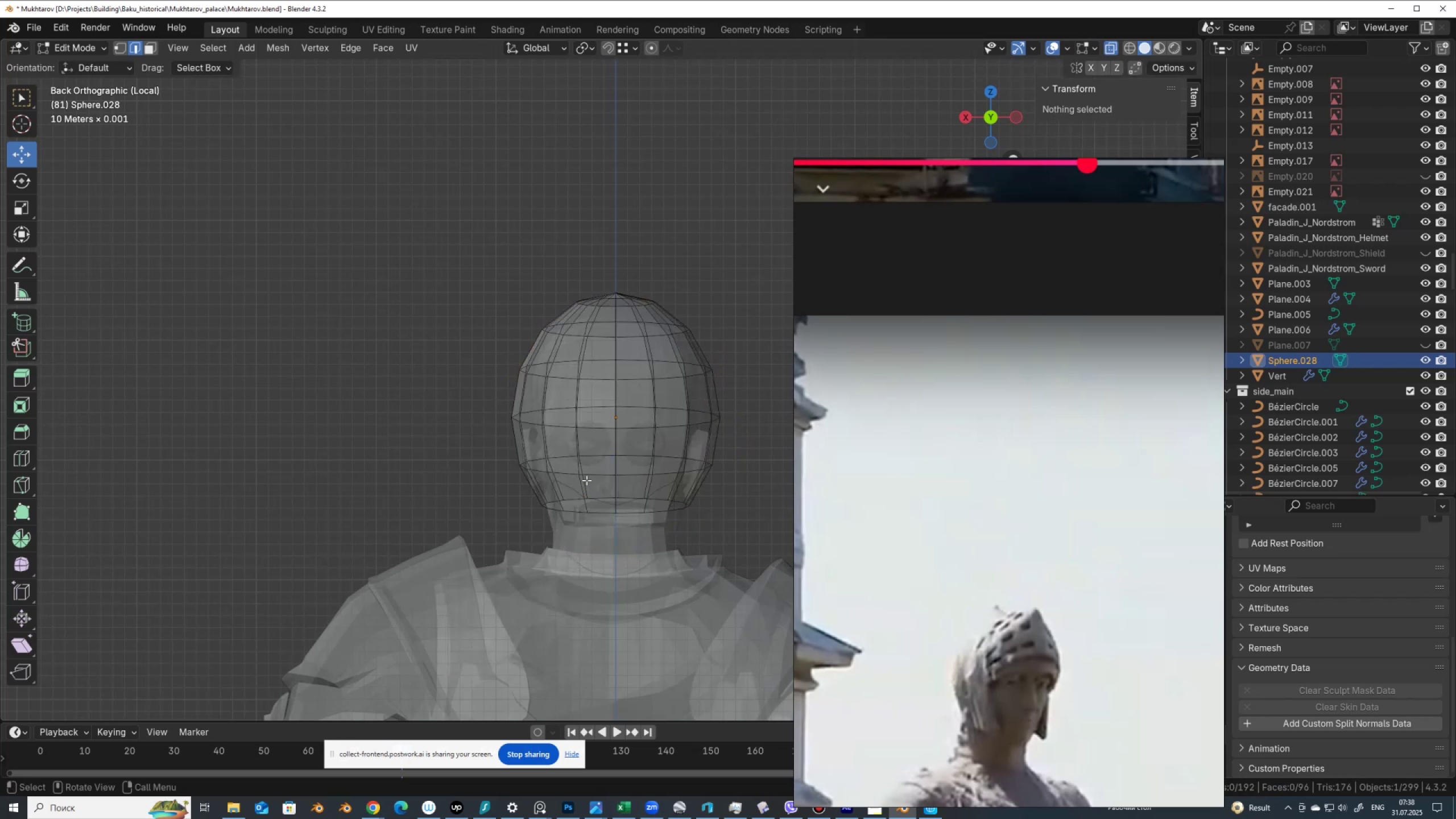 
key(Alt+Z)
 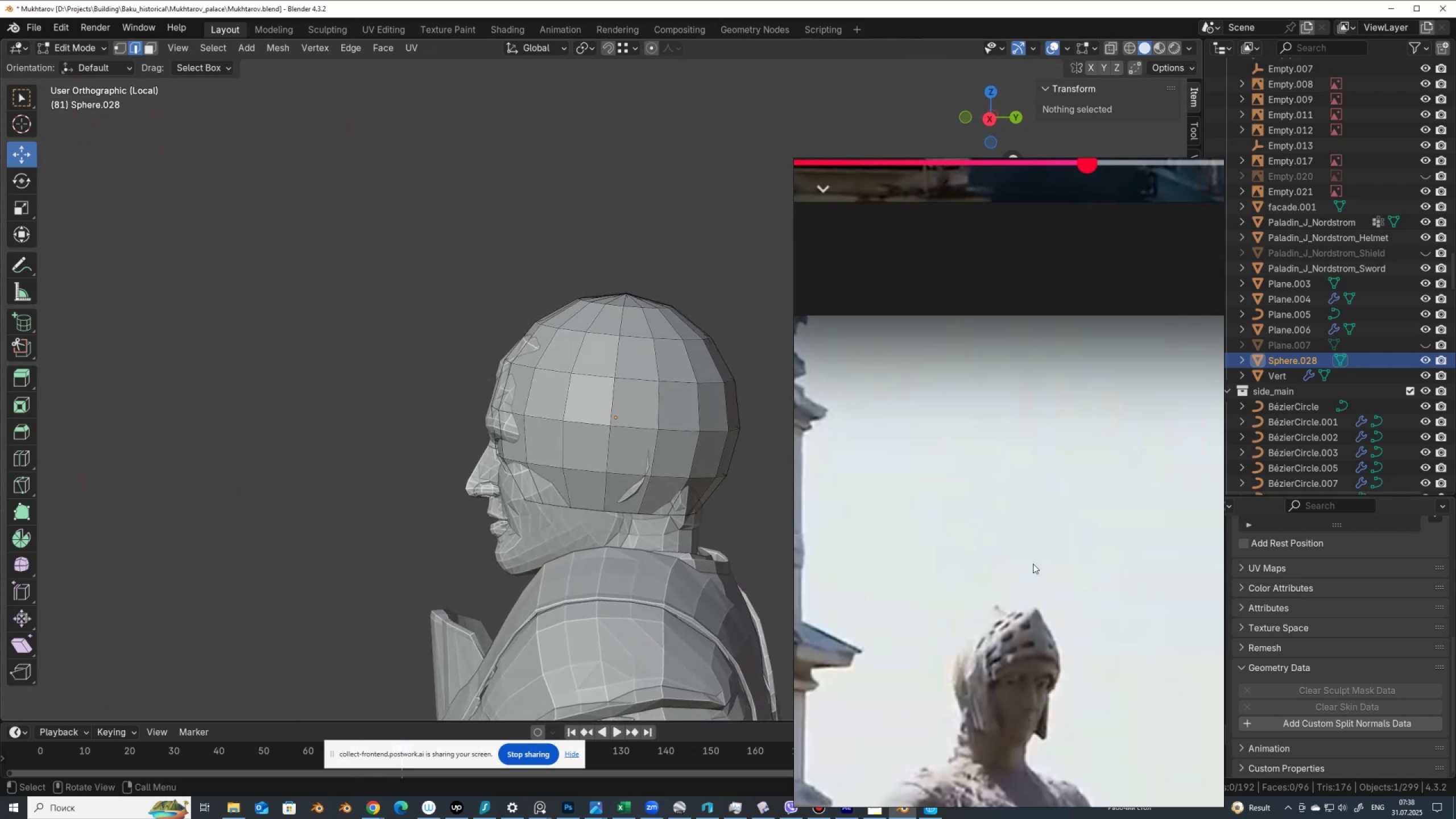 
wait(6.0)
 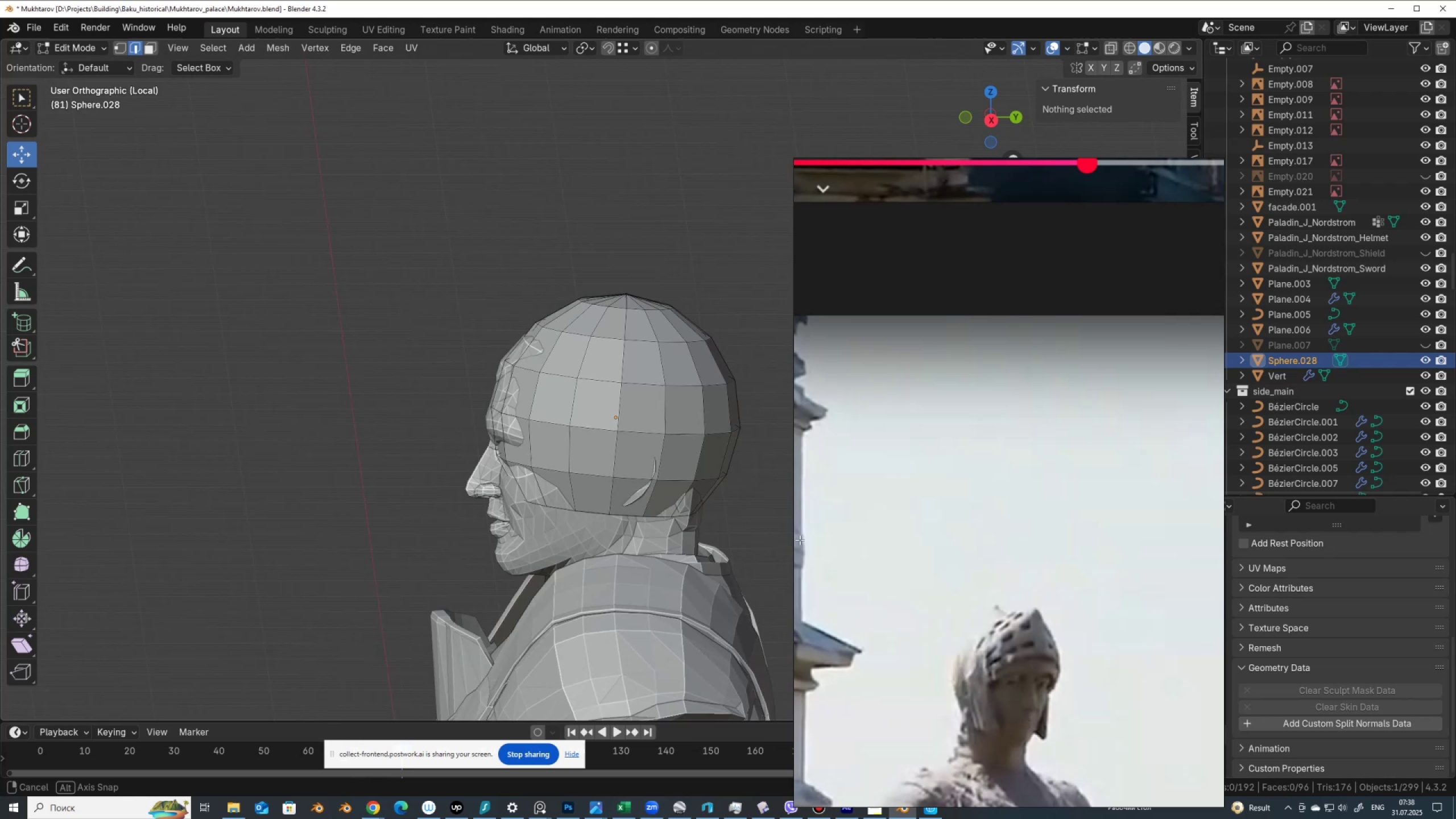 
hold_key(key=AltLeft, duration=0.74)
 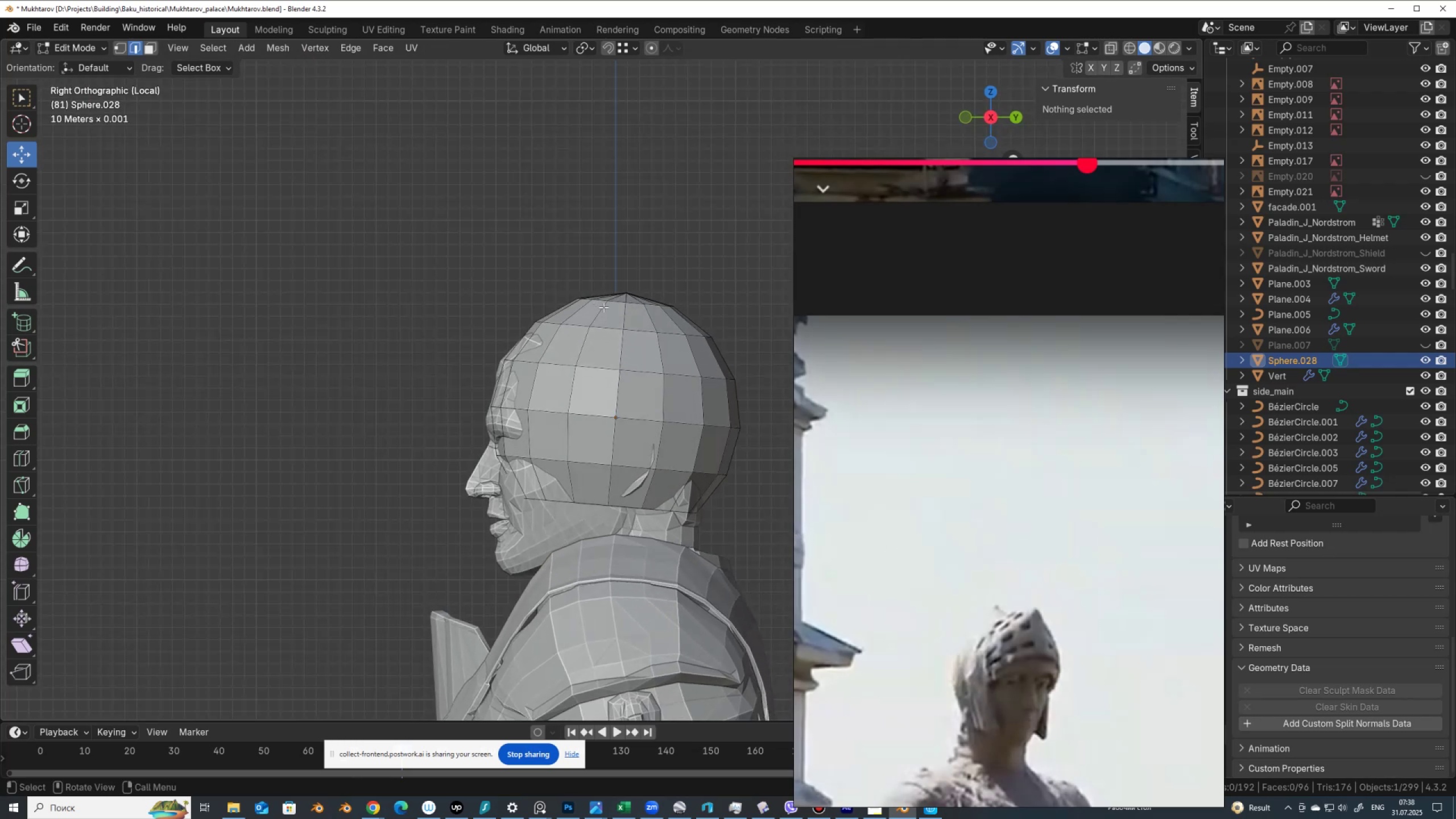 
key(1)
 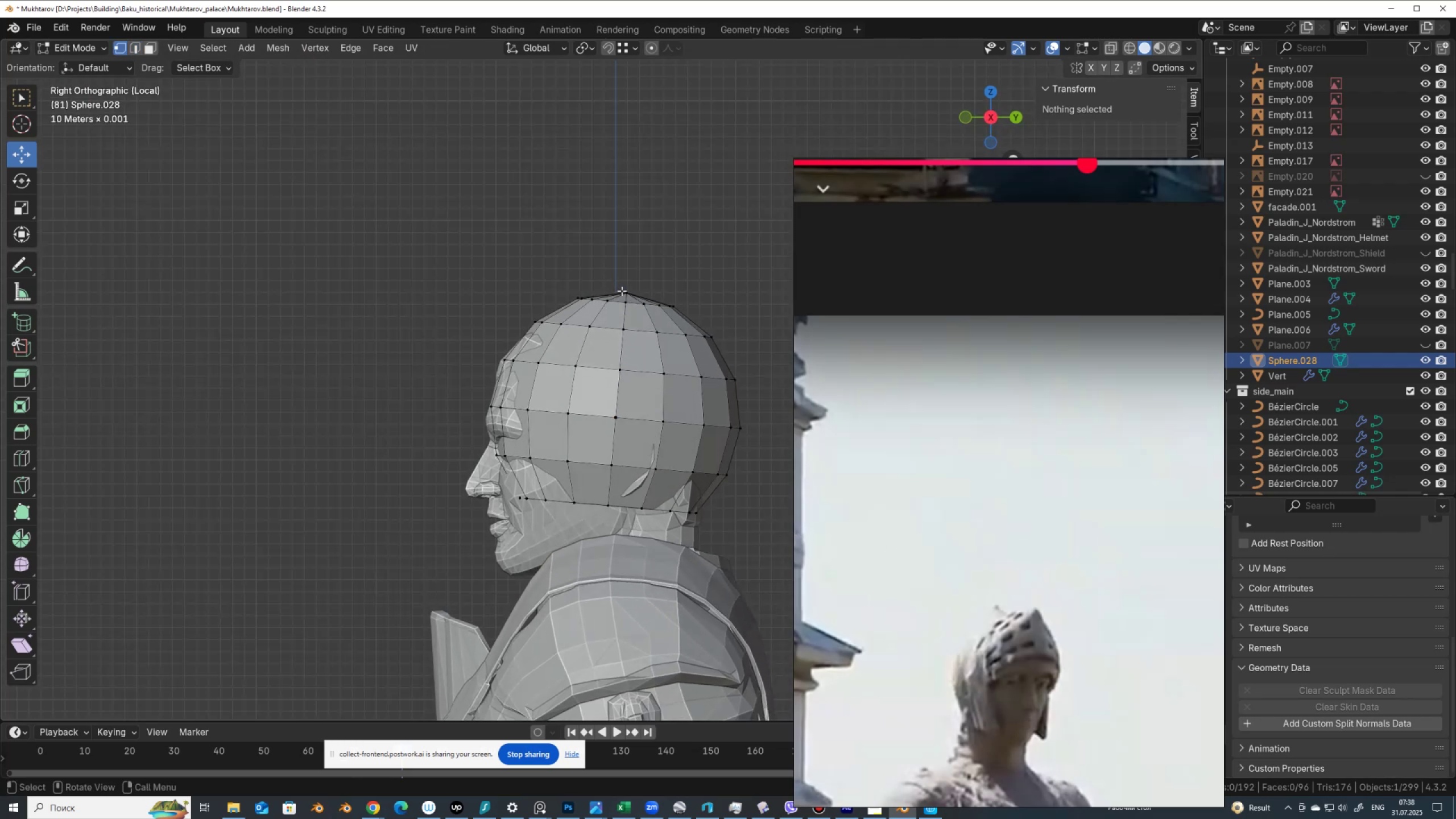 
left_click([622, 290])
 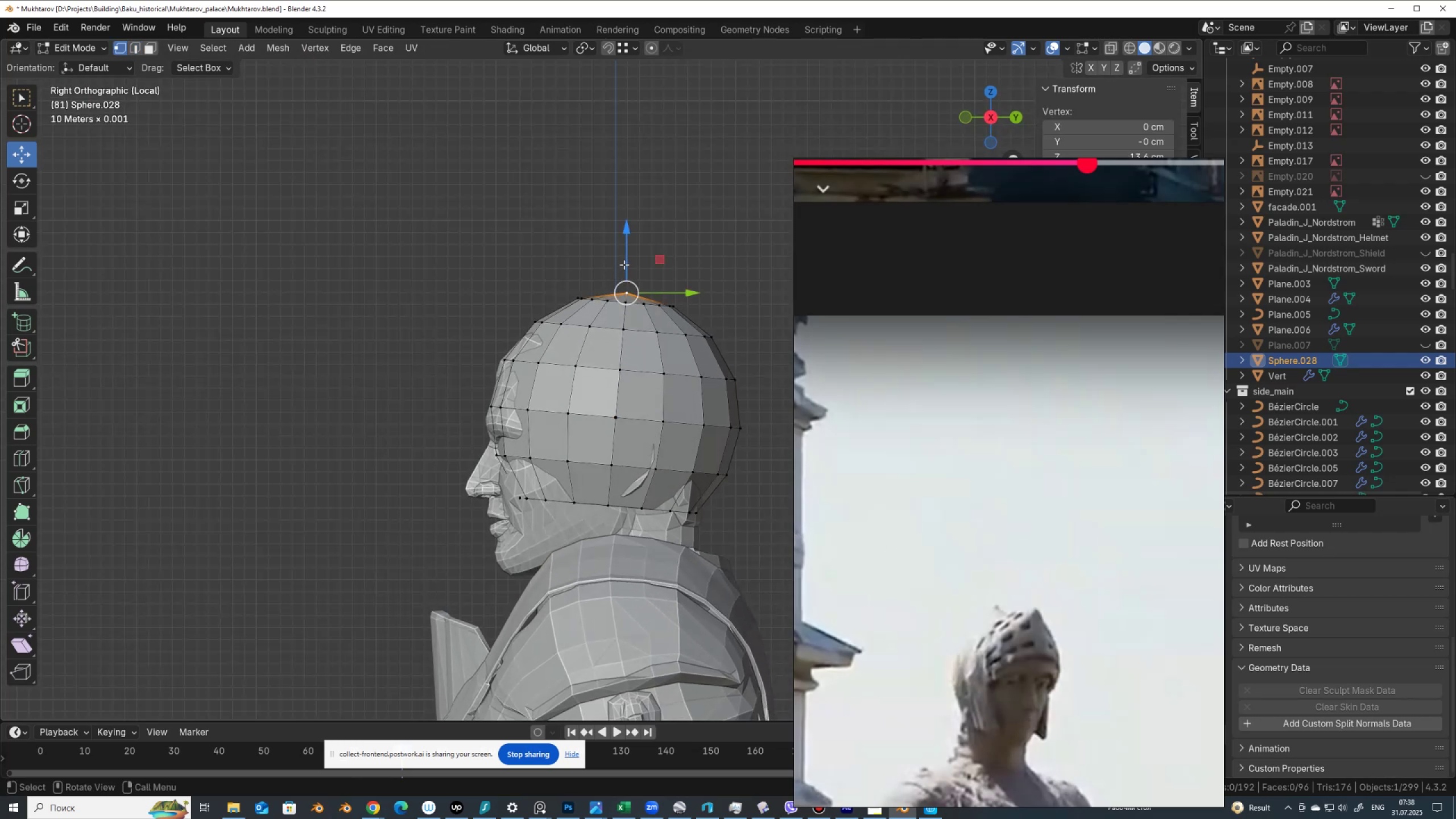 
left_click_drag(start_coordinate=[626, 264], to_coordinate=[630, 237])
 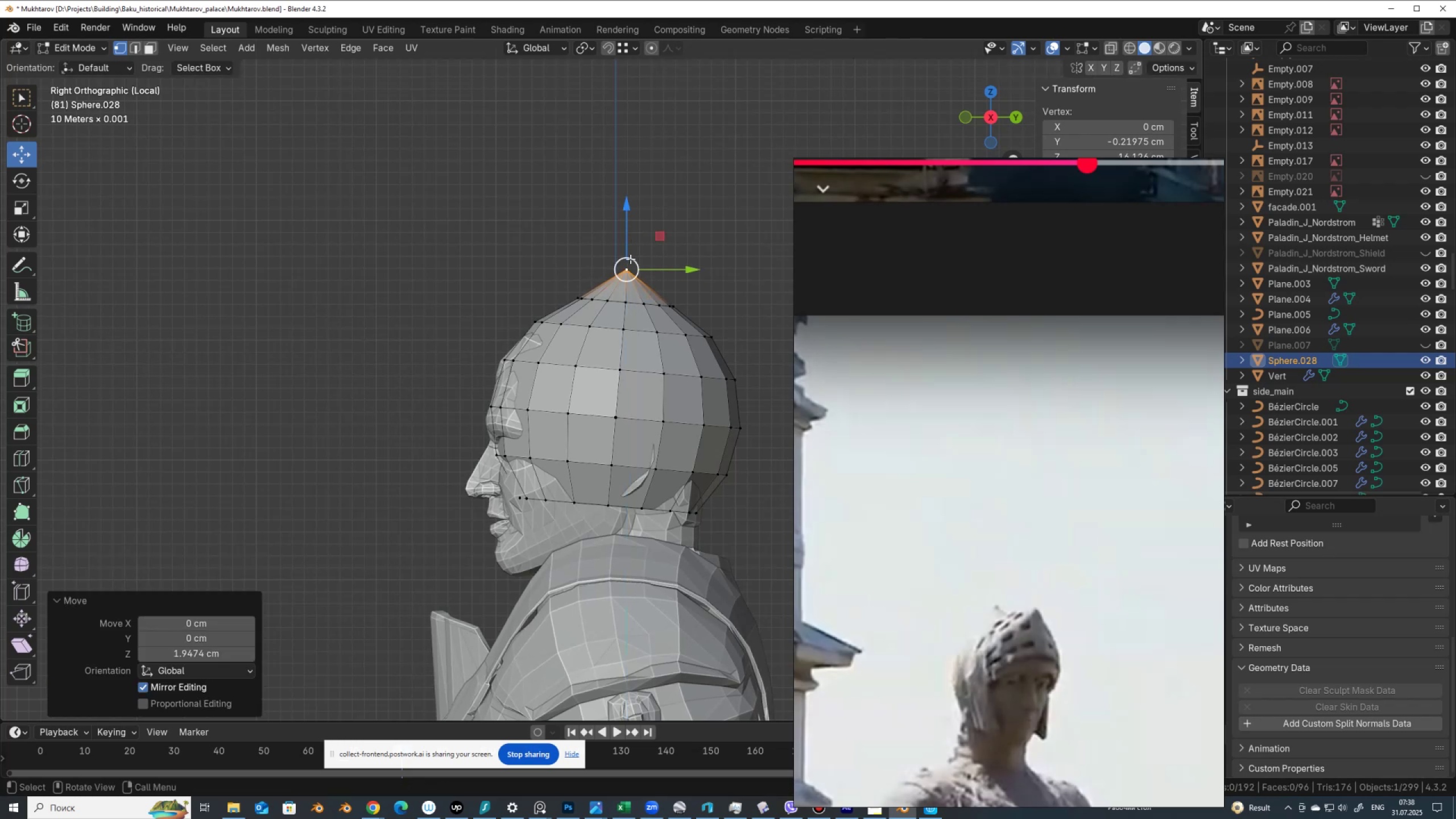 
key(2)
 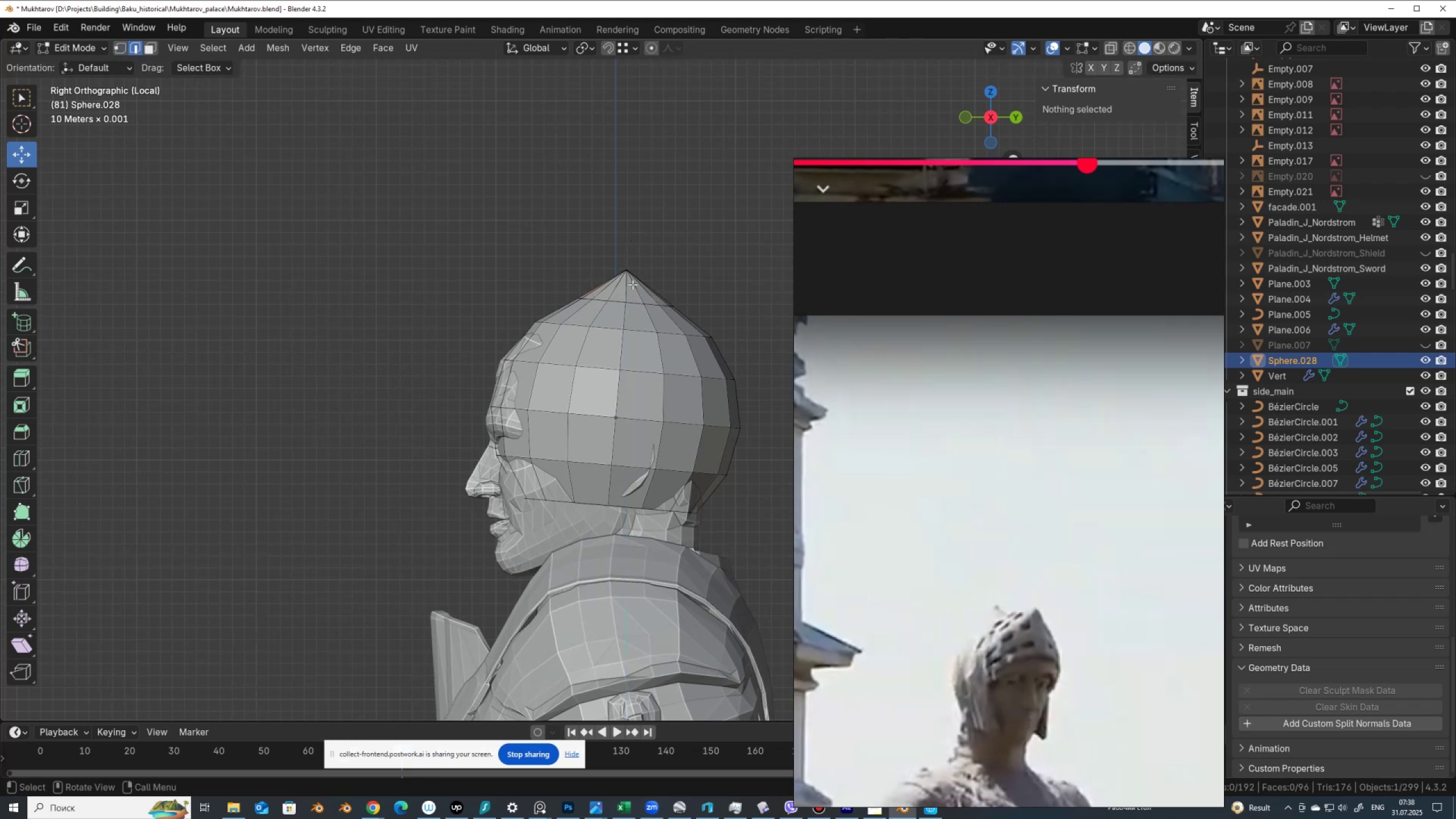 
hold_key(key=AltLeft, duration=0.43)
left_click([633, 301])
 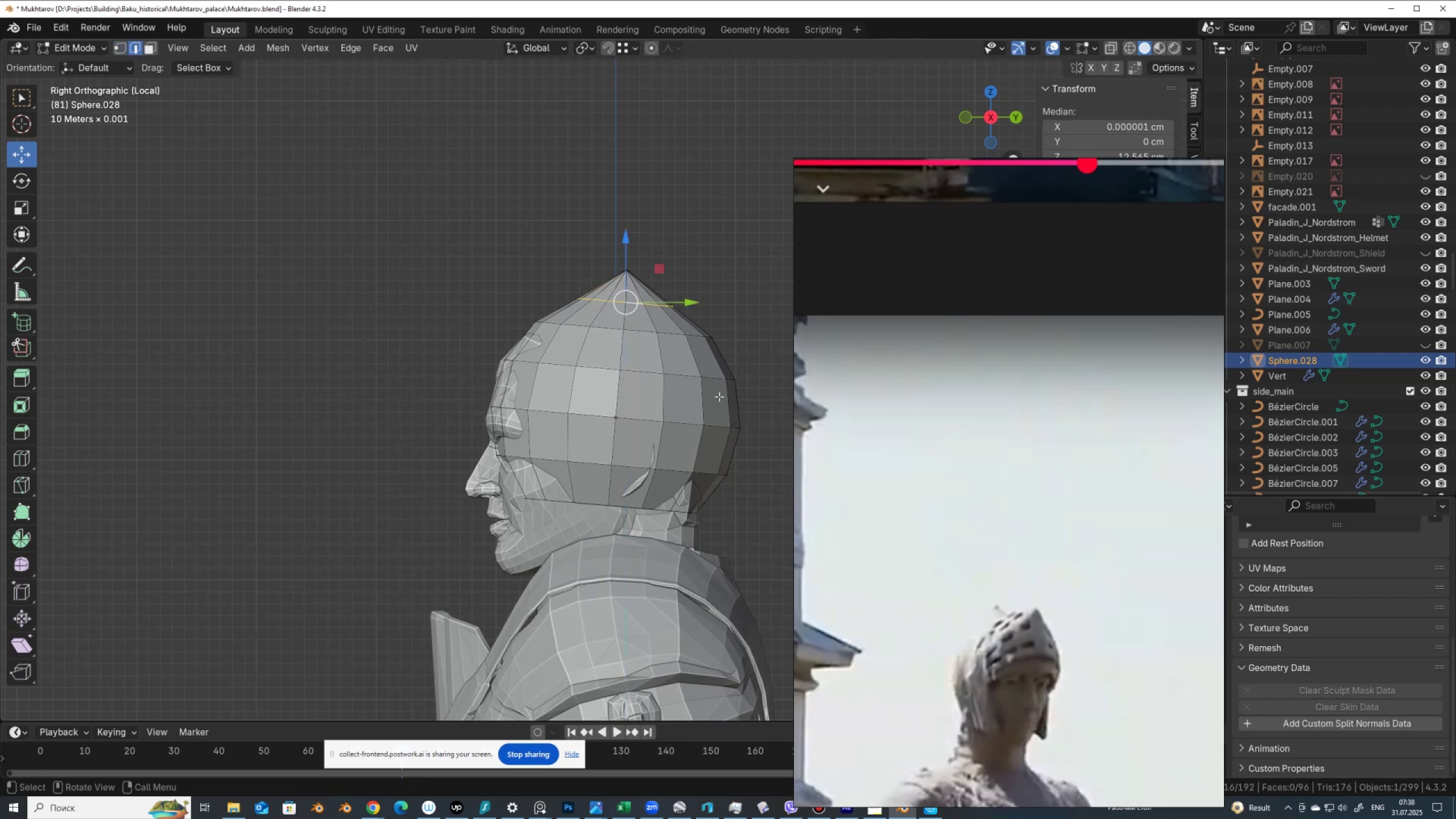 
key(S)
 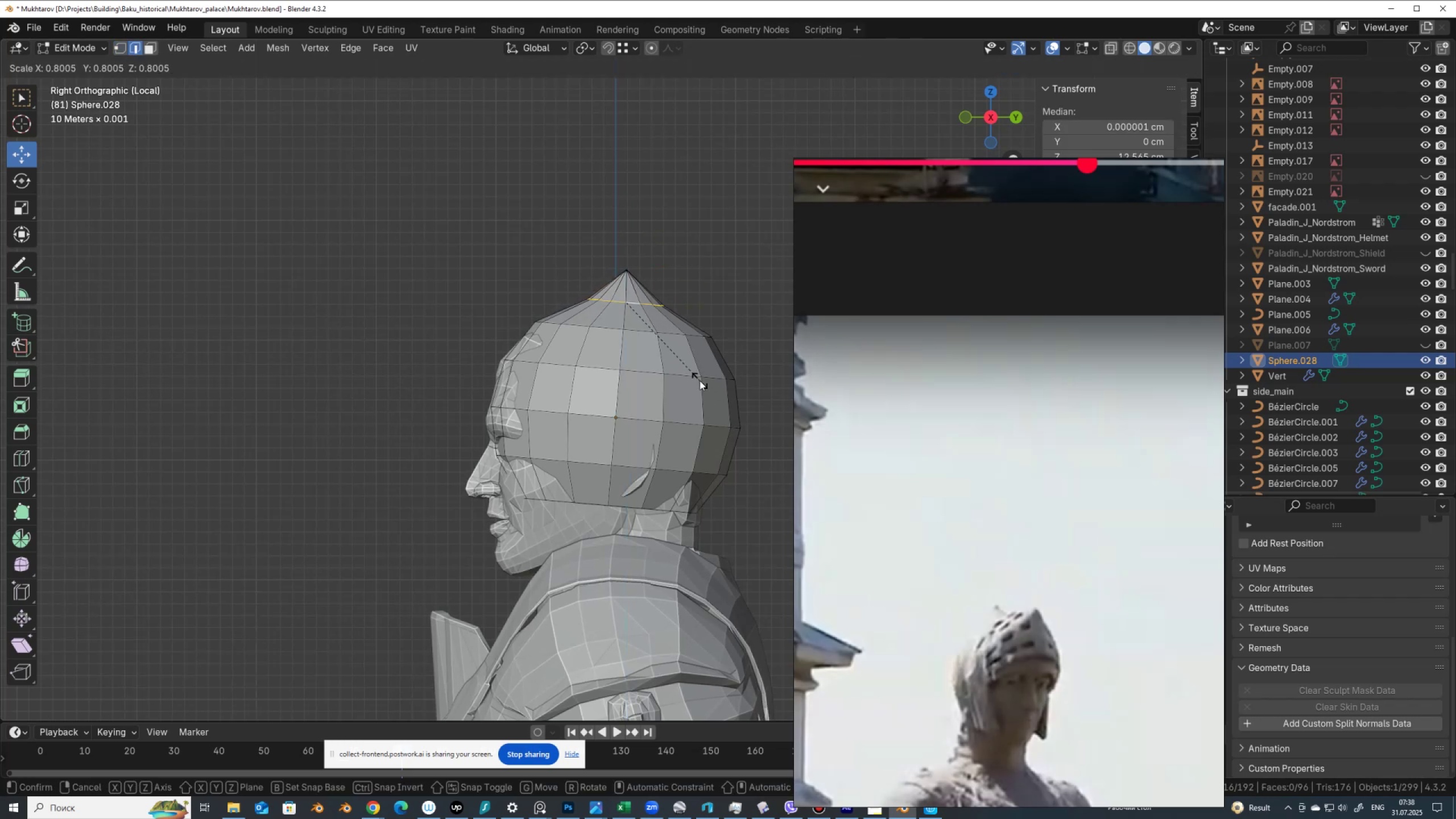 
left_click([700, 380])
 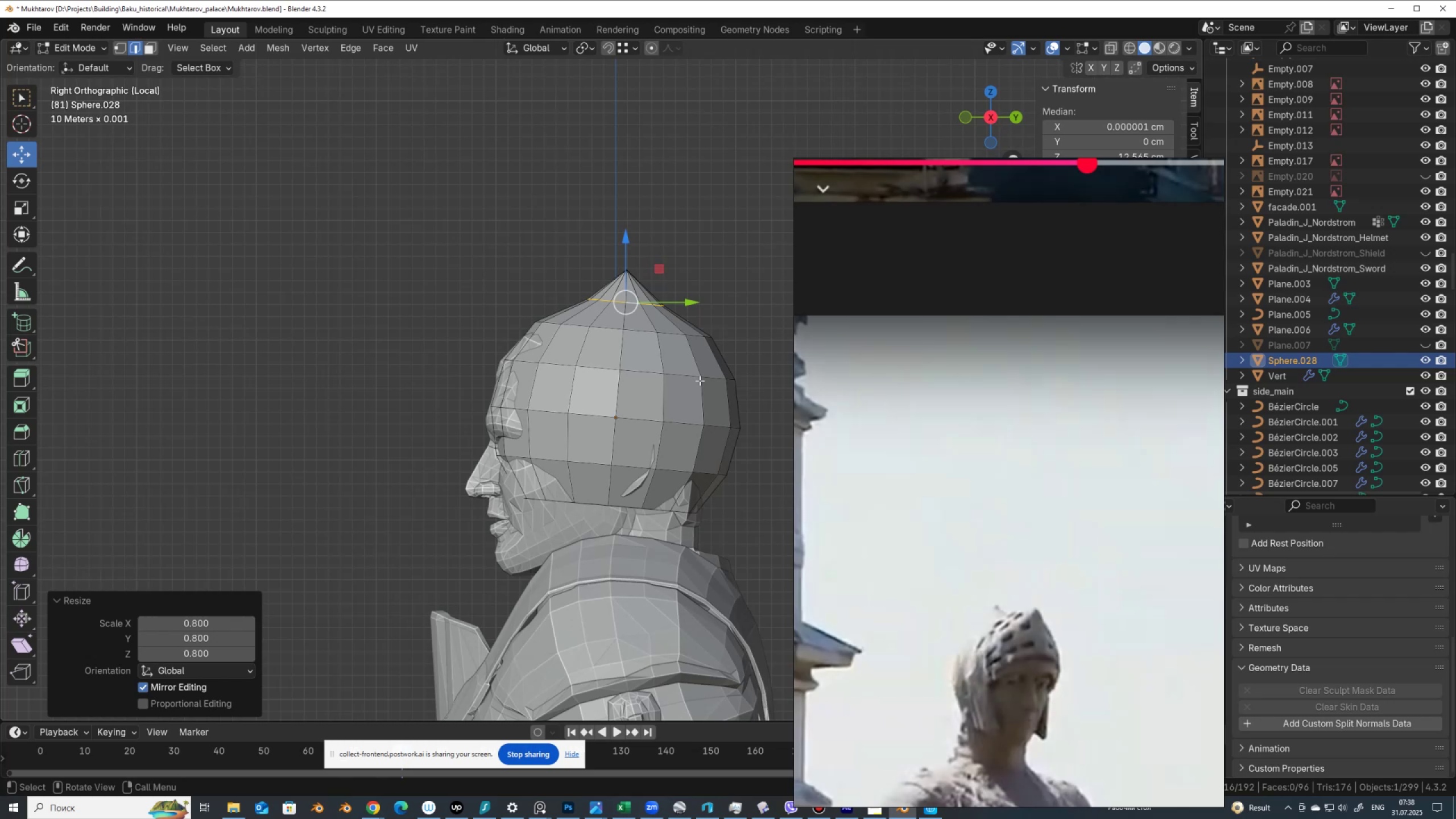 
wait(5.92)
 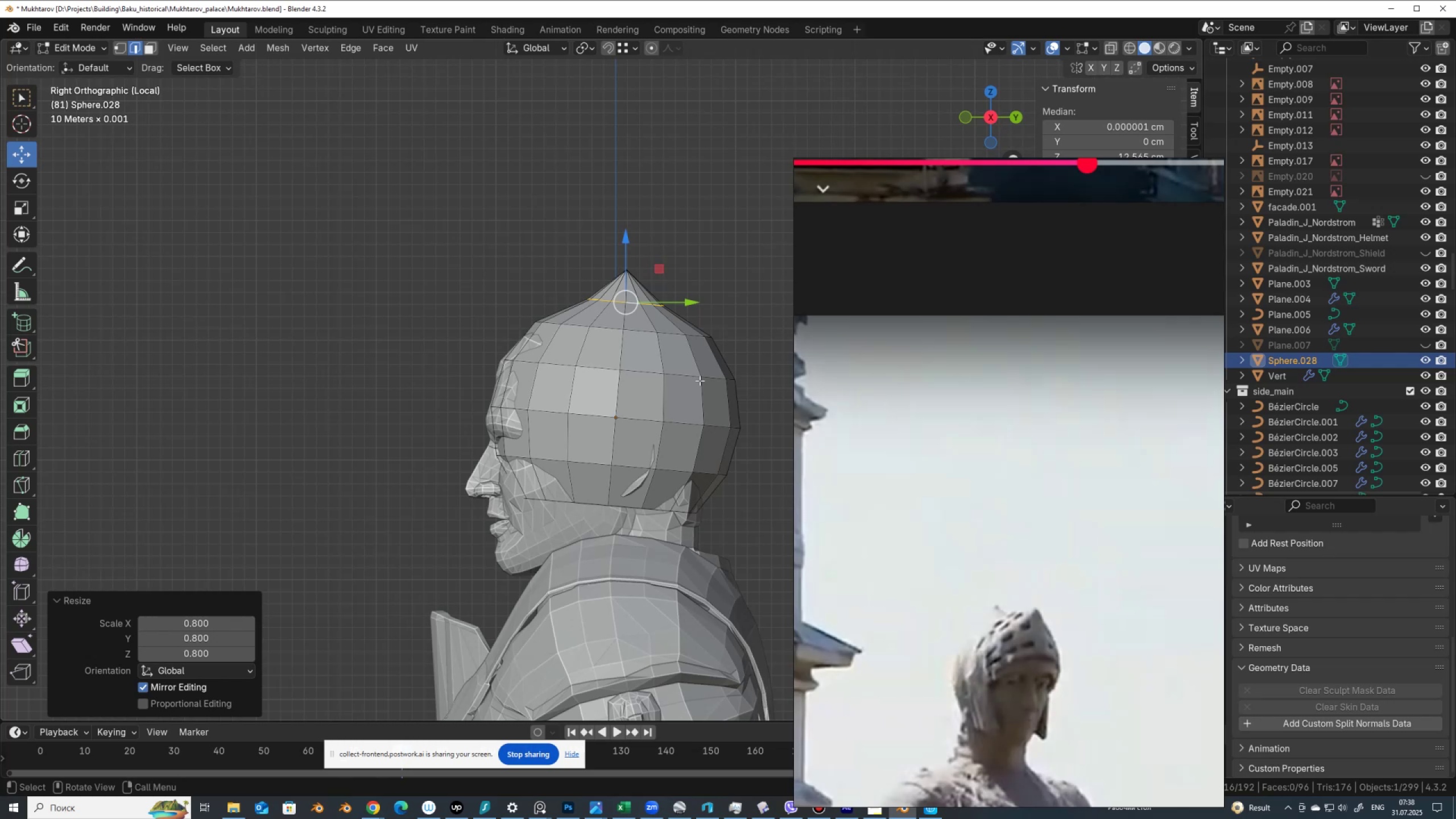 
key(Alt+AltLeft)
 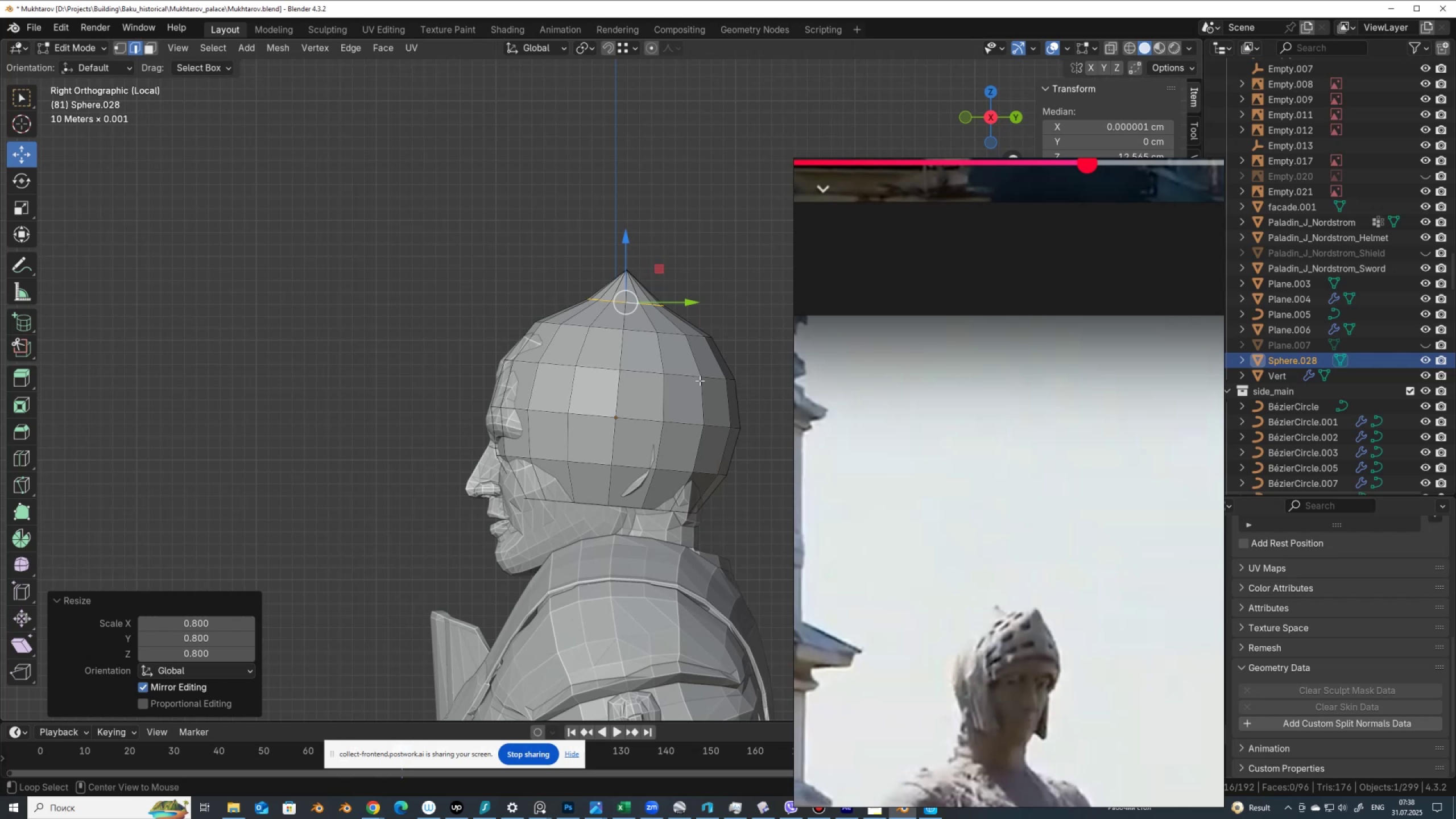 
key(Alt+Z)
 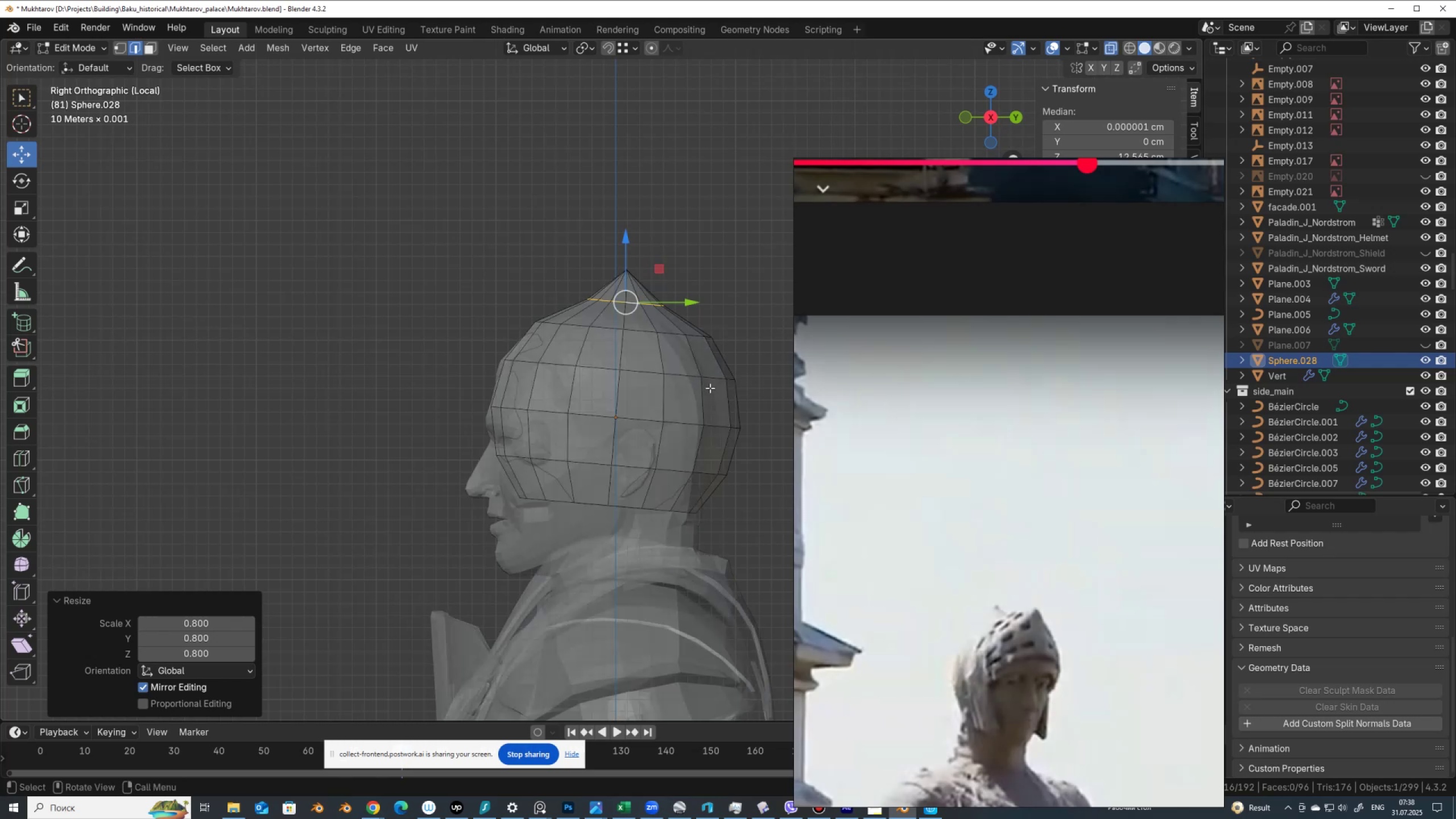 
hold_key(key=AltLeft, duration=0.54)
 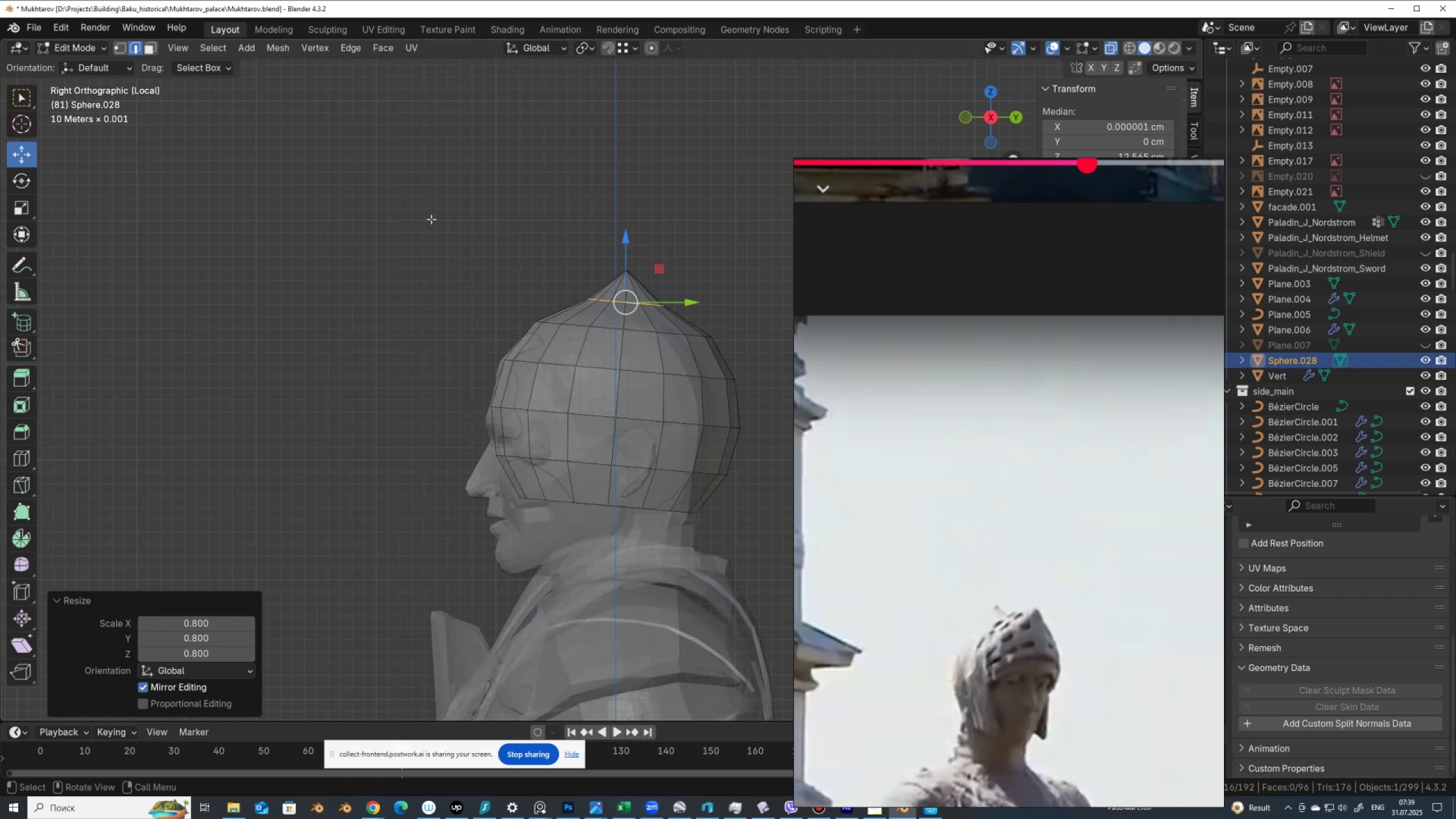 
left_click_drag(start_coordinate=[424, 208], to_coordinate=[777, 562])
 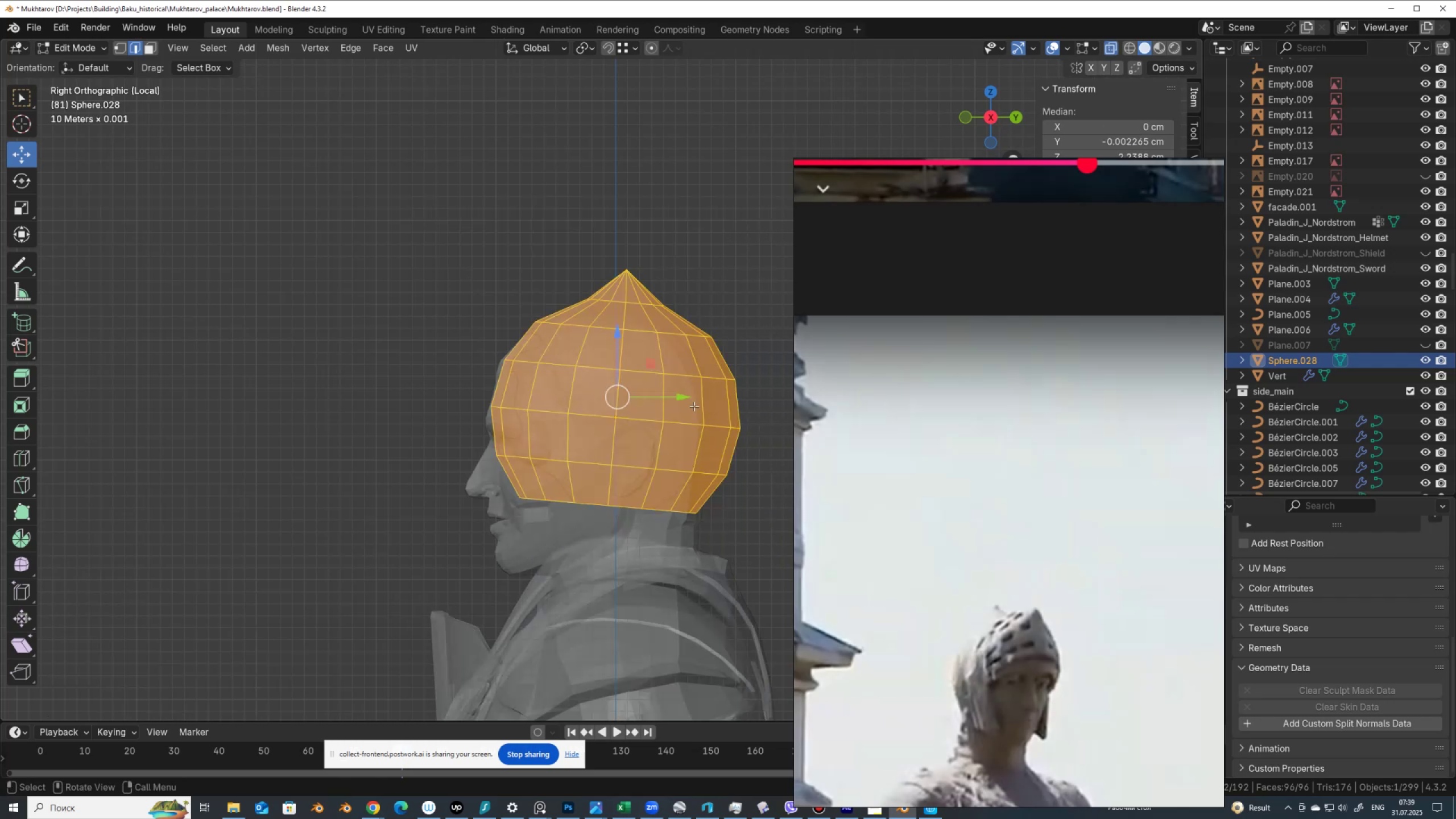 
left_click_drag(start_coordinate=[677, 396], to_coordinate=[665, 398])
 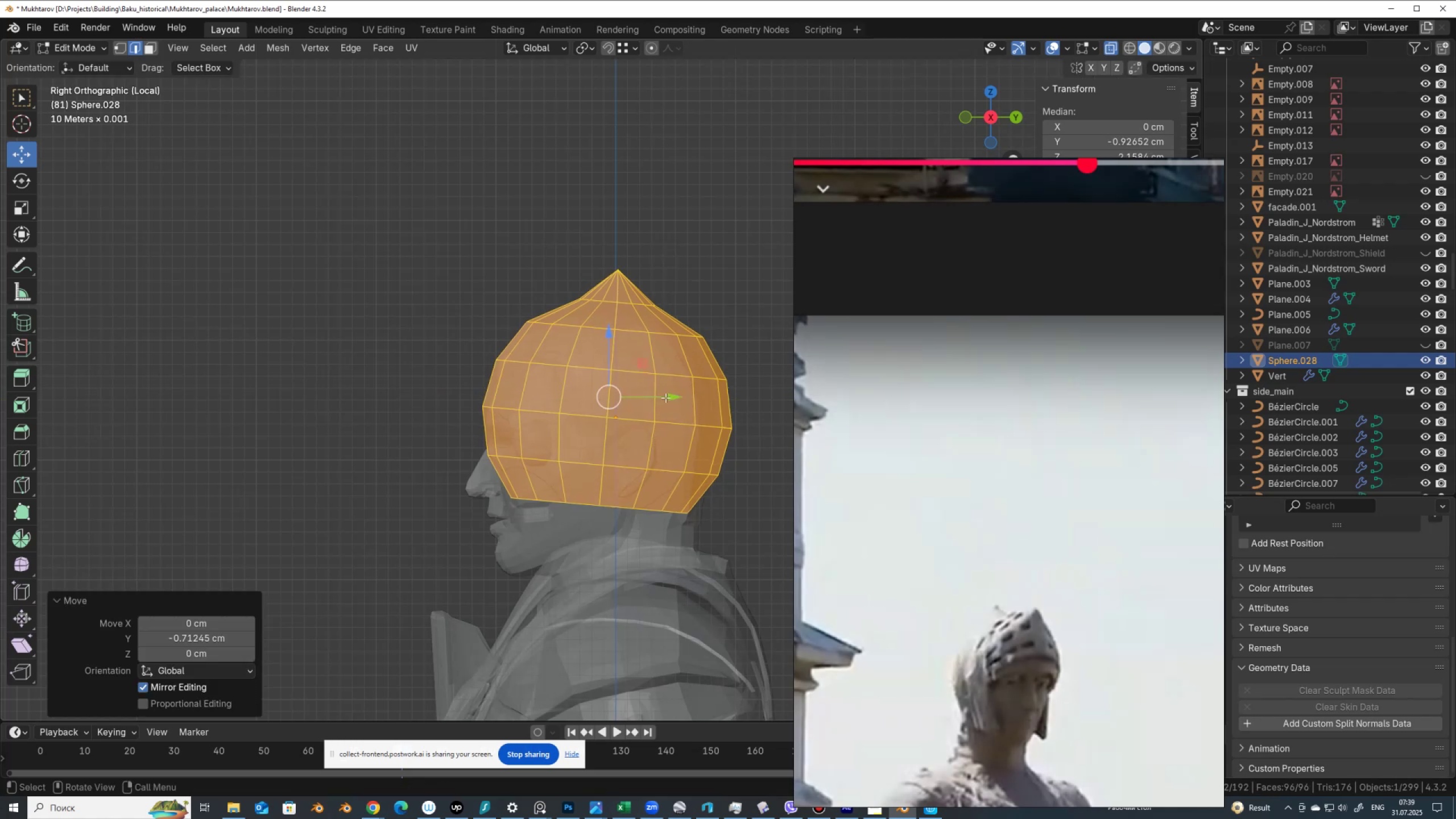 
key(Alt+AltLeft)
 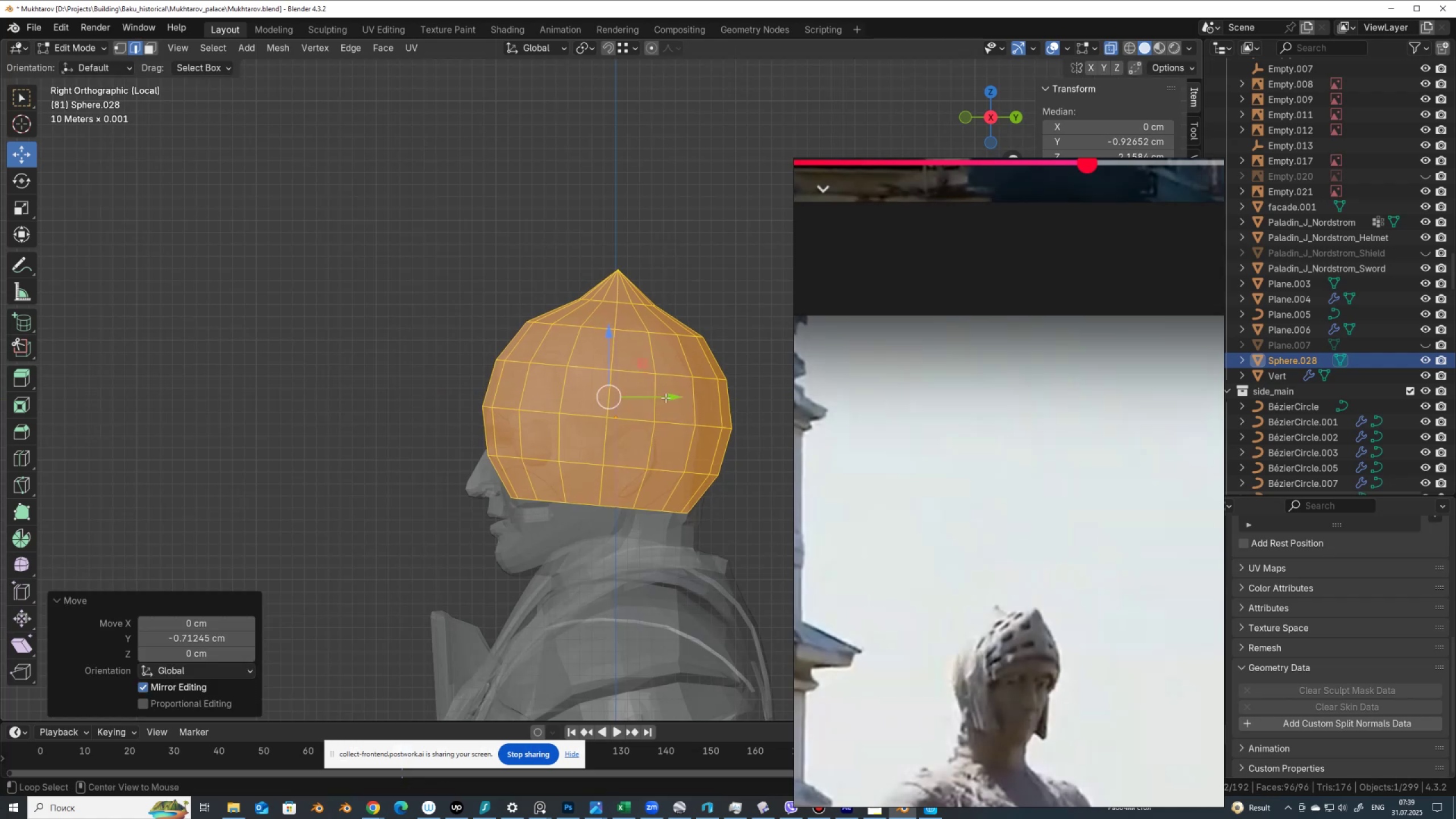 
key(Alt+Z)
 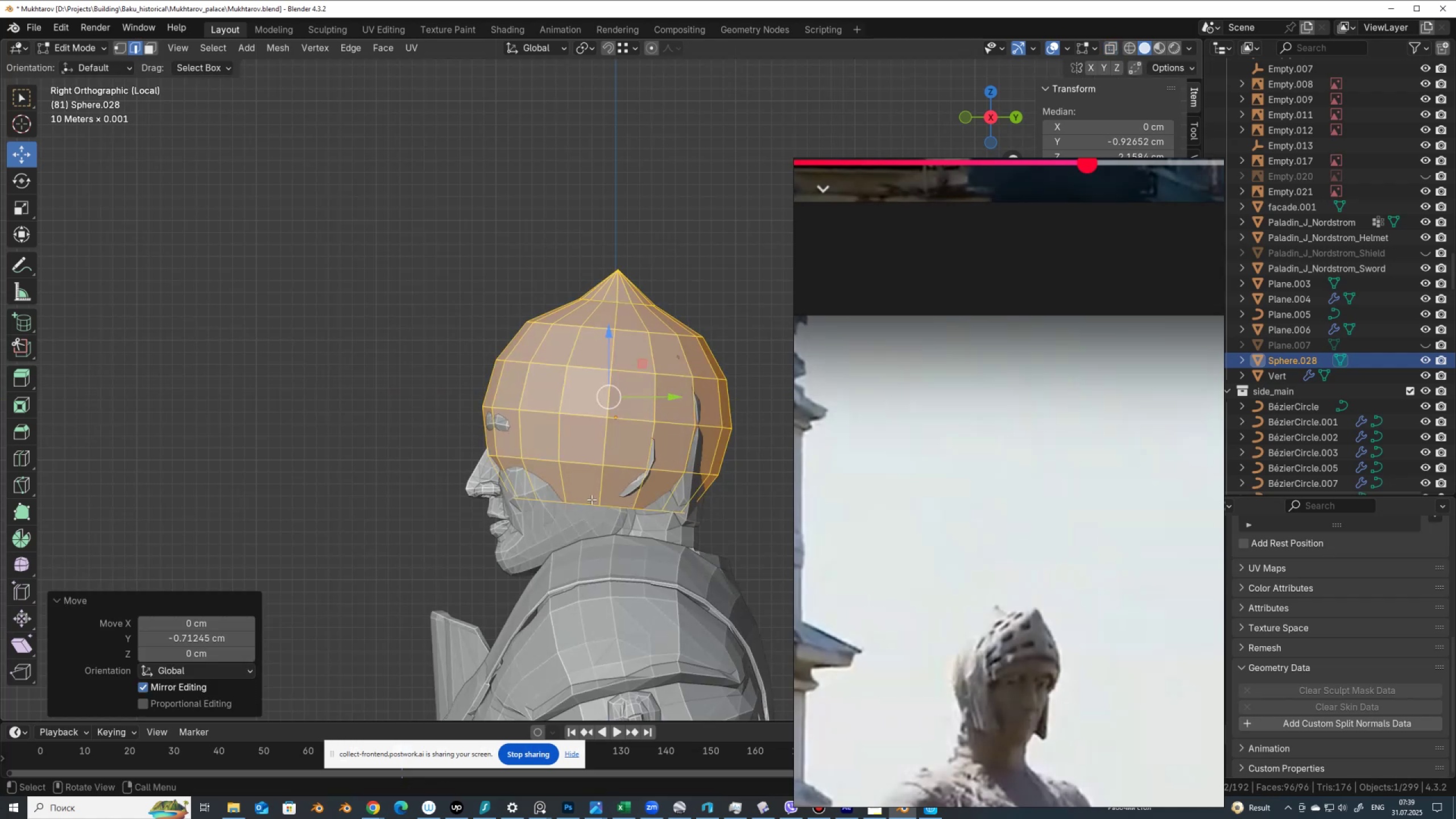 
hold_key(key=AltLeft, duration=0.77)
left_click([592, 499])
 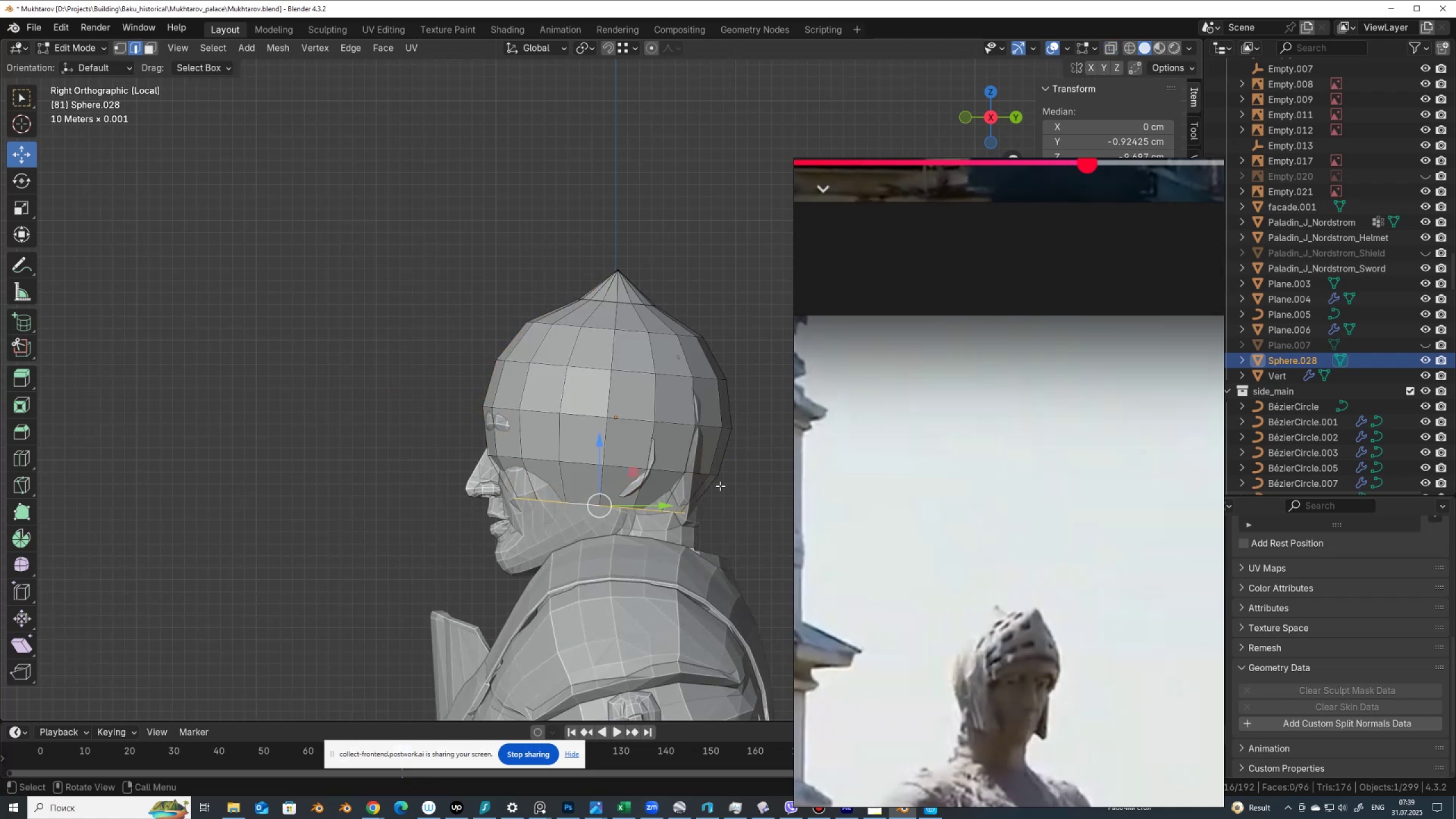 
hold_key(key=AltLeft, duration=0.53)
 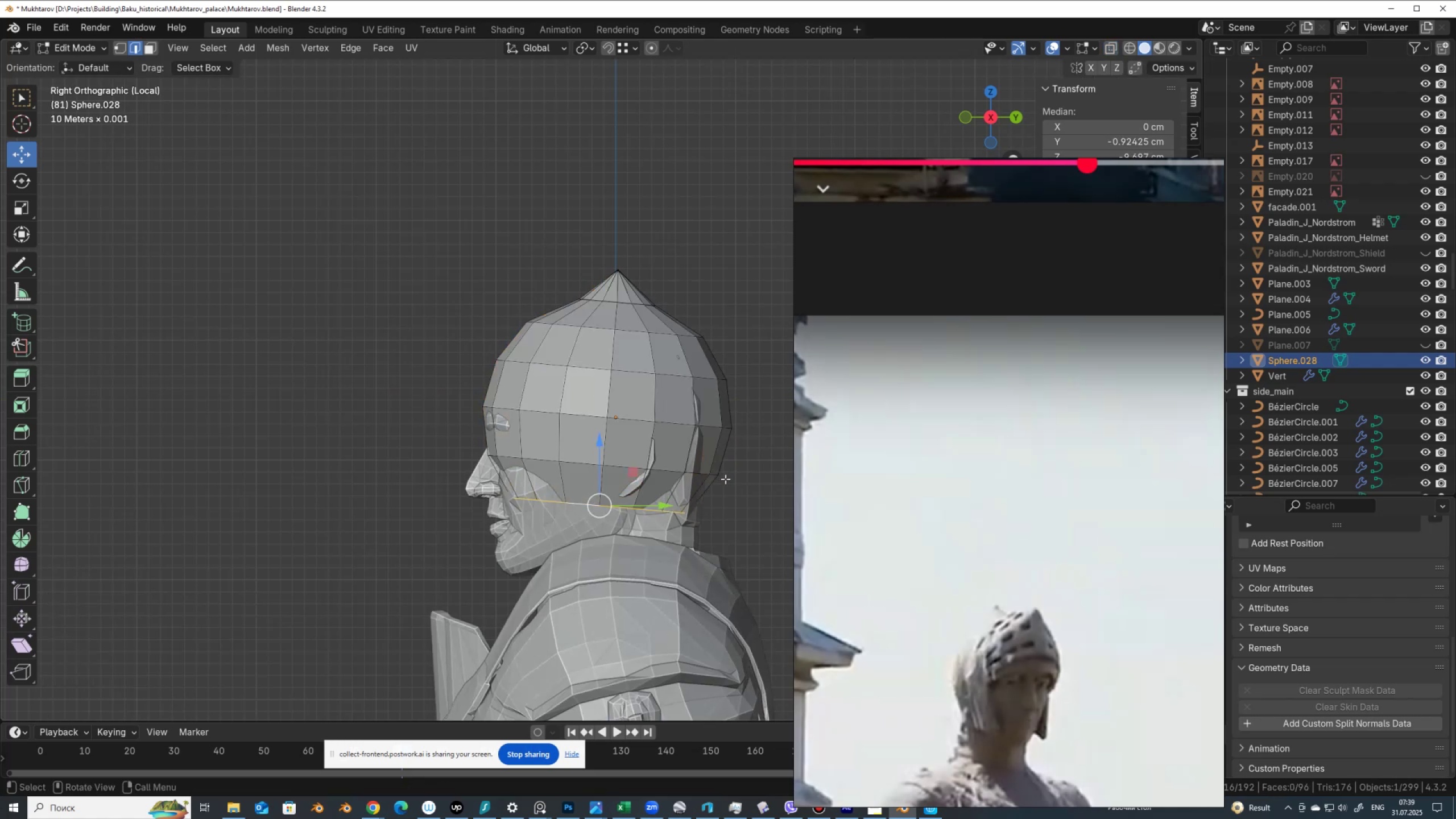 
hold_key(key=AltLeft, duration=0.33)
 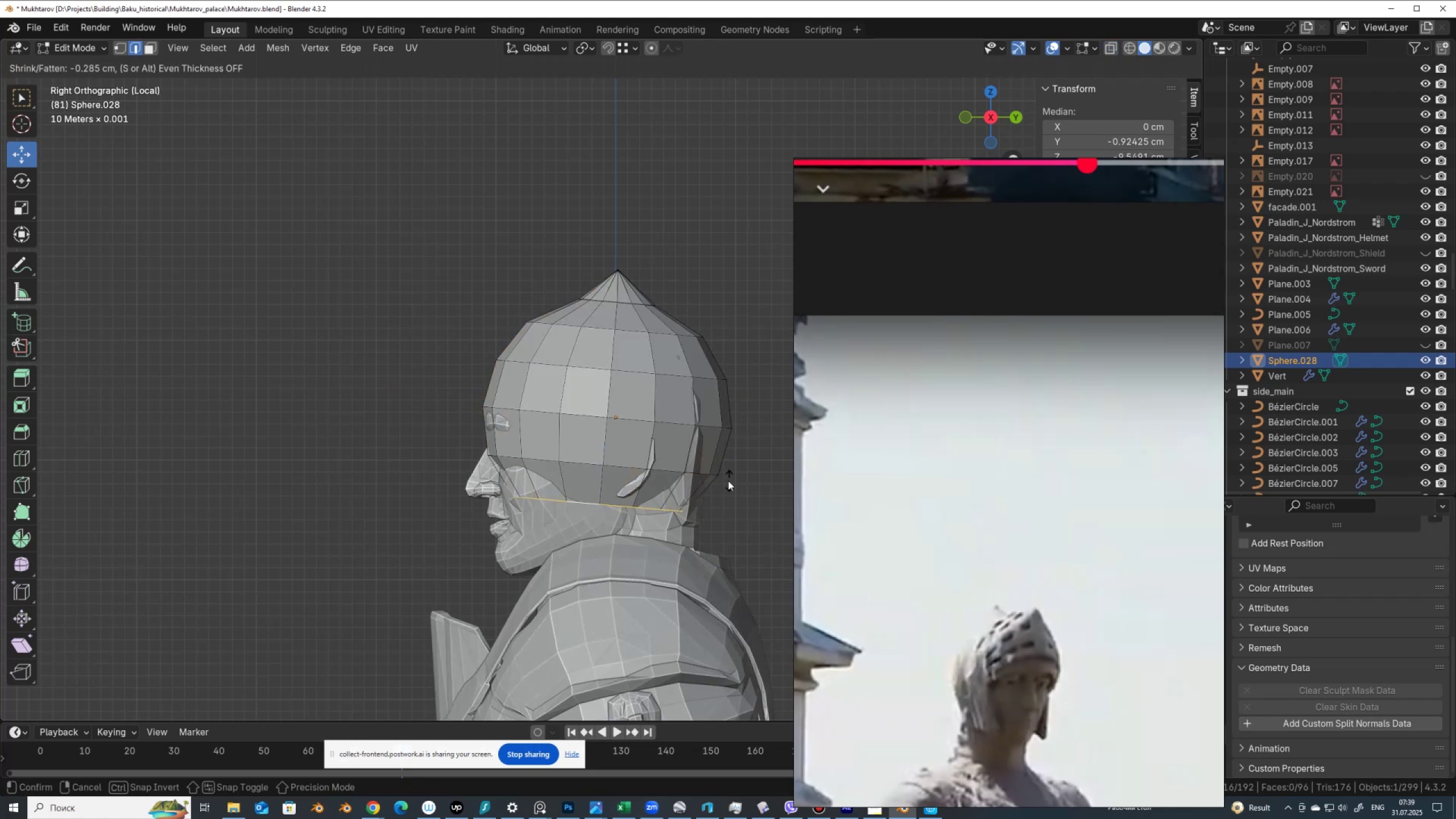 
key(S)
 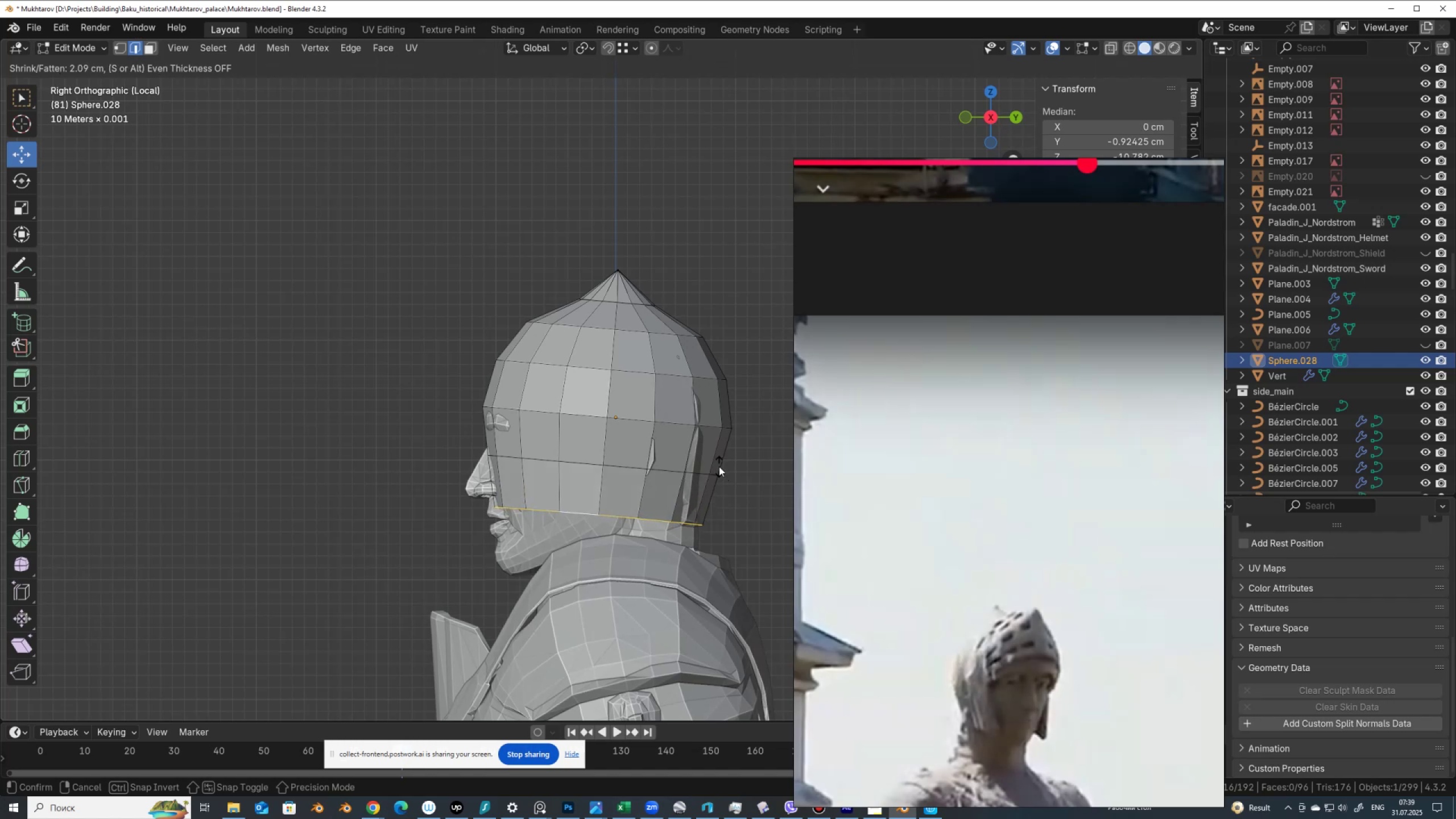 
left_click([719, 466])
 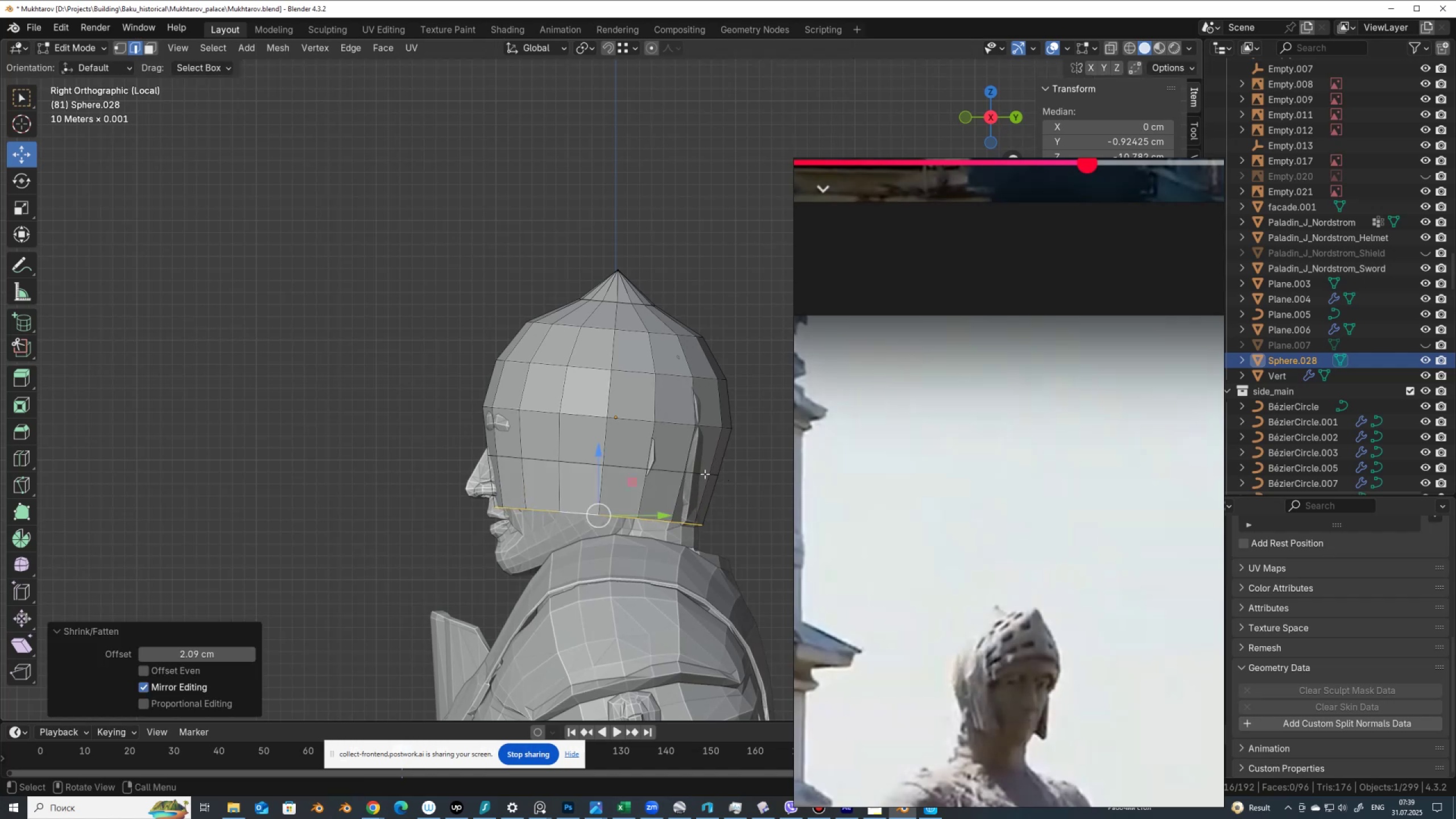 
hold_key(key=AltLeft, duration=0.82)
left_click([670, 470])
 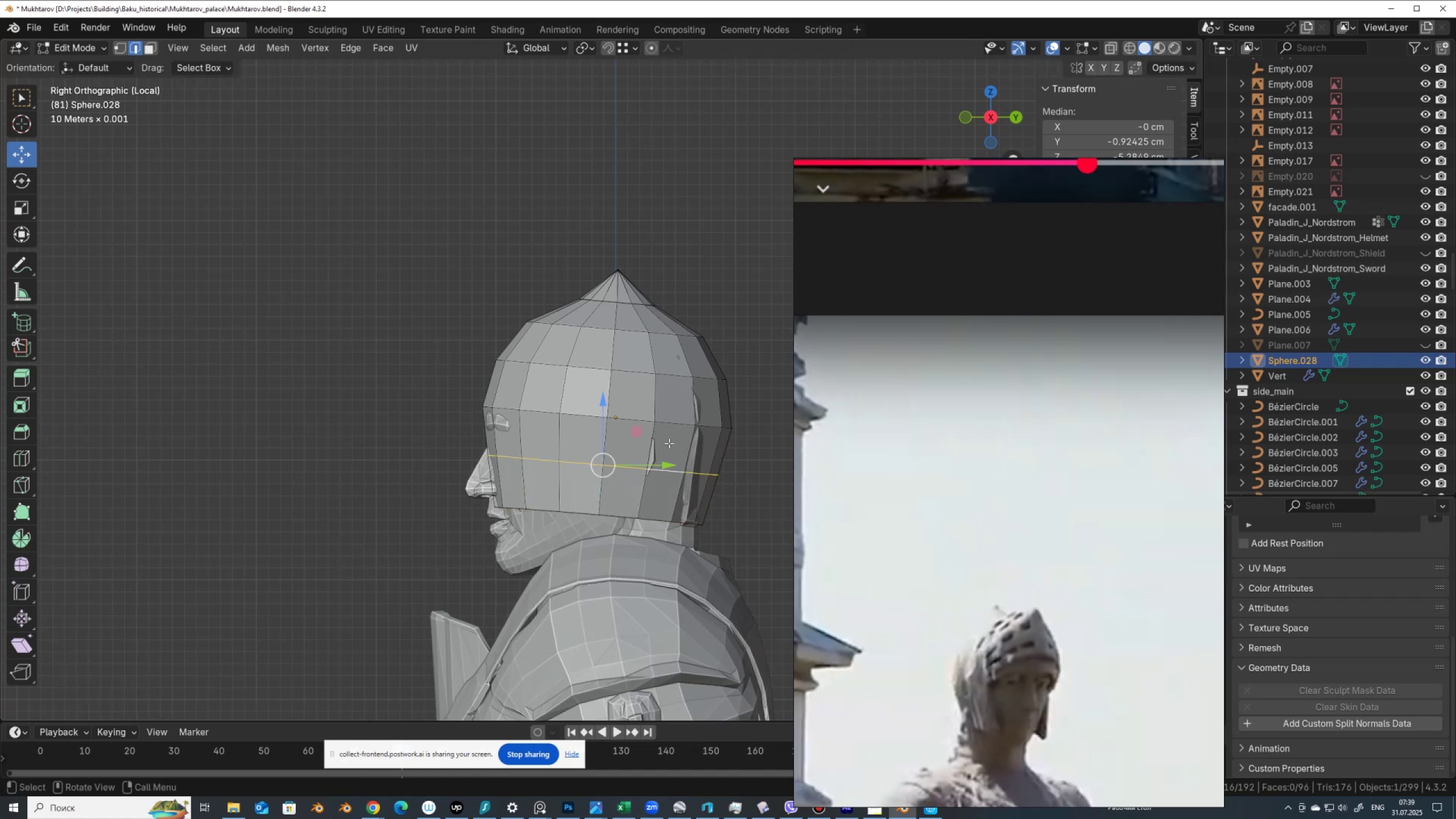 
wait(5.85)
 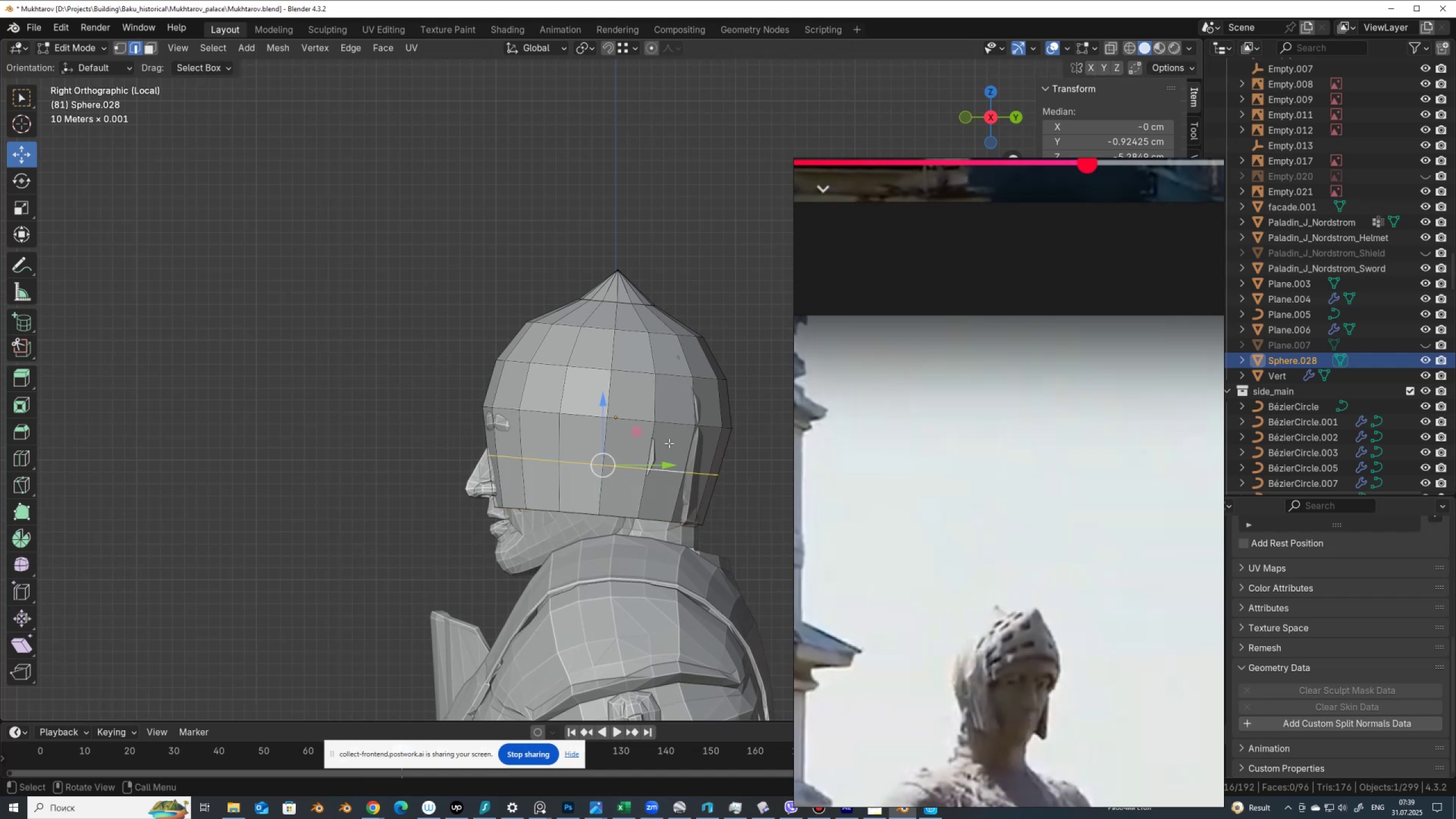 
key(Alt+S)
 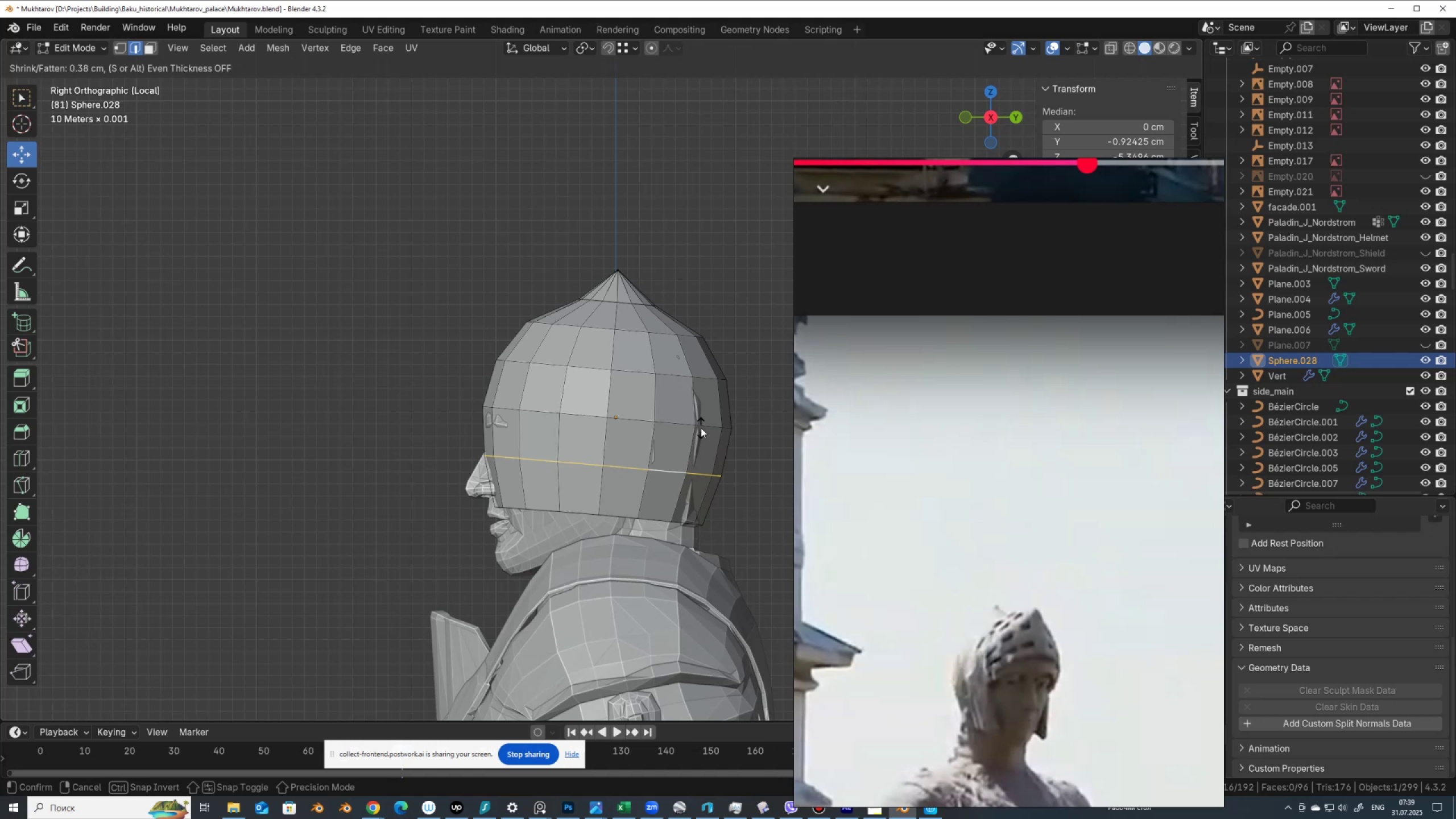 
left_click([701, 428])
 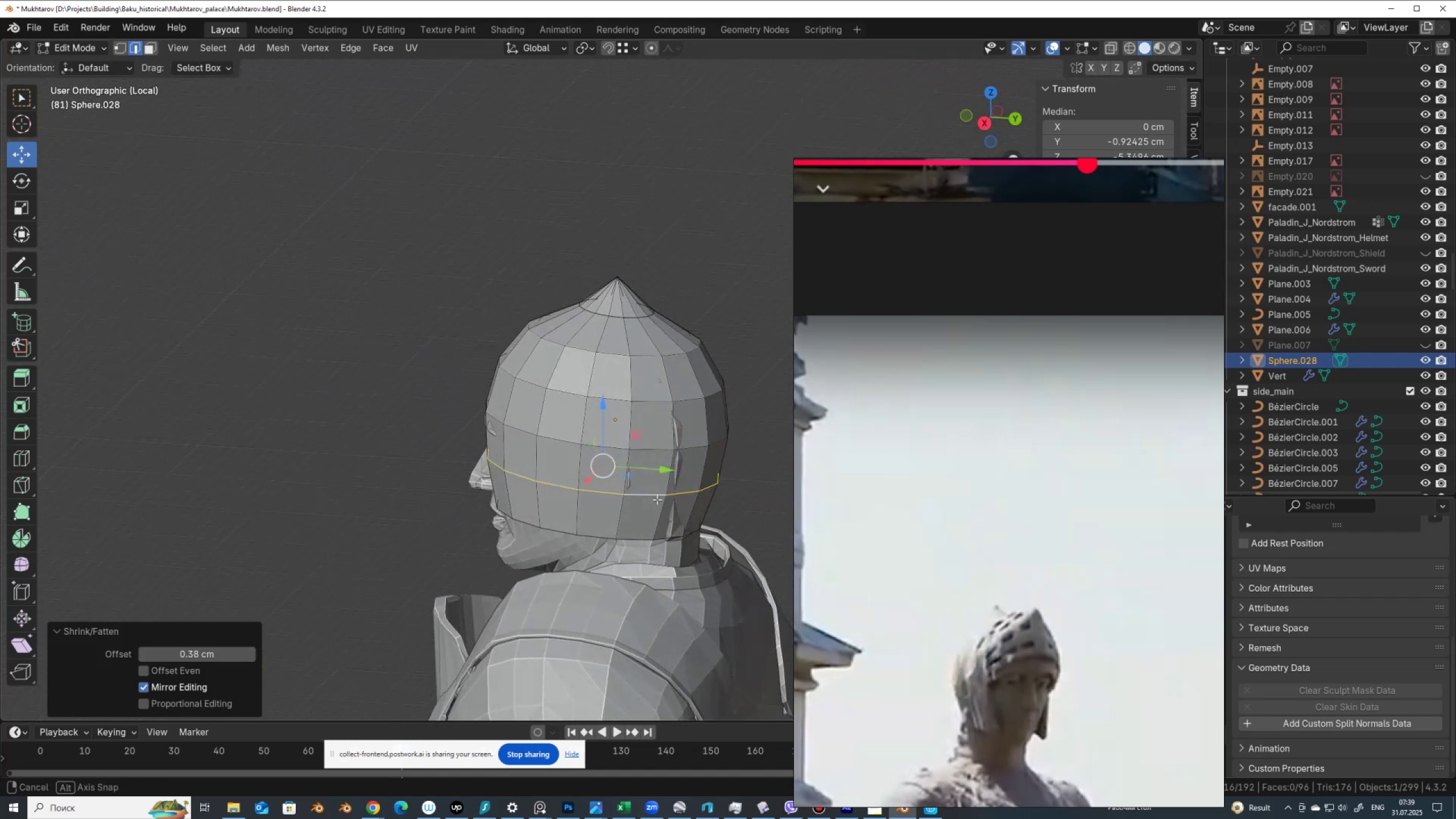 
wait(5.72)
 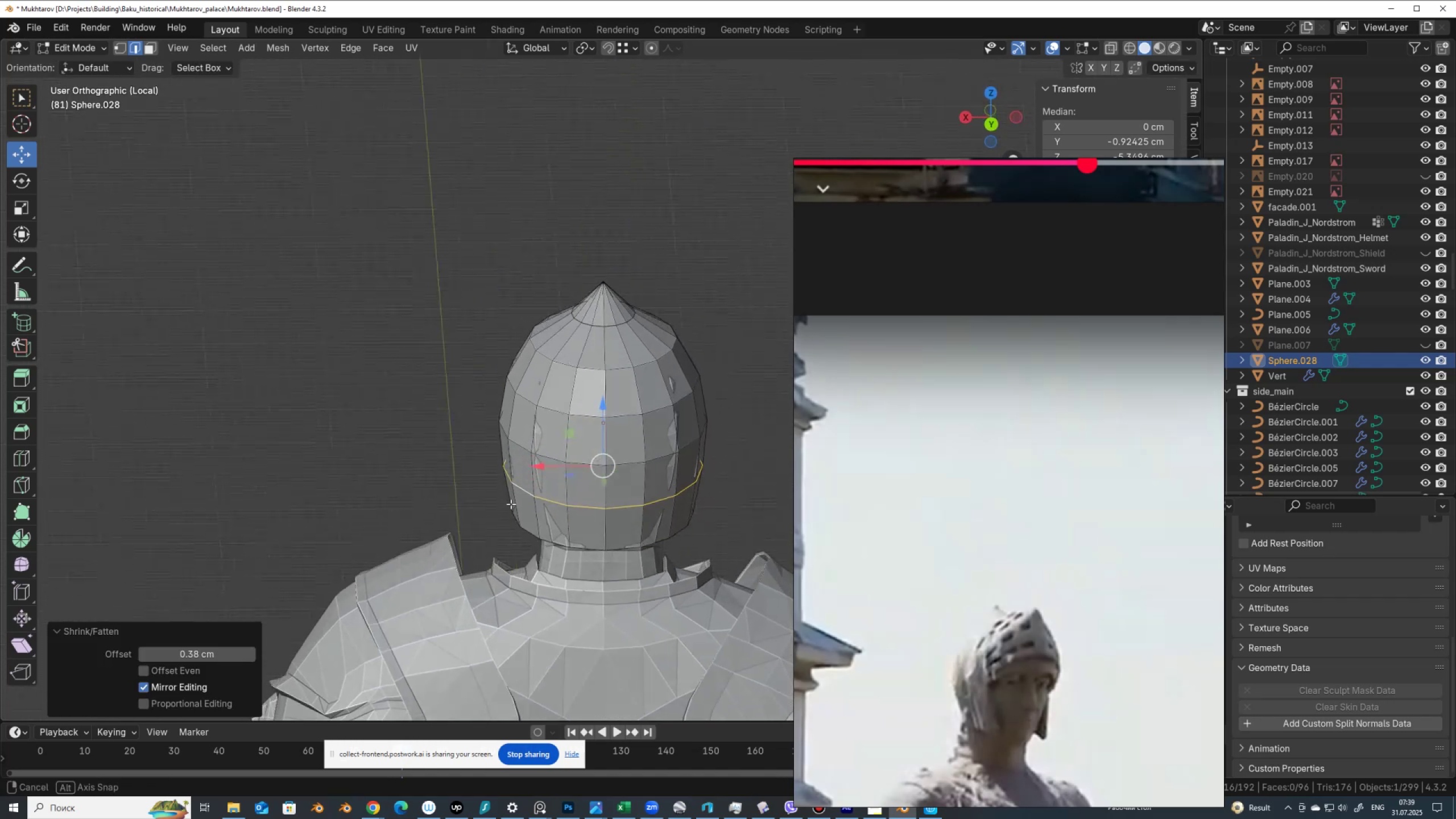 
hold_key(key=AltLeft, duration=0.44)
 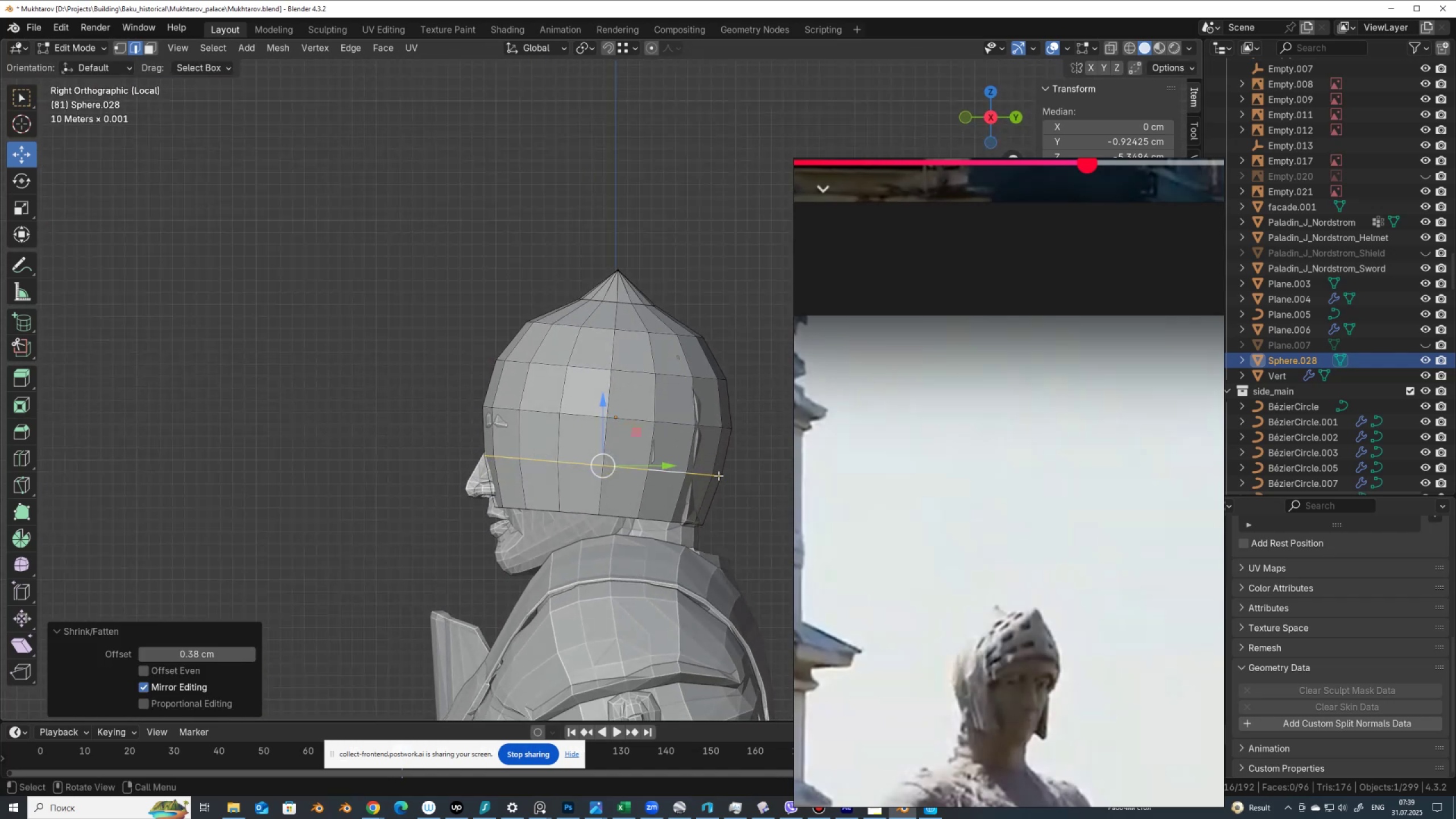 
type(as)
 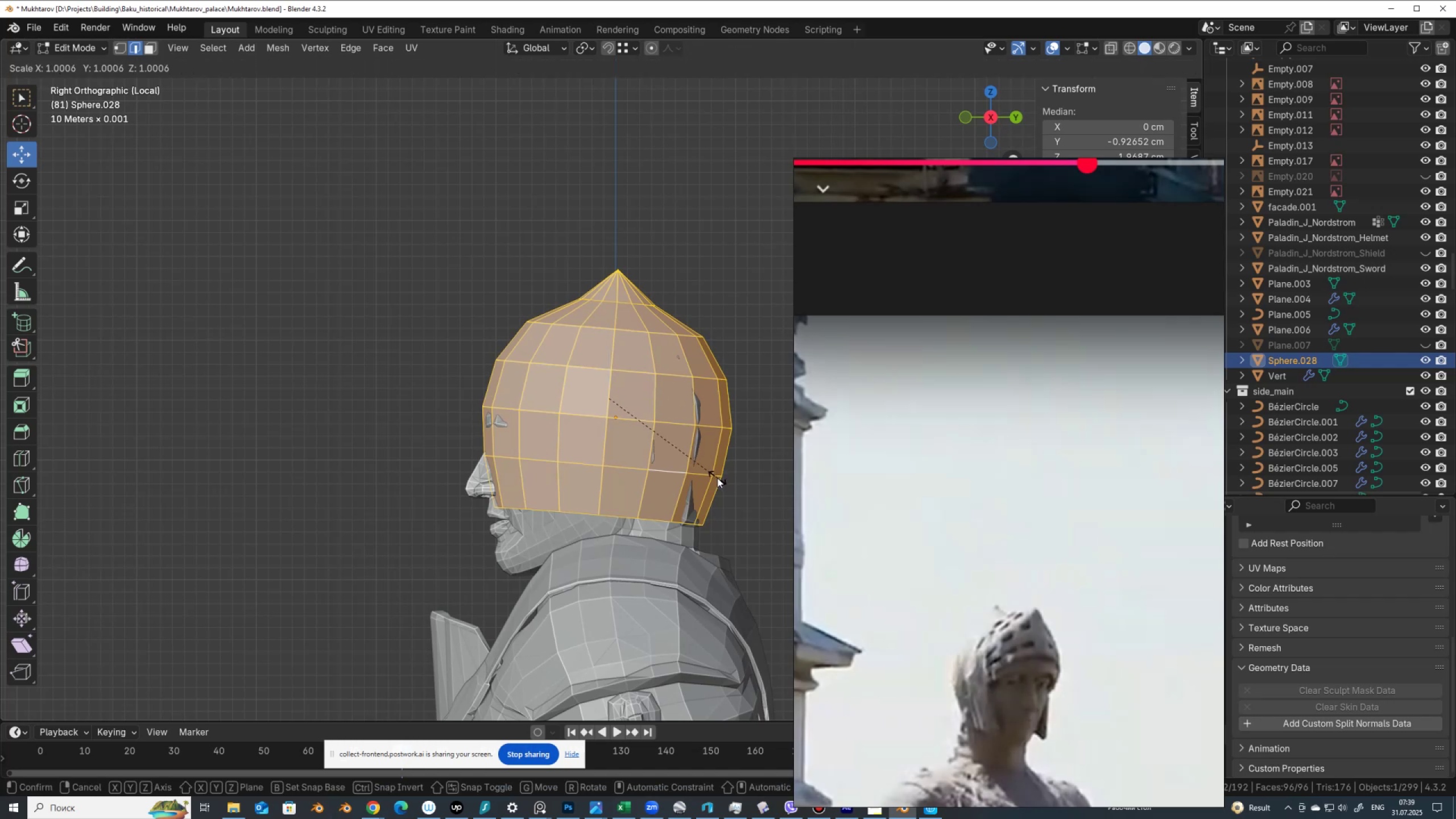 
right_click([717, 478])
 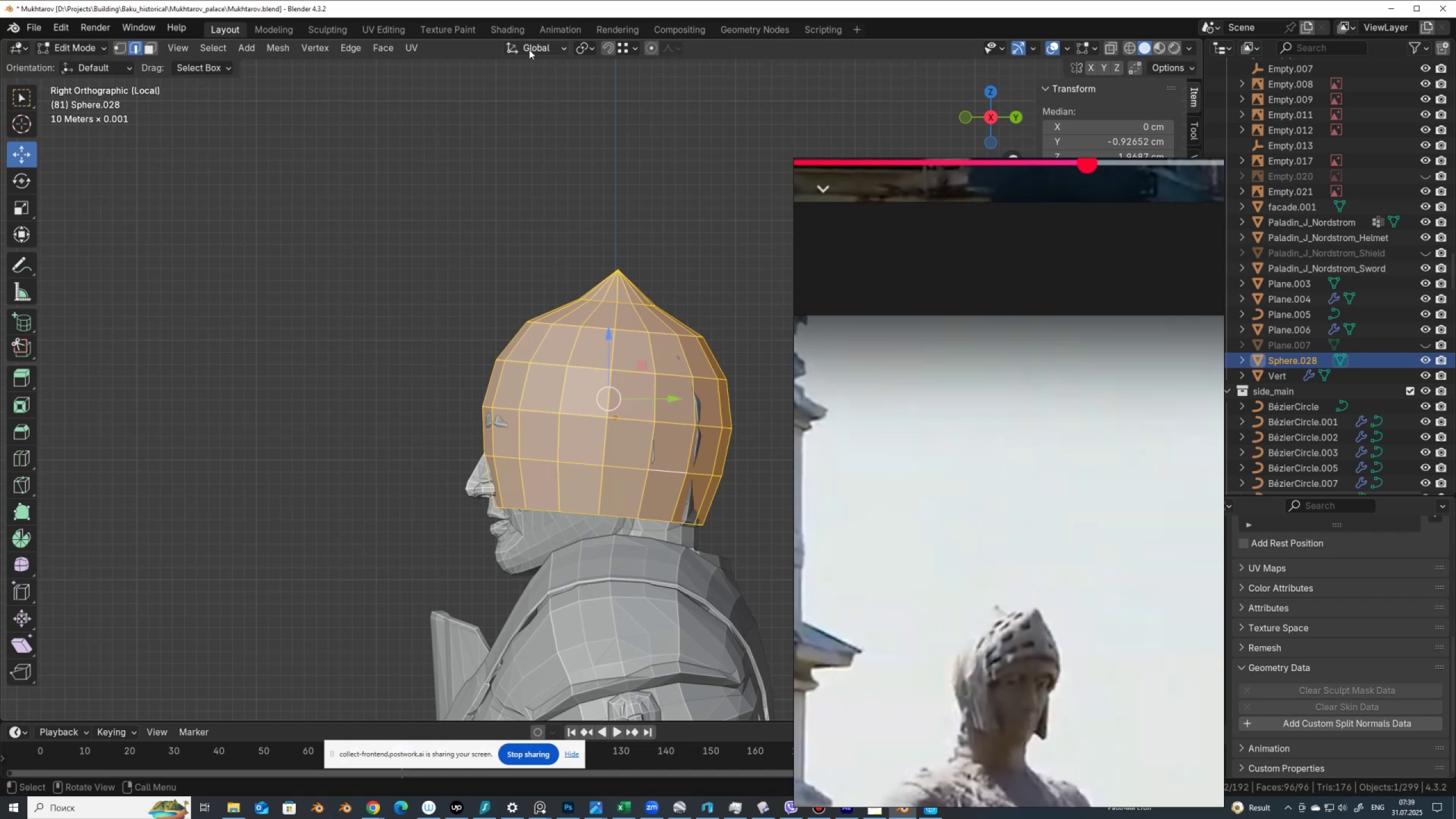 
left_click([530, 49])
 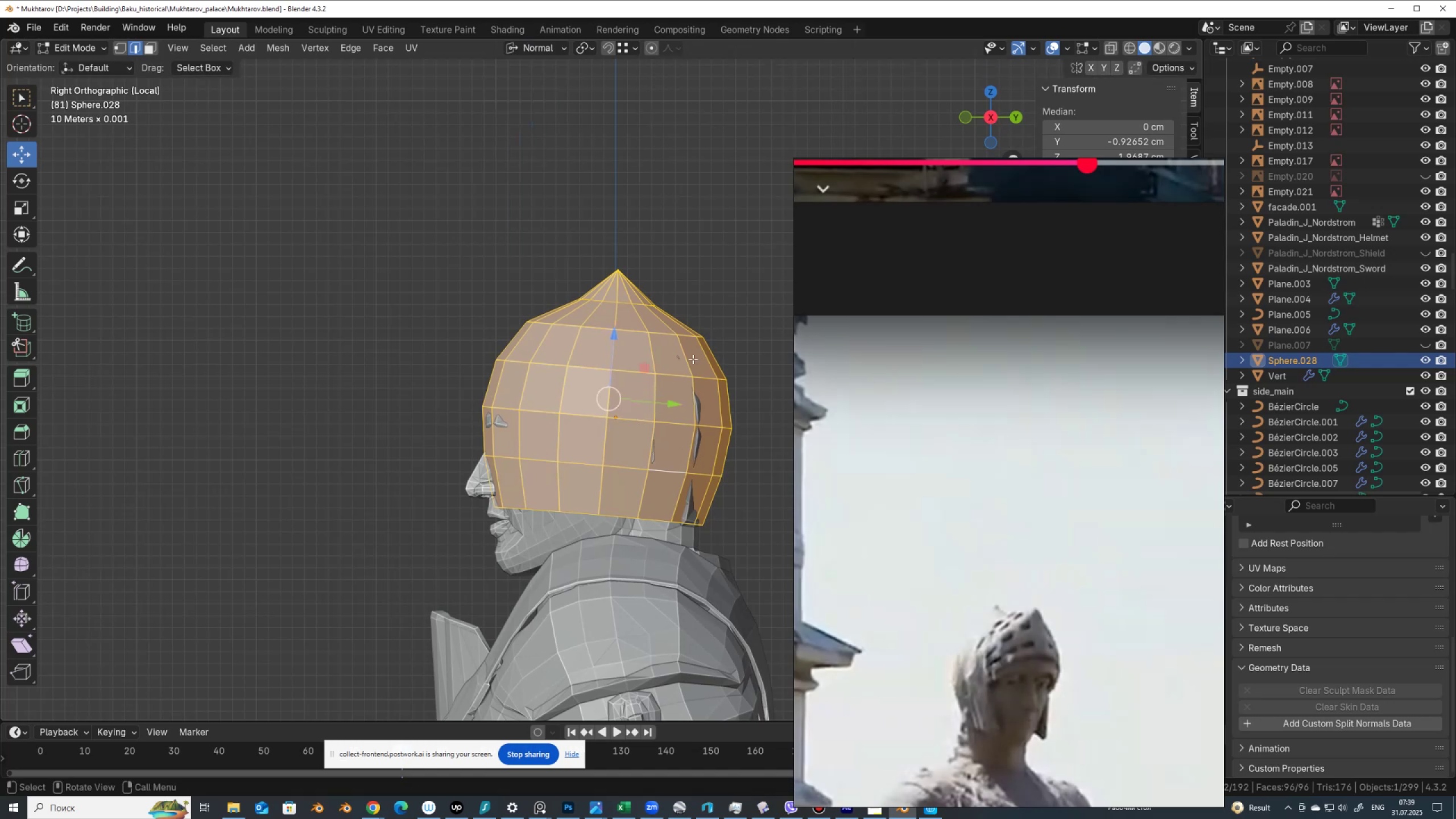 
type(sy)
 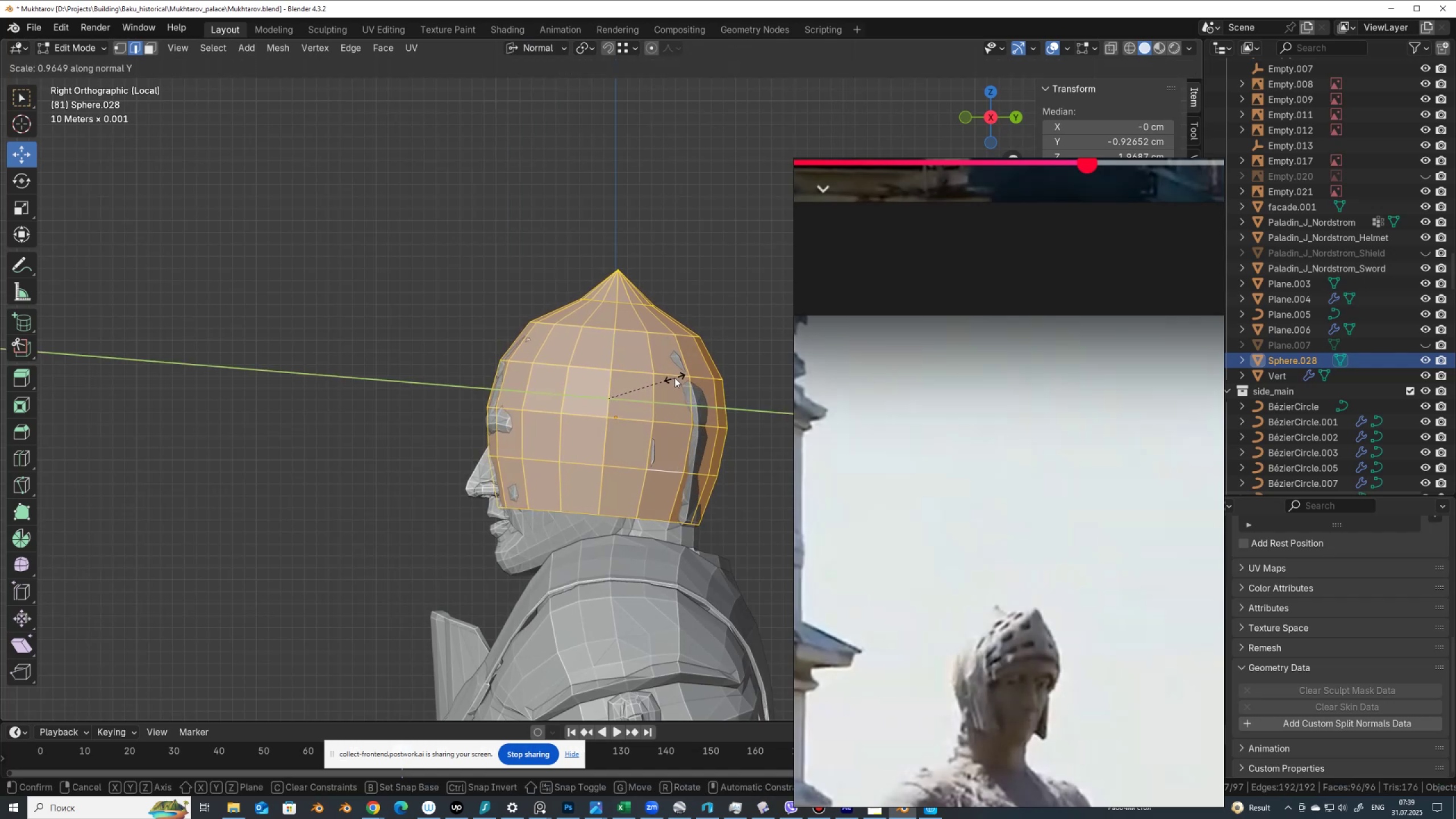 
right_click([675, 378])
 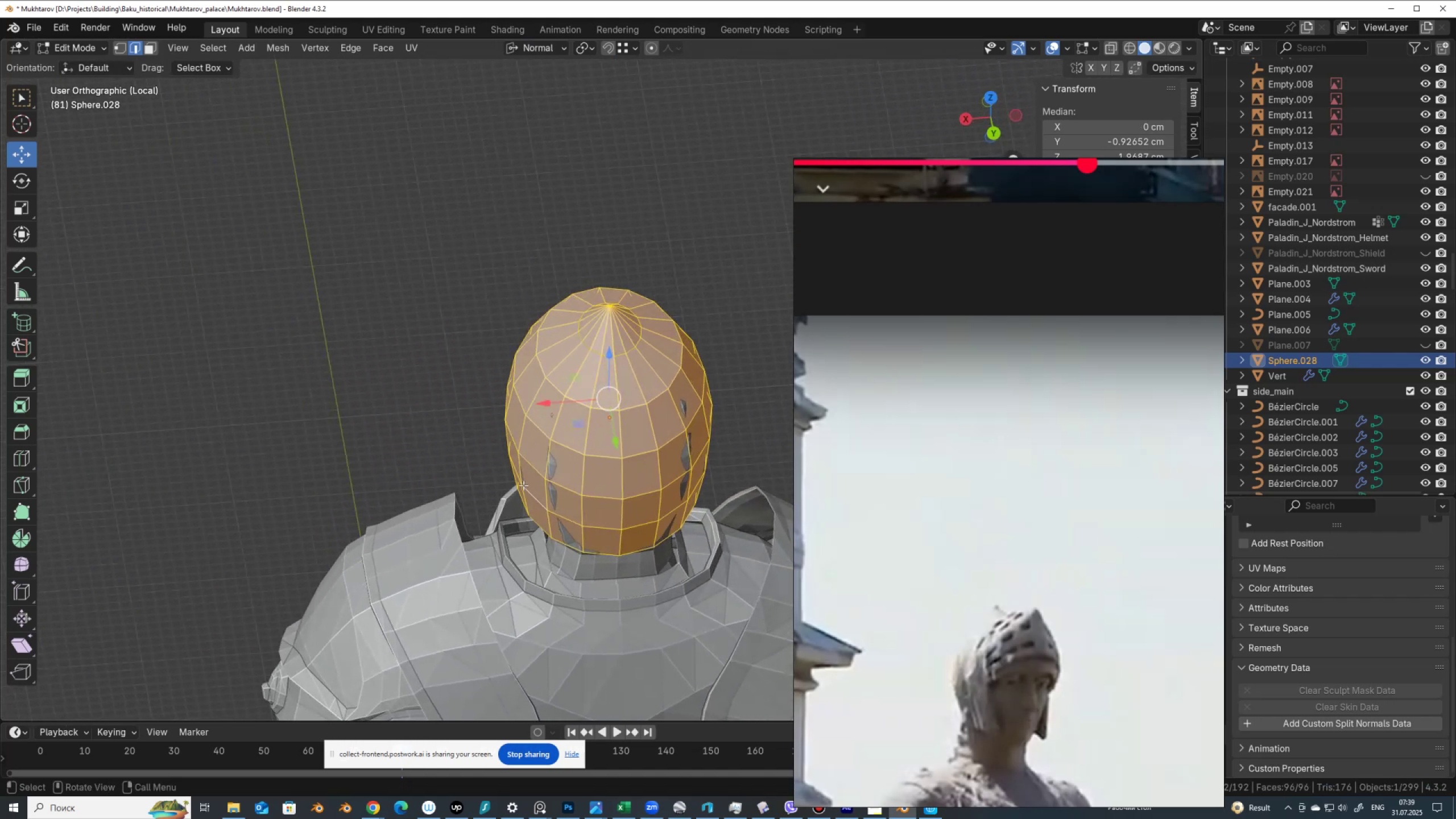 
key(Alt+AltLeft)
 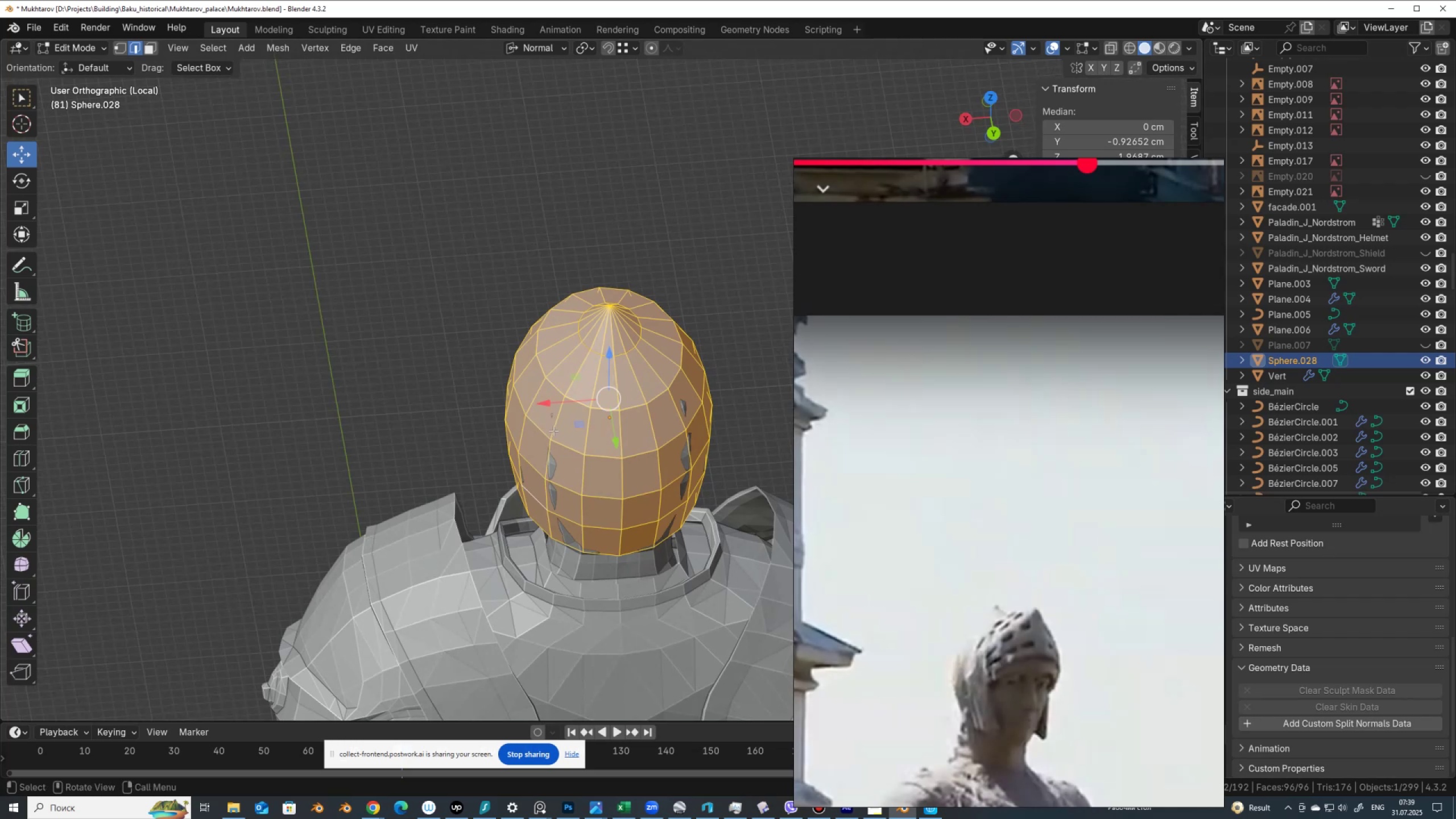 
left_click([553, 429])
 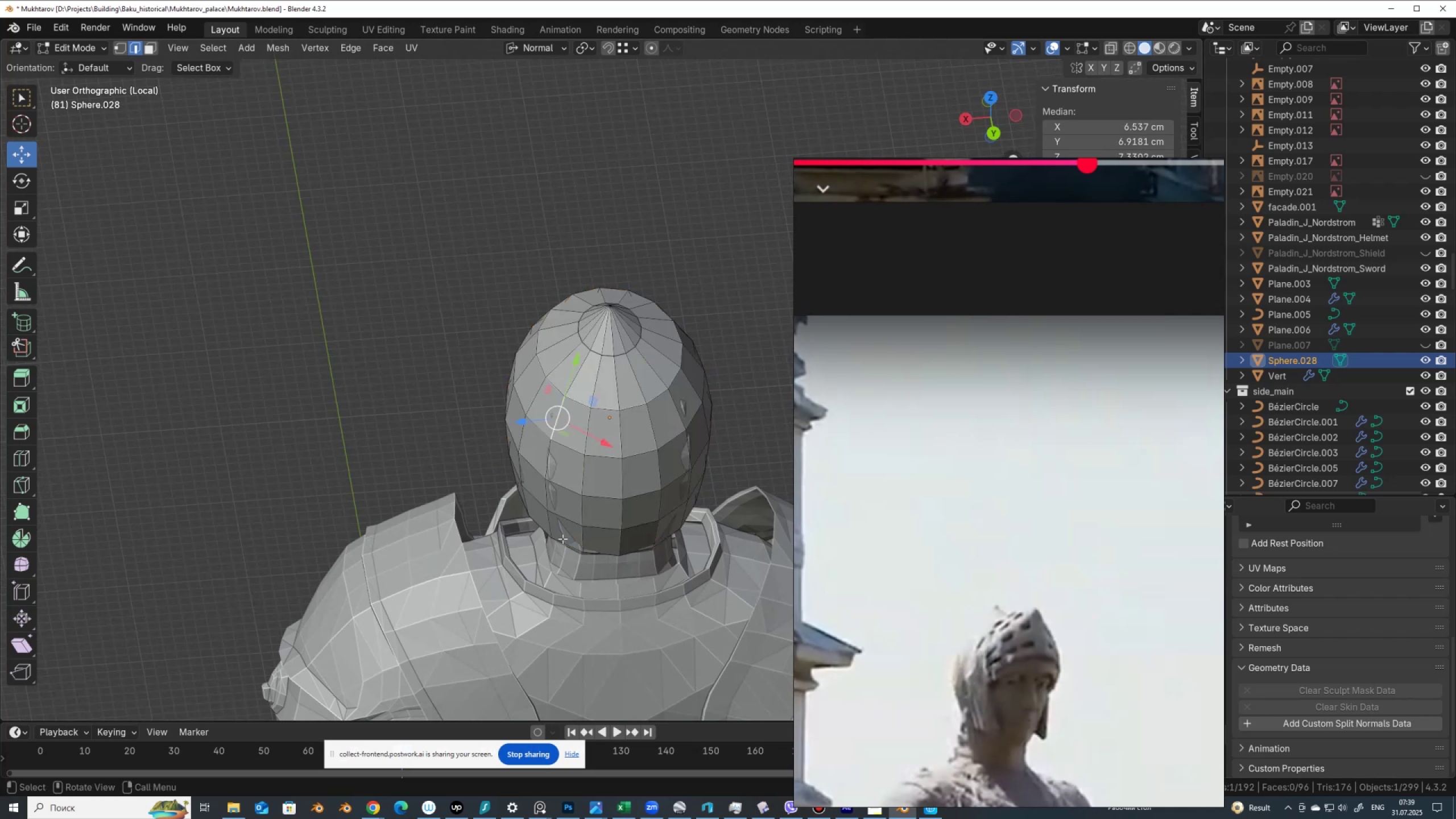 
hold_key(key=ControlLeft, duration=0.52)
left_click([547, 527])
 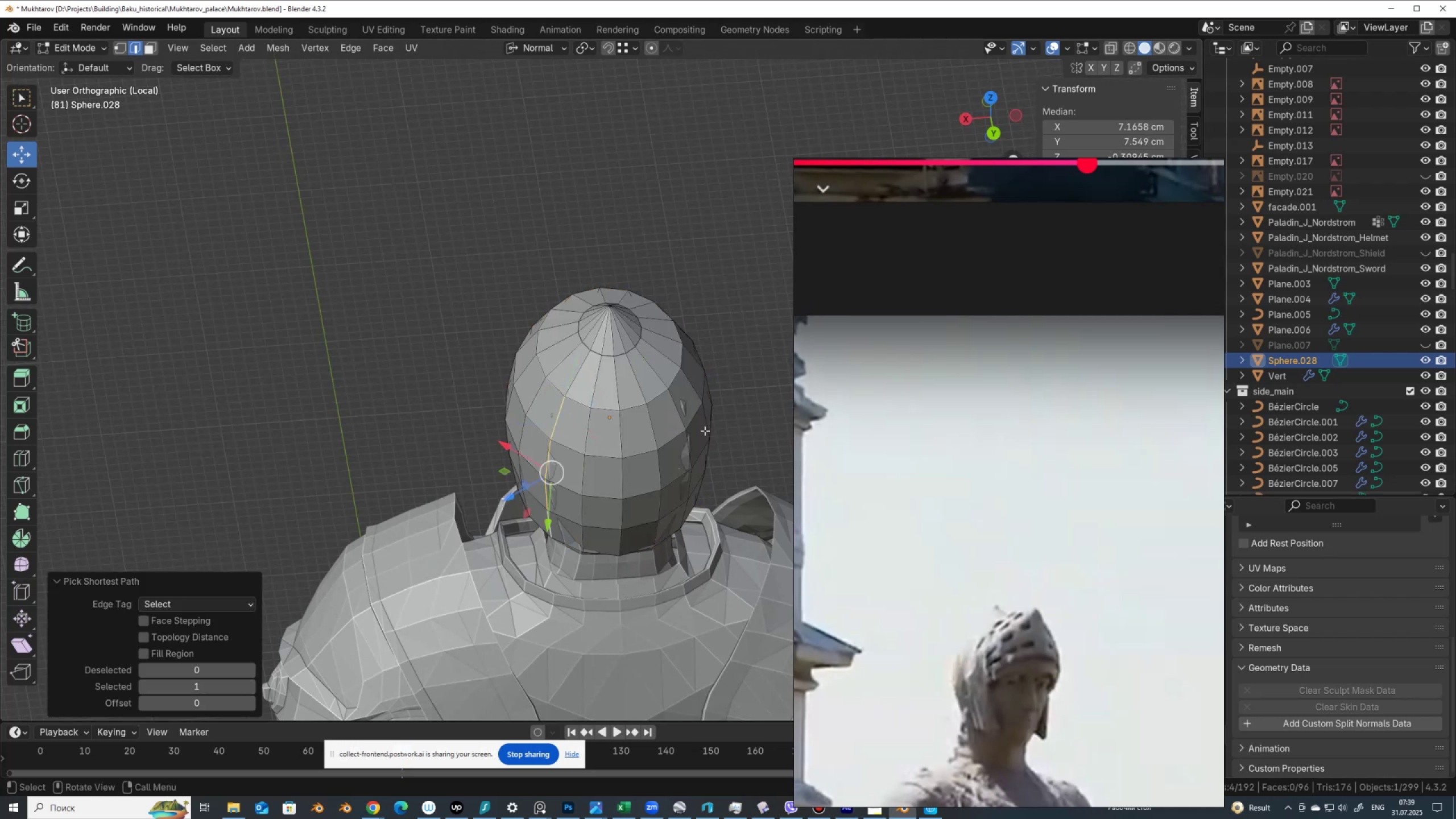 
hold_key(key=ShiftLeft, duration=0.38)
left_click([674, 411])
 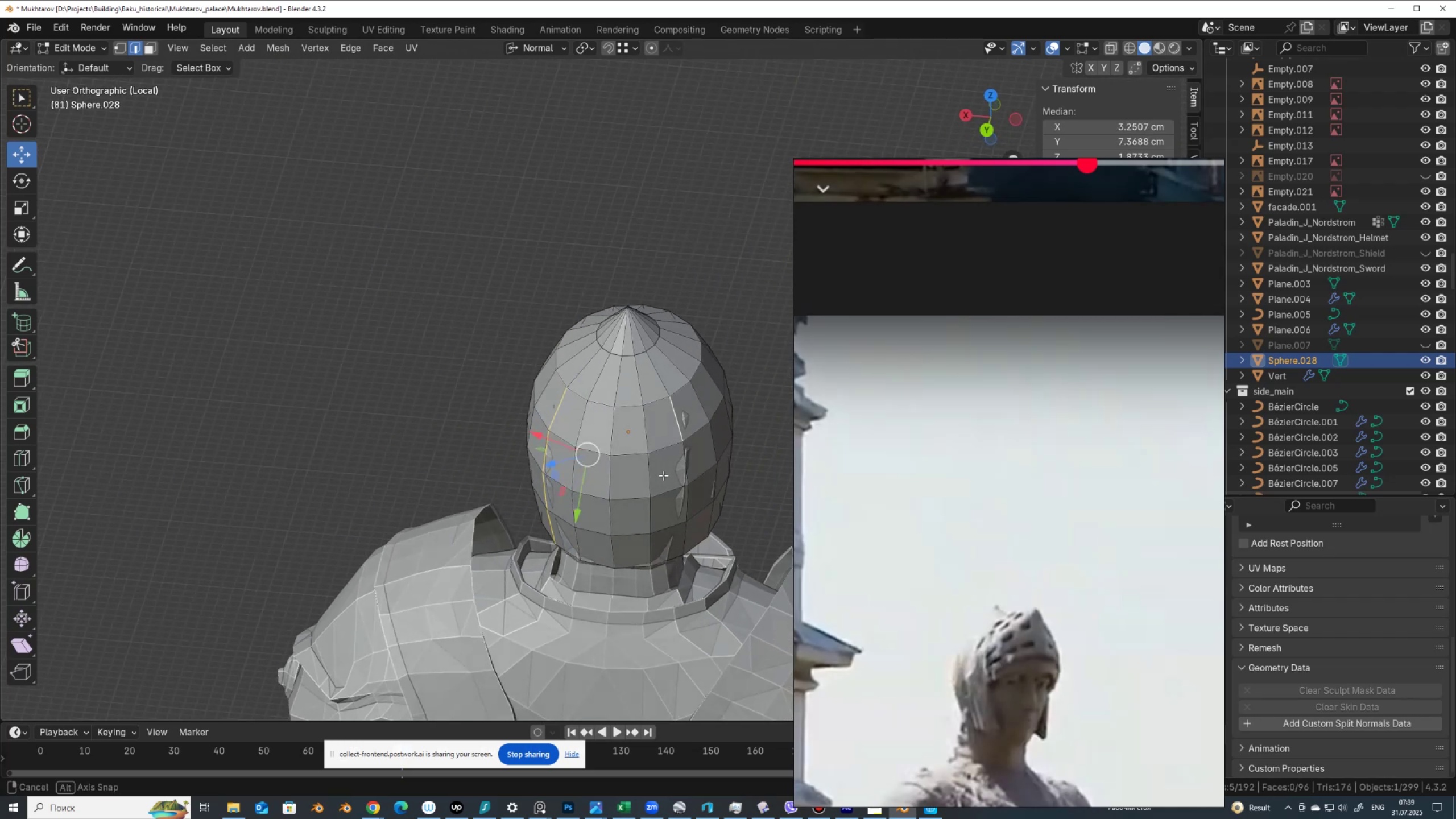 
hold_key(key=ControlLeft, duration=0.51)
left_click([681, 534])
 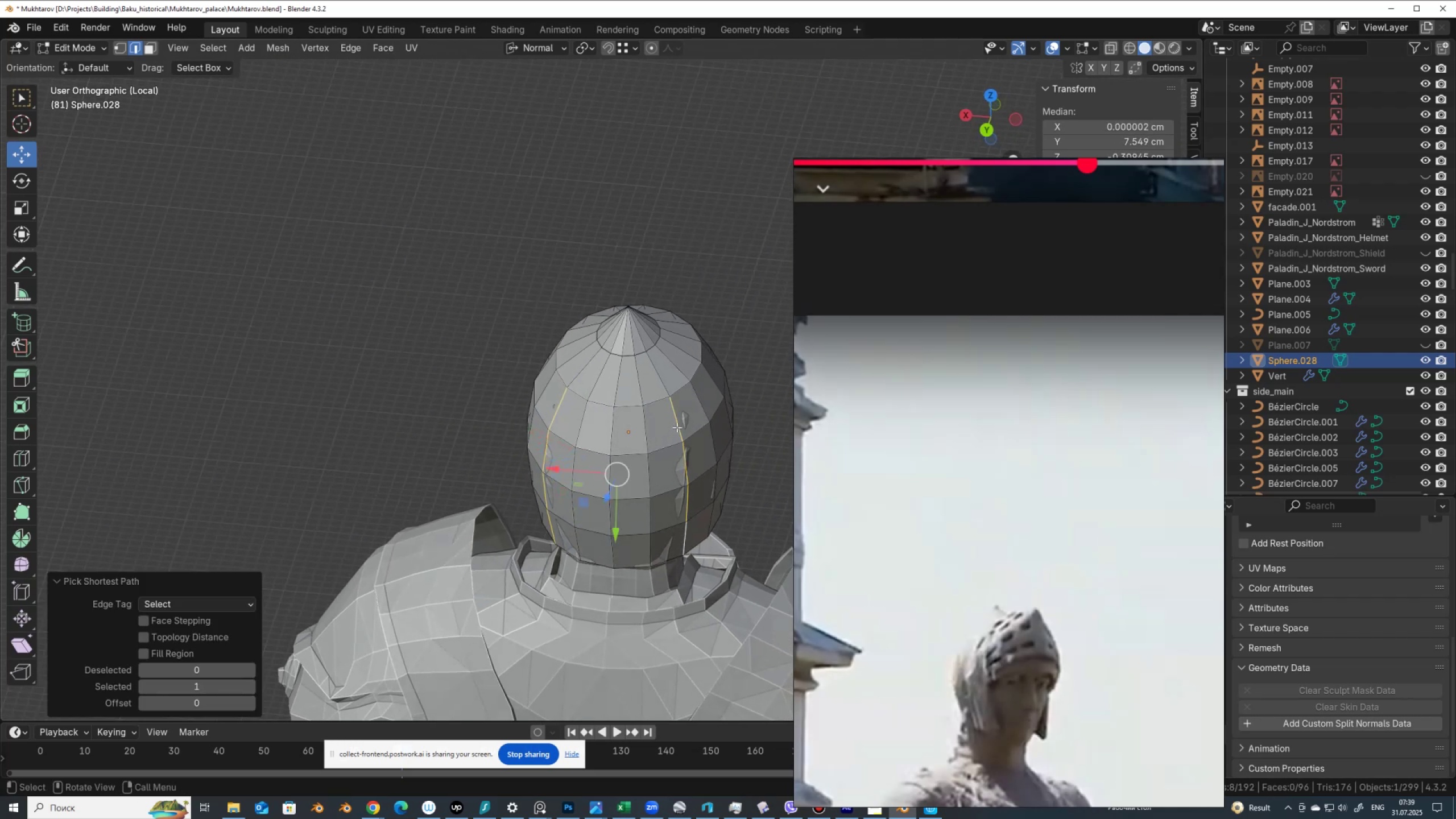 
key(Alt+S)
 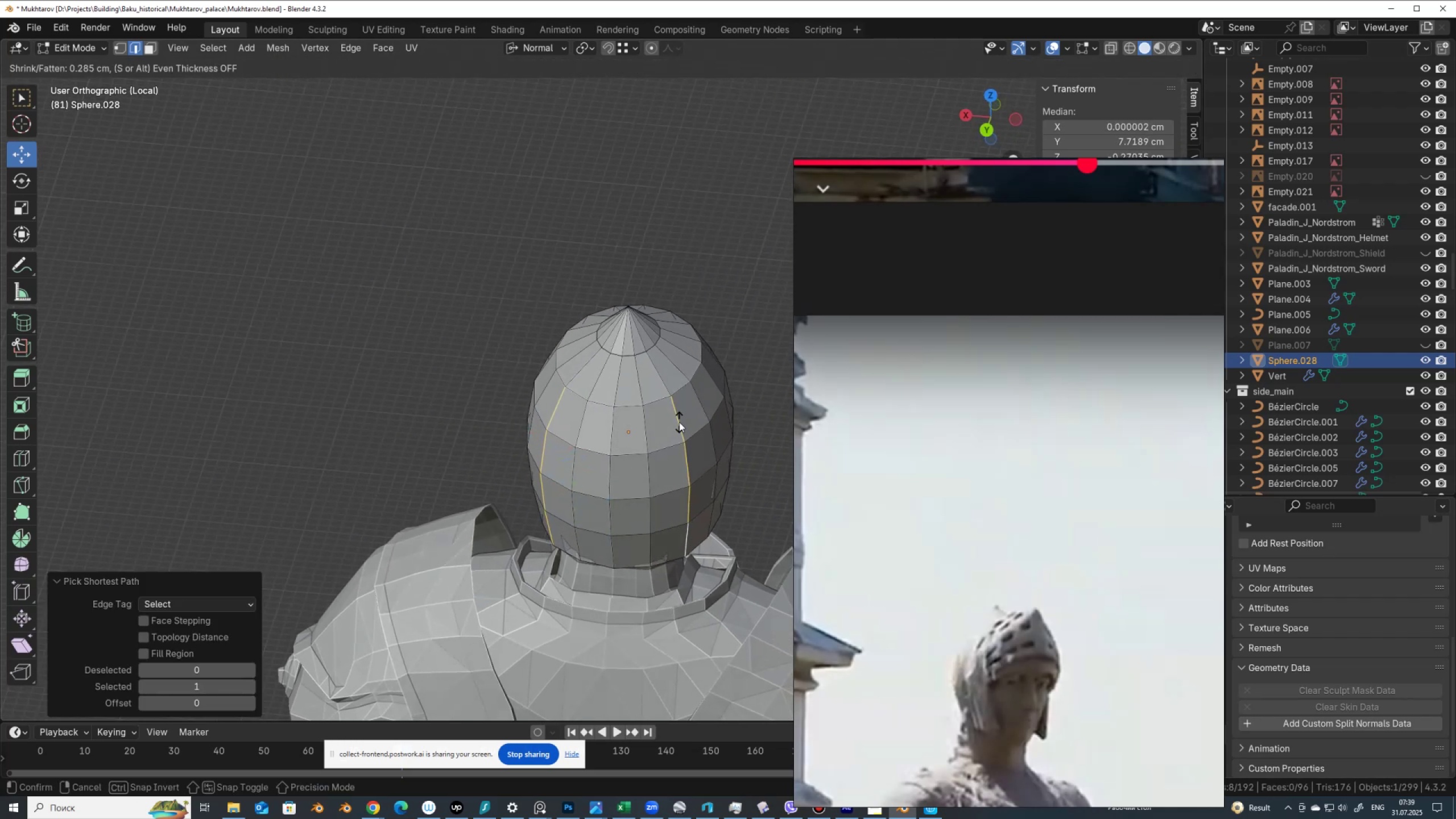 
left_click([679, 422])
 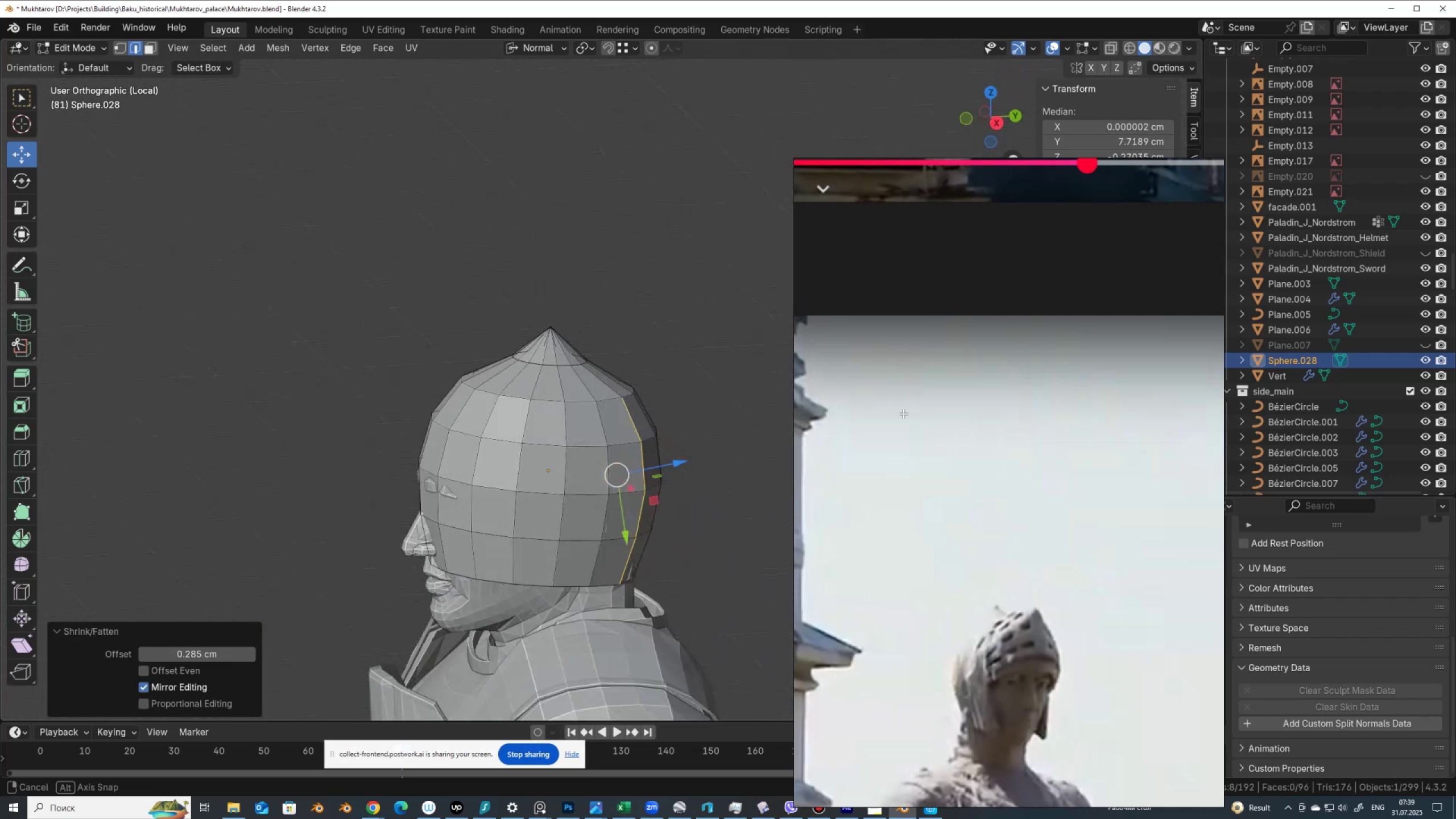 
hold_key(key=ShiftLeft, duration=0.49)
 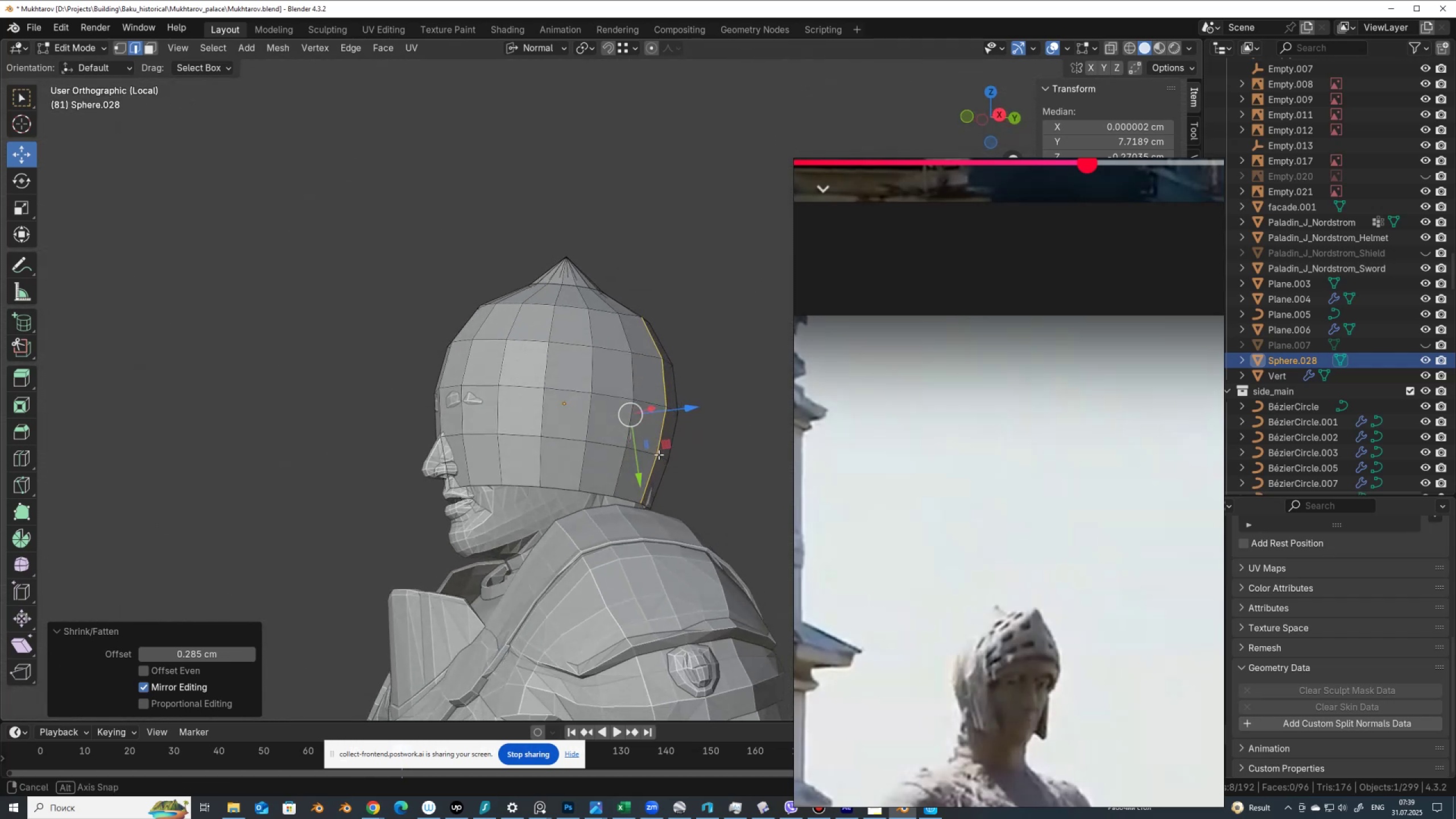 
hold_key(key=AltLeft, duration=1.22)
 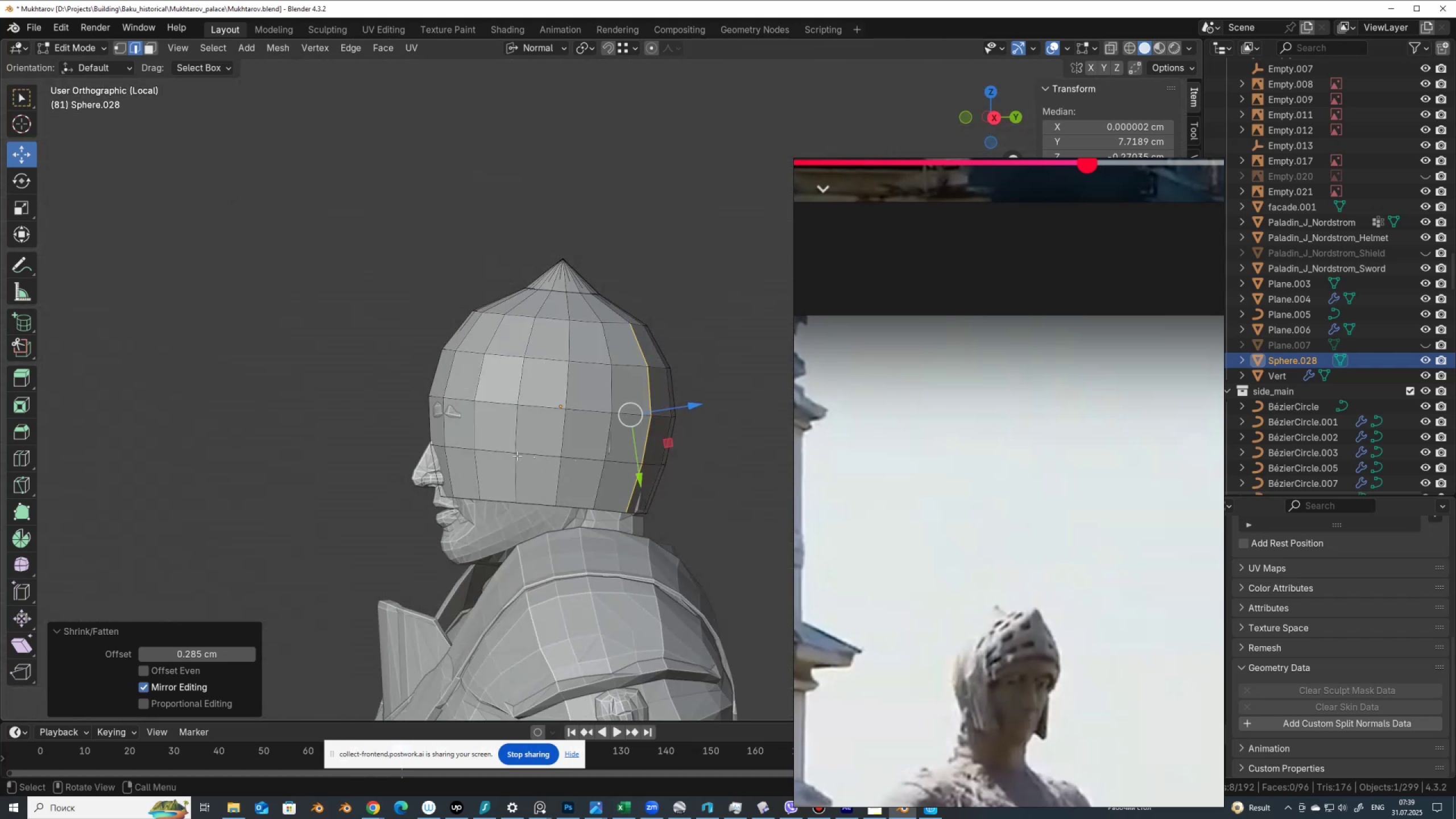 
key(Alt+Z)
 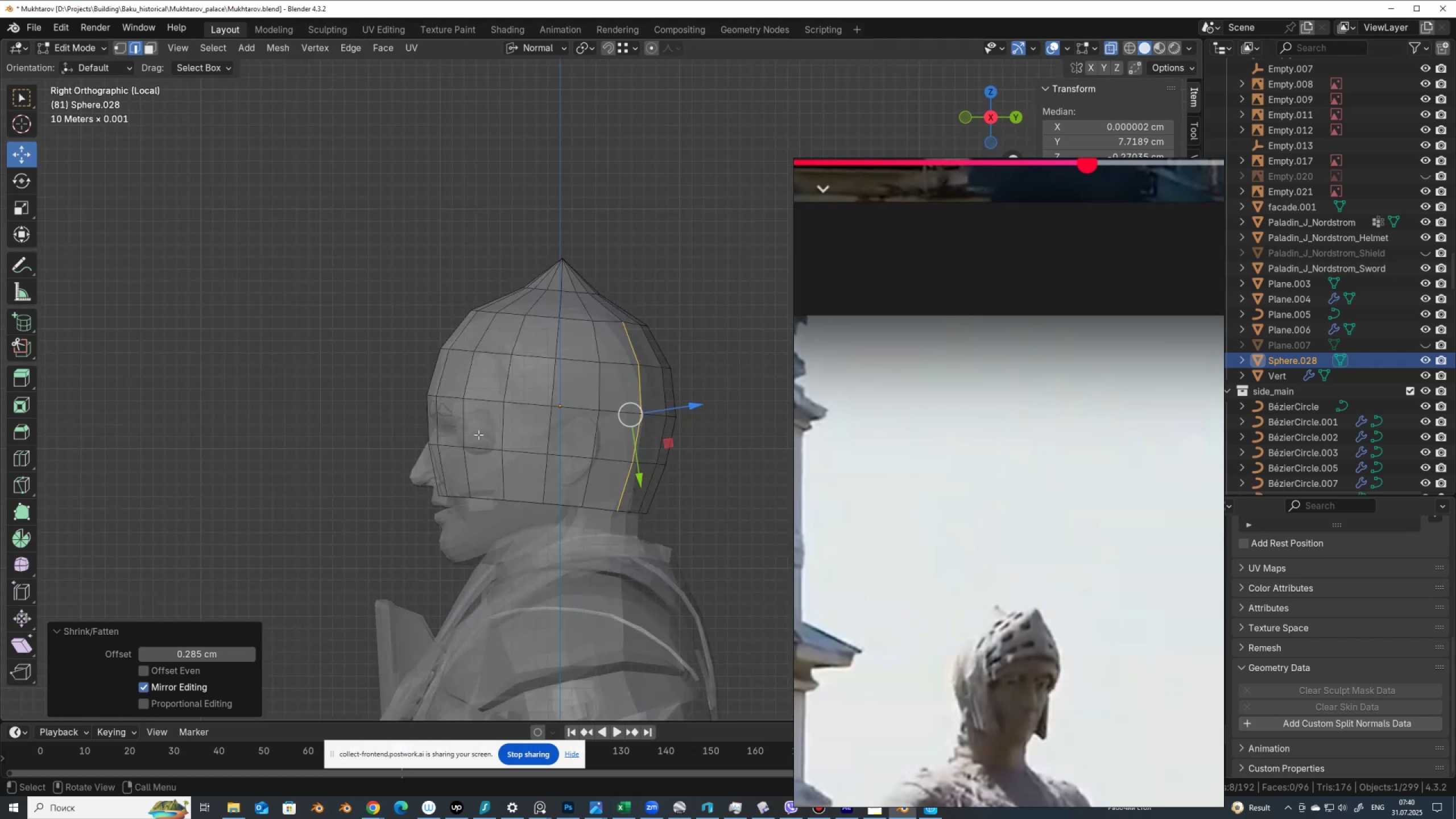 
key(3)
 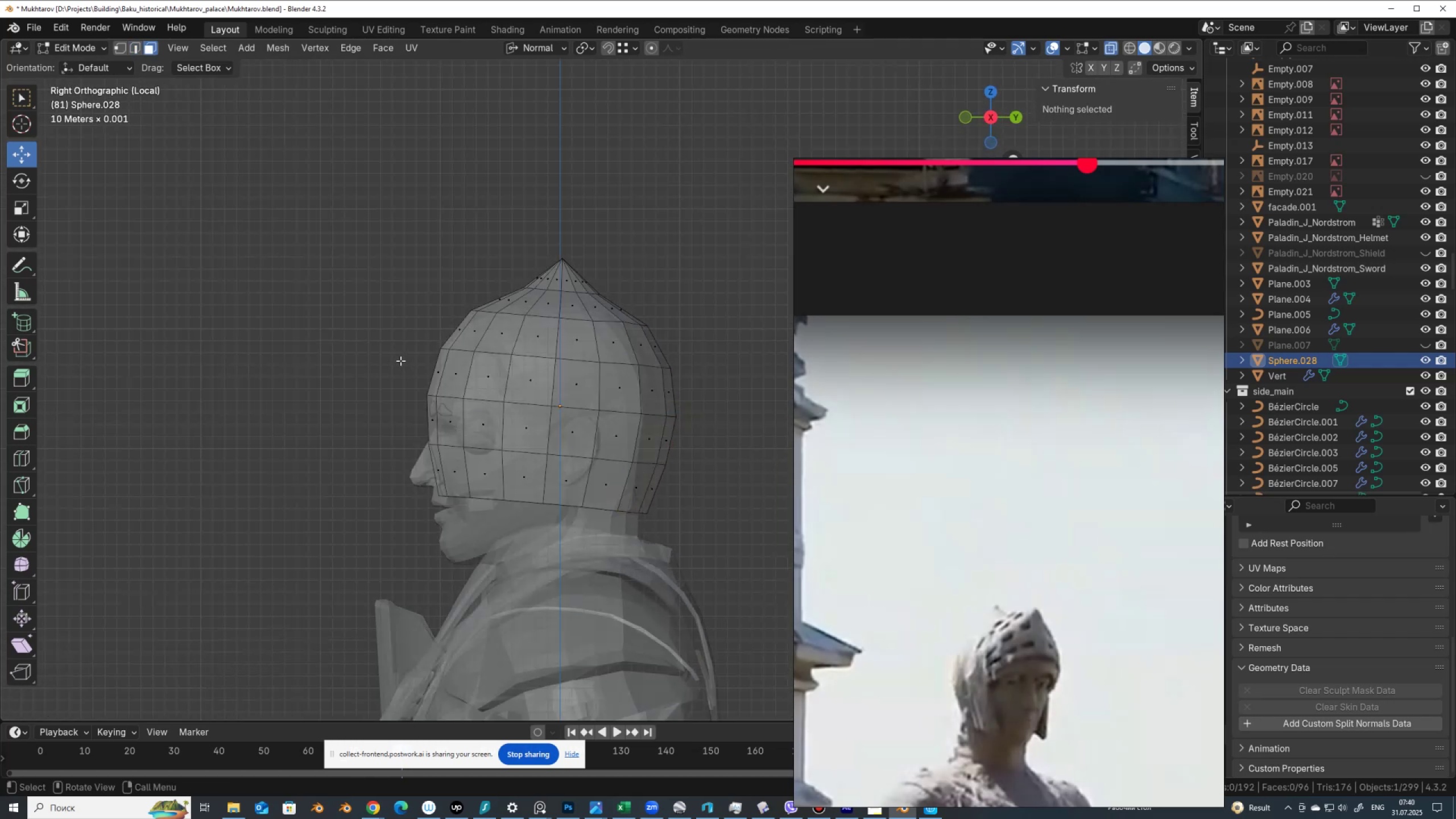 
left_click_drag(start_coordinate=[401, 361], to_coordinate=[498, 523])
 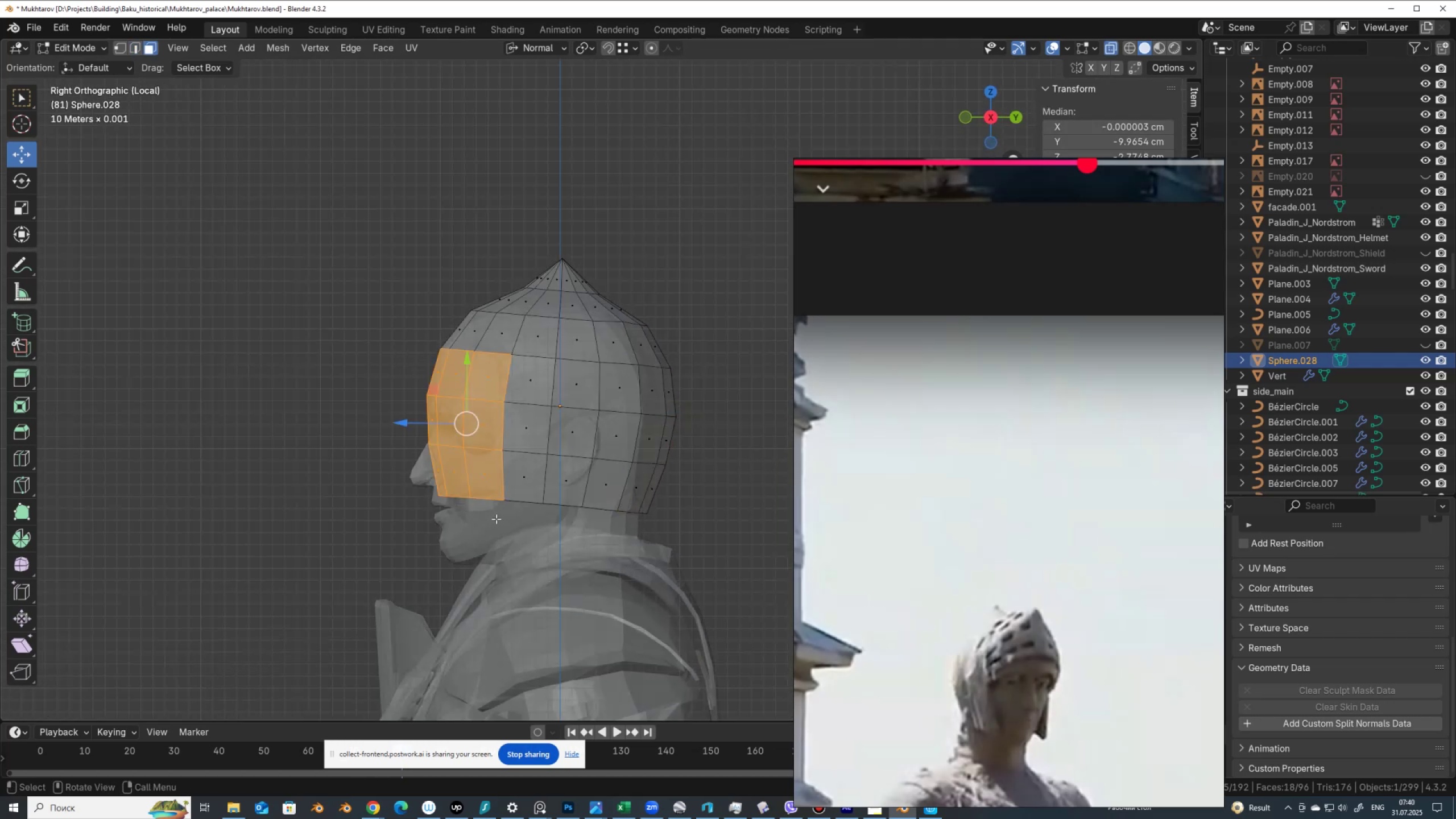 
key(Alt+AltLeft)
 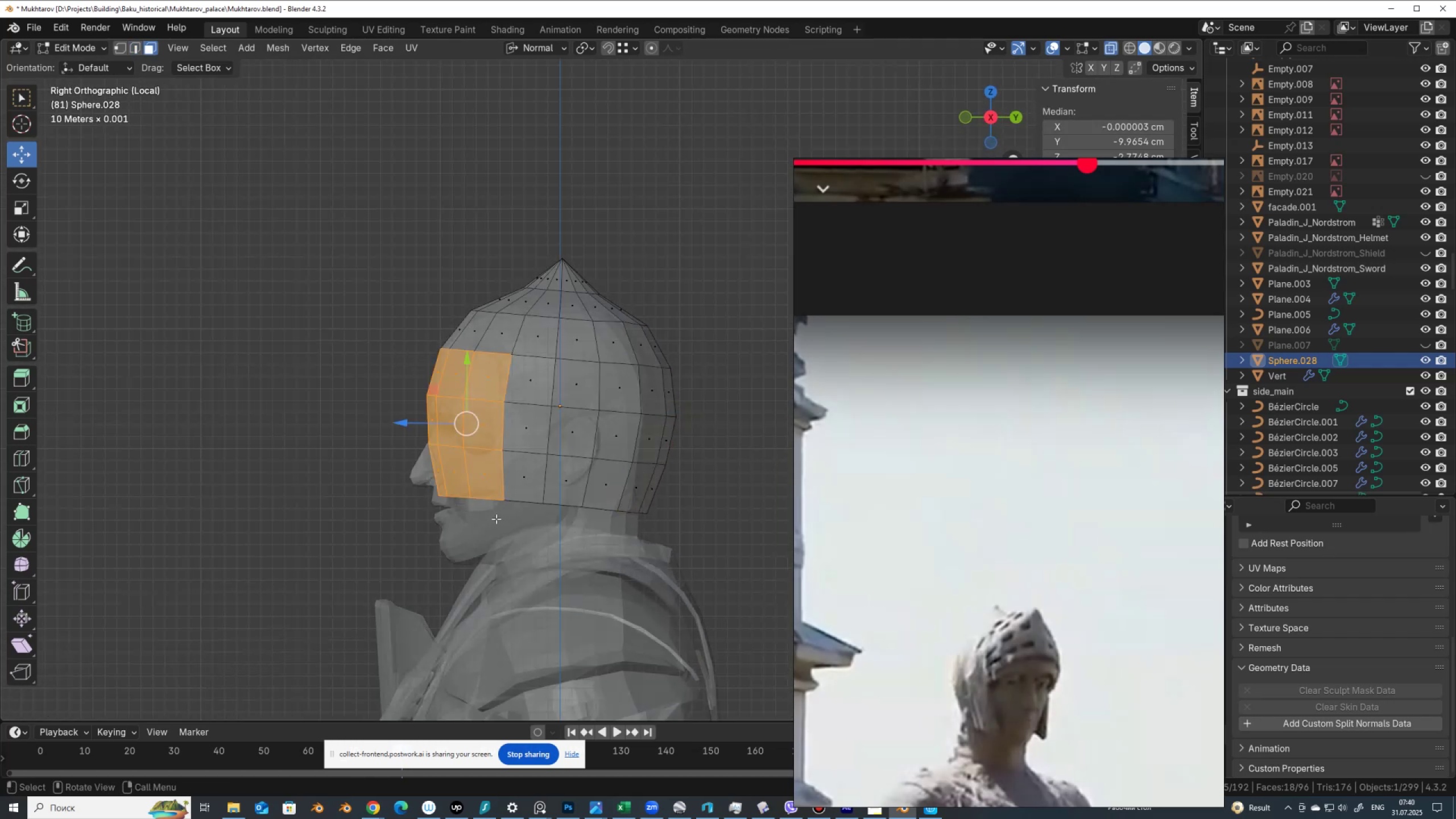 
key(Alt+Z)
 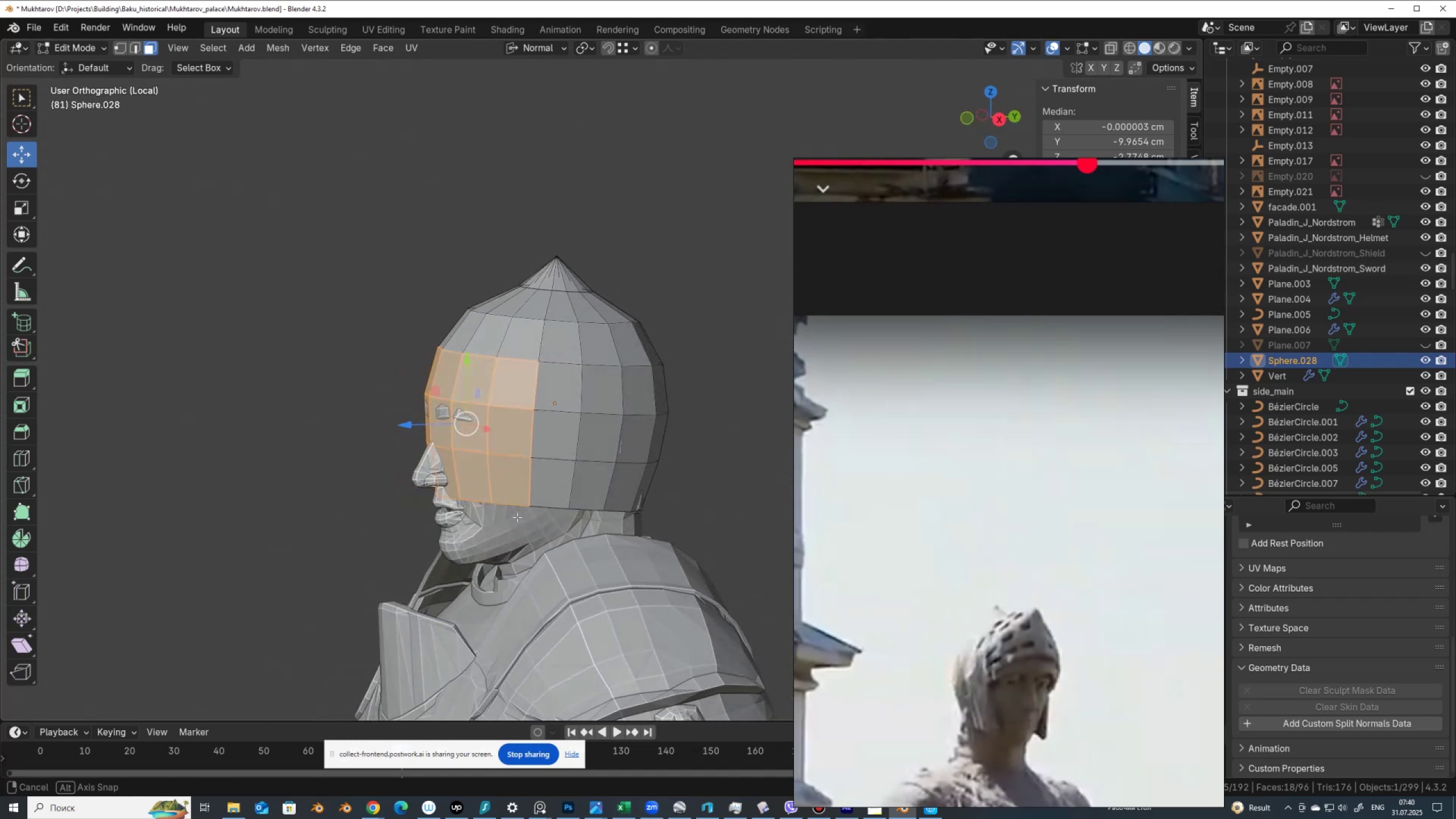 
hold_key(key=AltLeft, duration=1.54)
 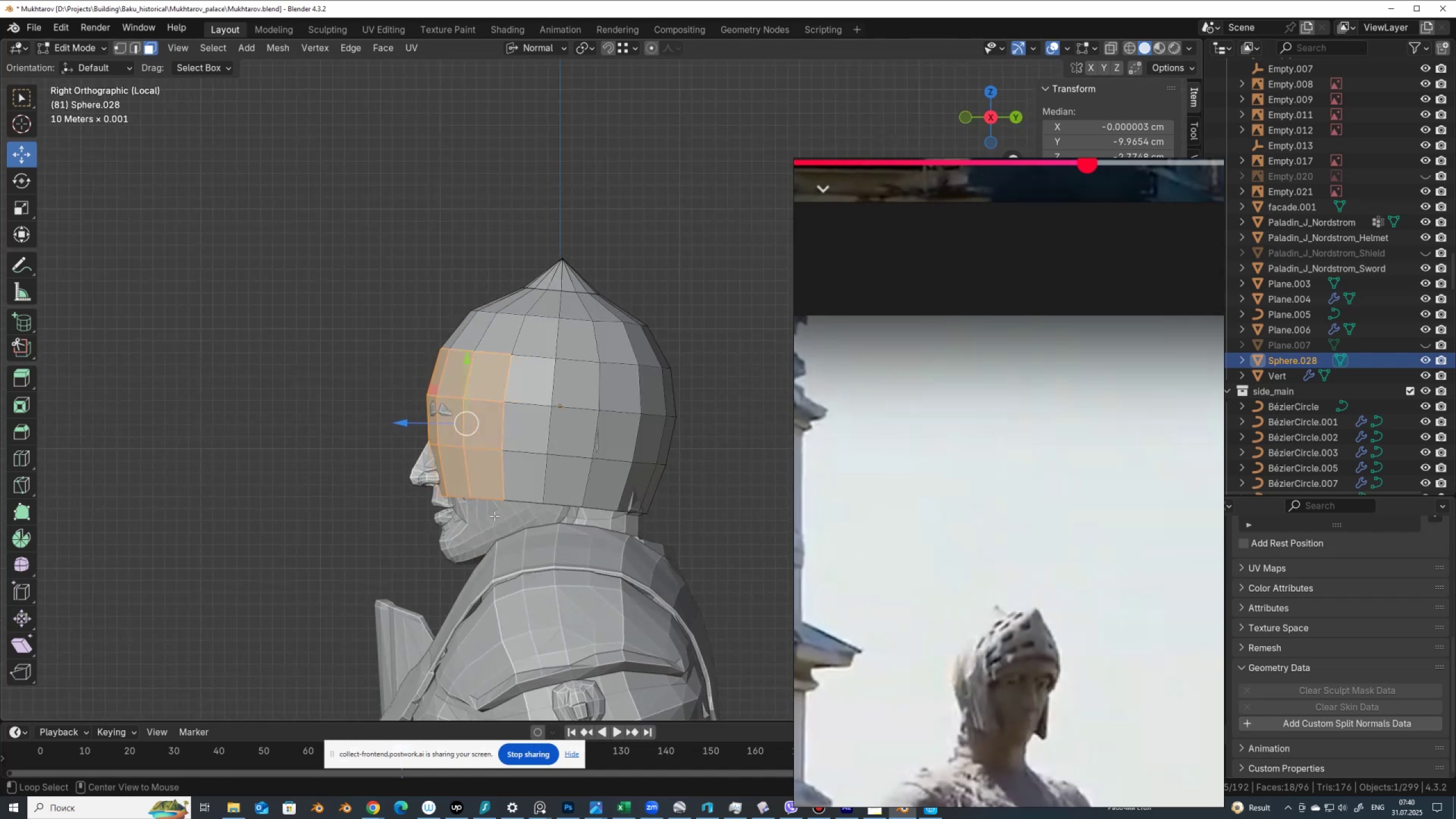 
key(Alt+AltLeft)
 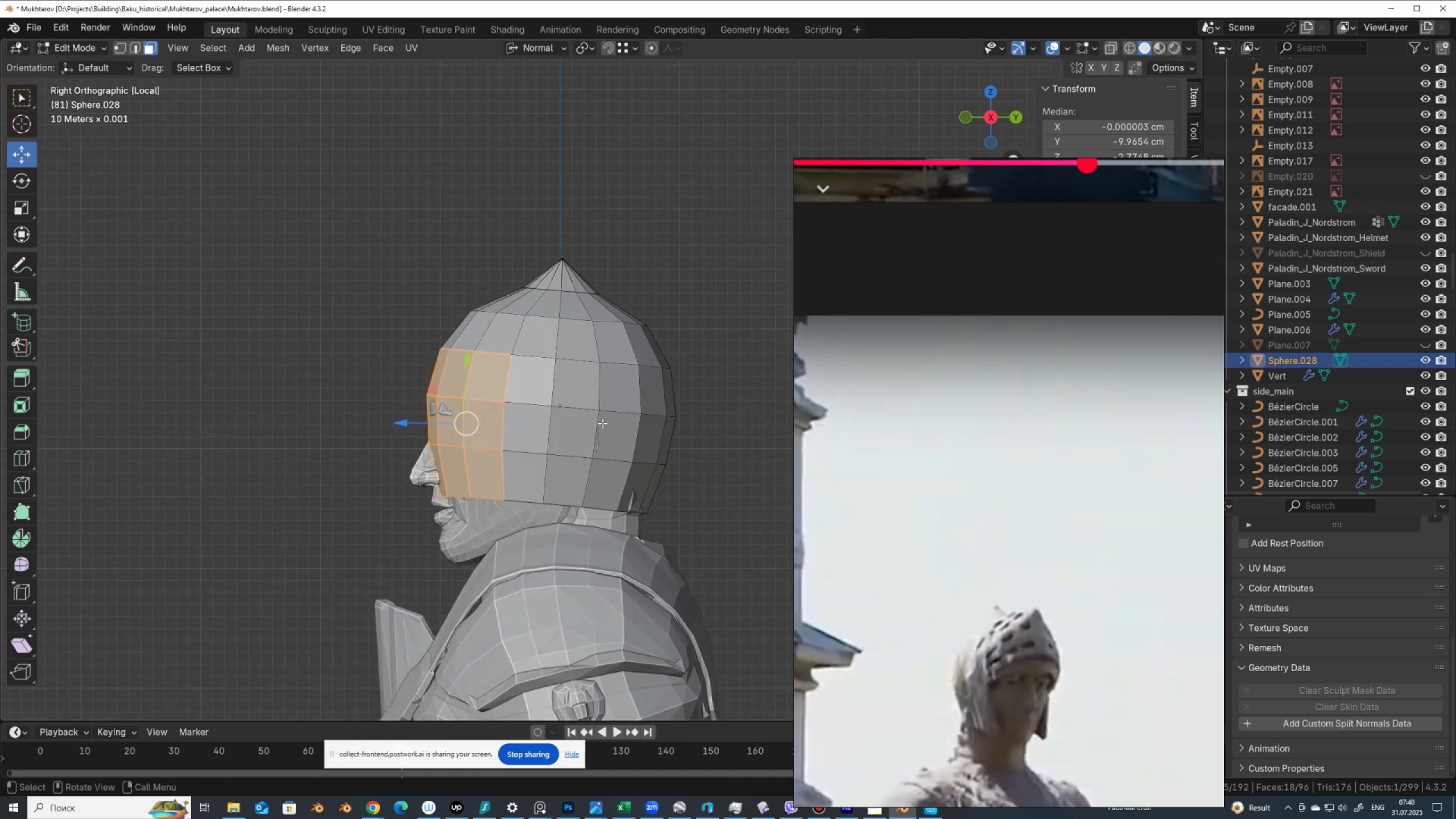 
key(P)
 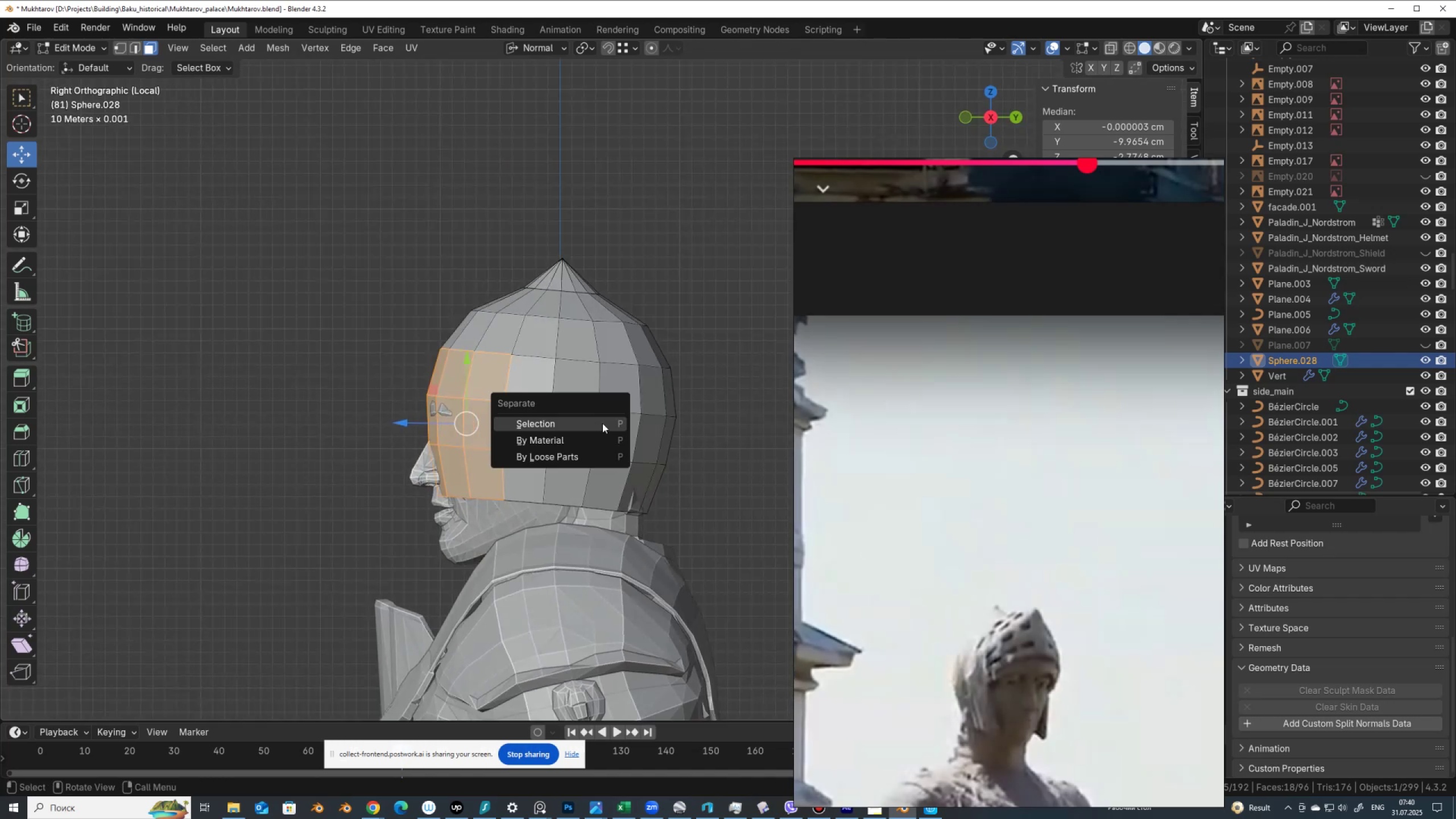 
left_click([602, 423])
 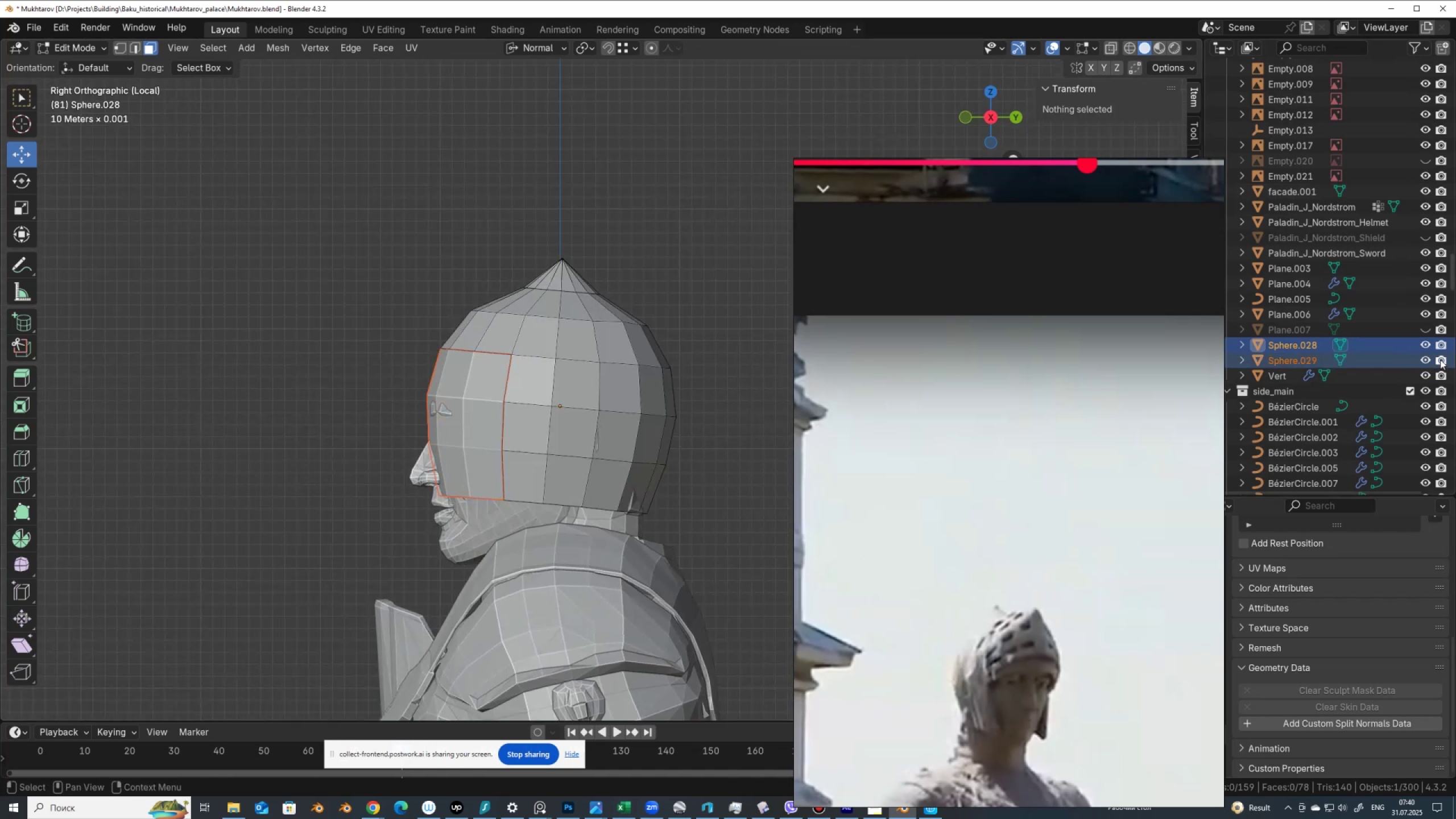 
left_click([1429, 360])
 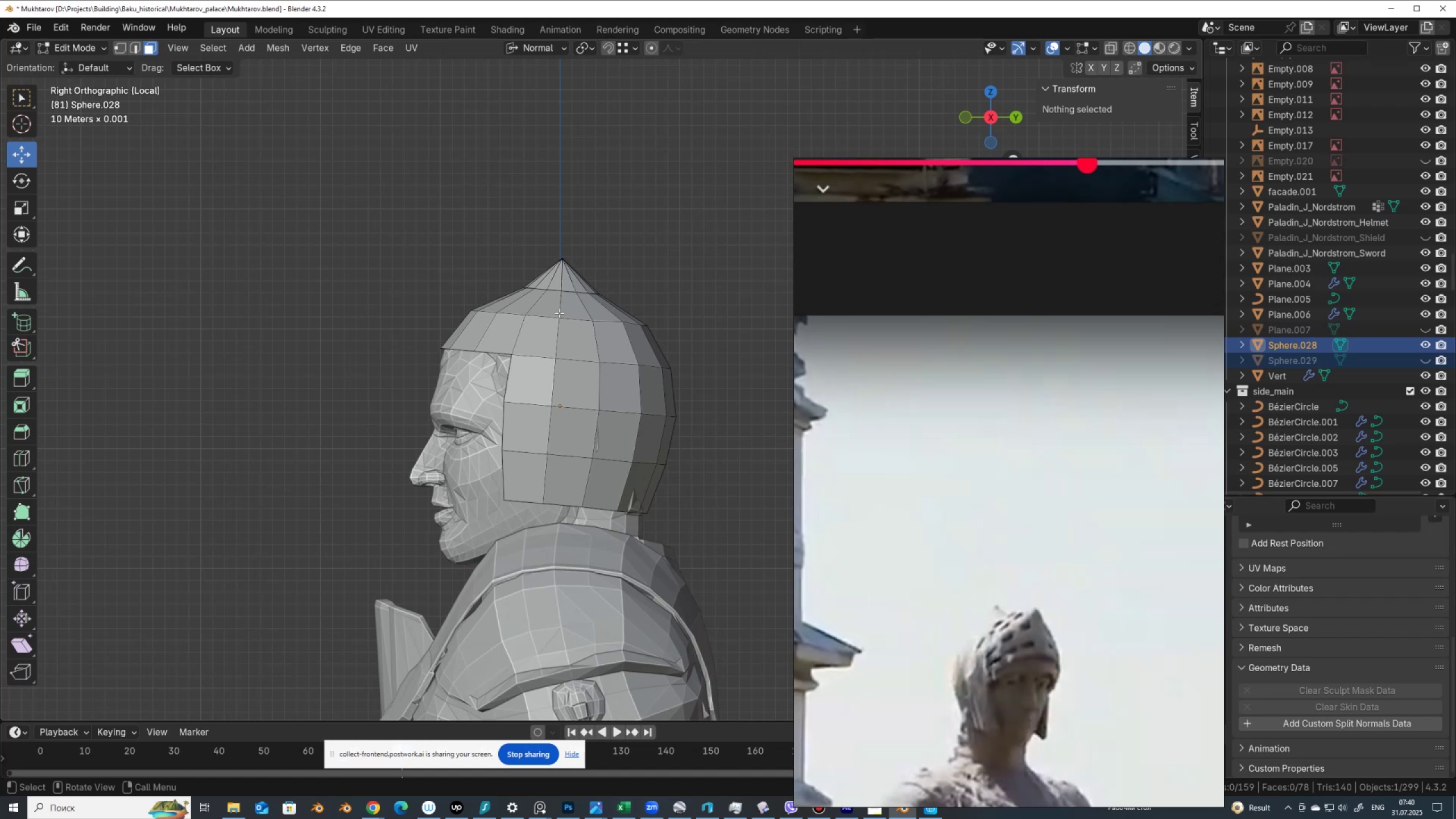 
key(2)
 